 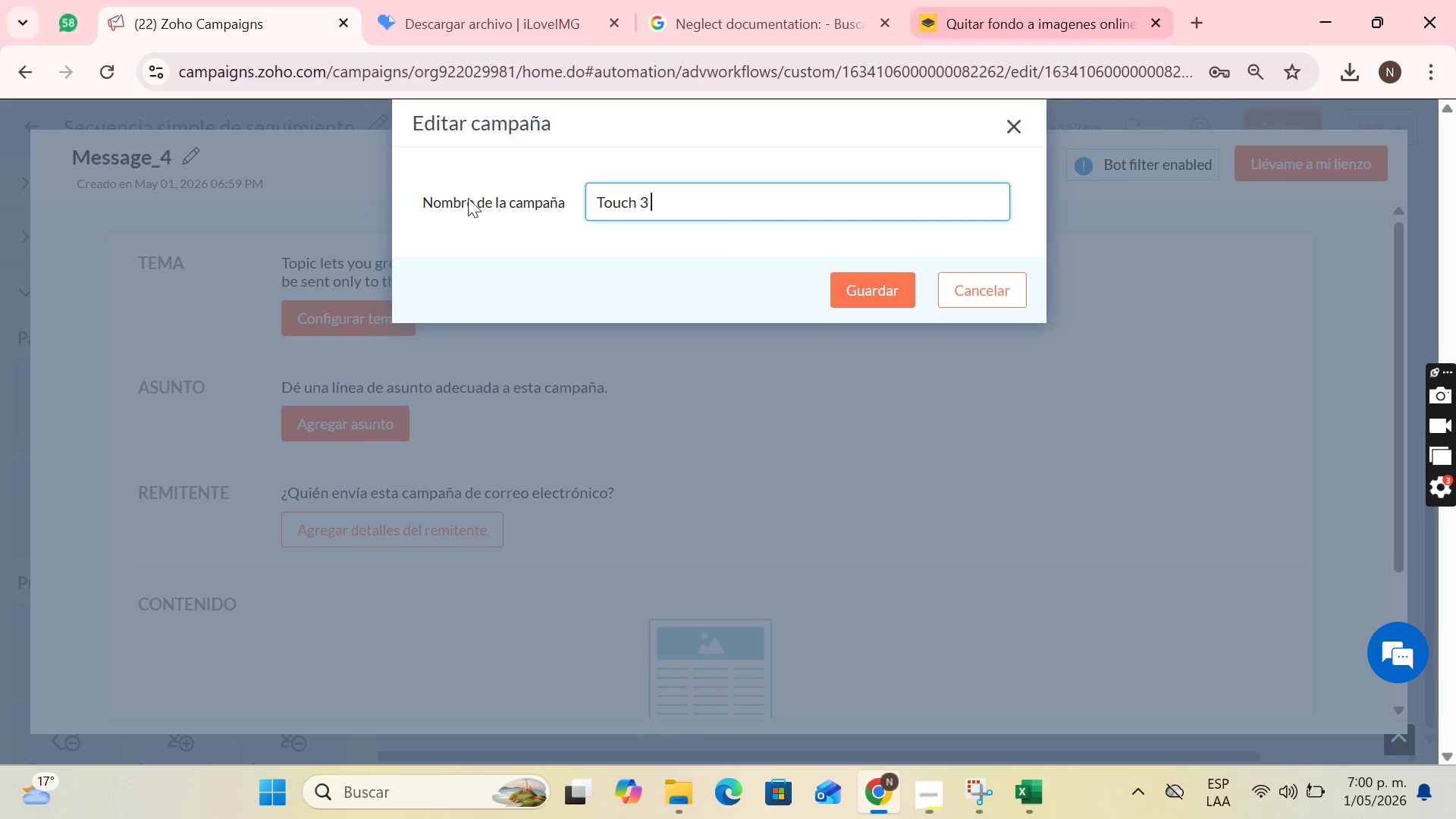 
hold_key(key=ShiftLeft, duration=0.33)
 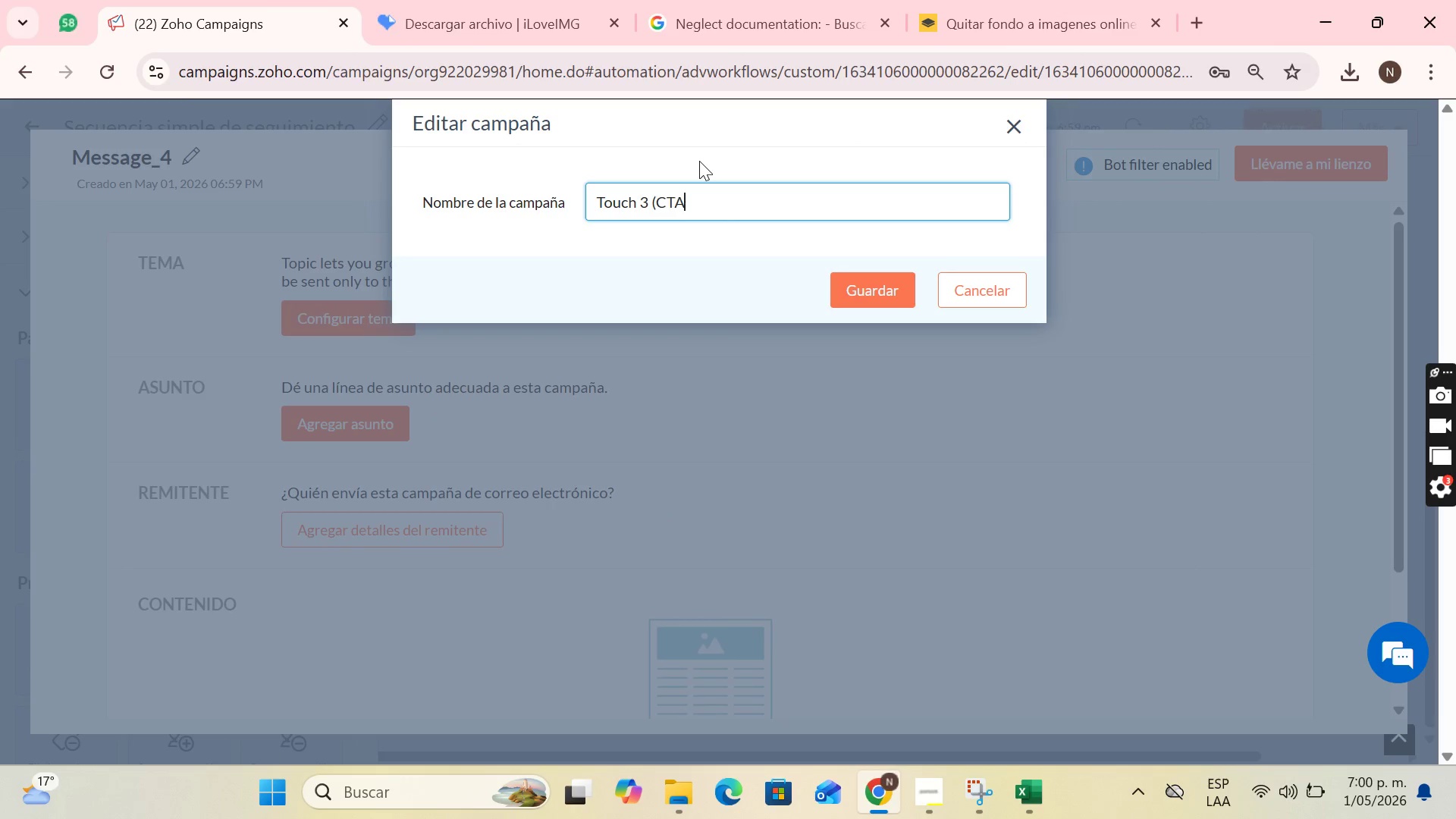 
hold_key(key=ShiftLeft, duration=0.48)
 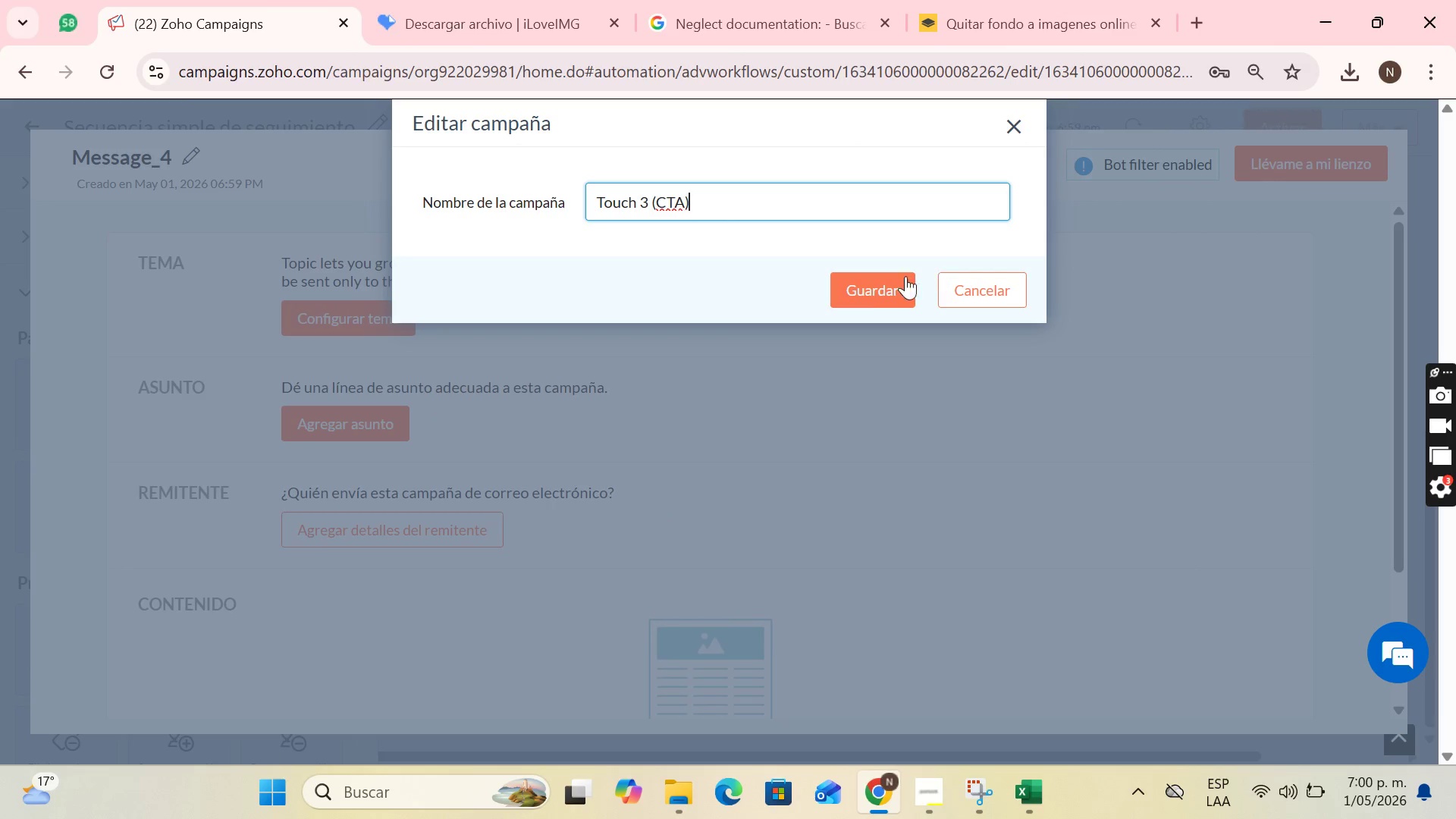 
left_click([871, 284])
 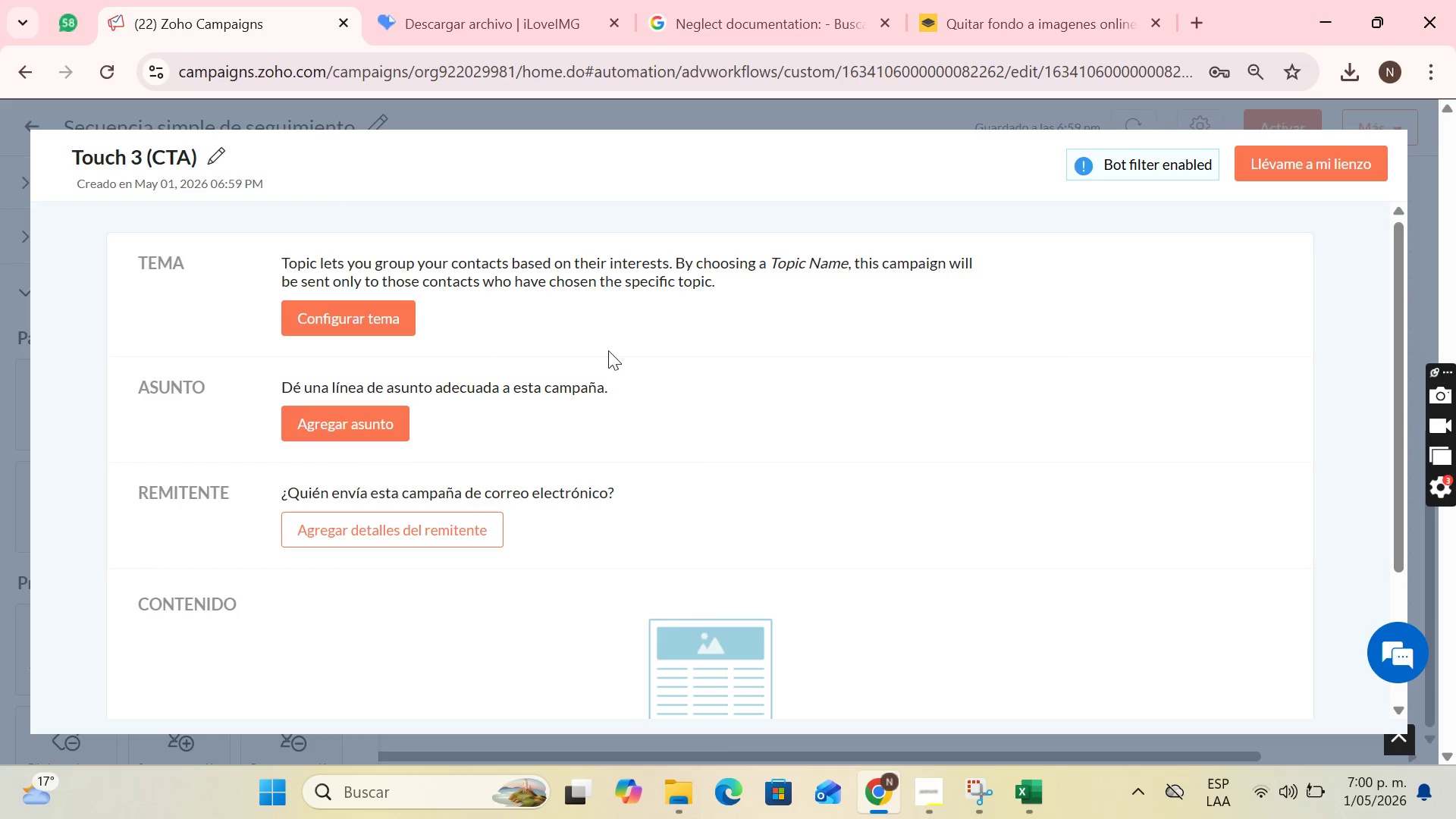 
wait(7.56)
 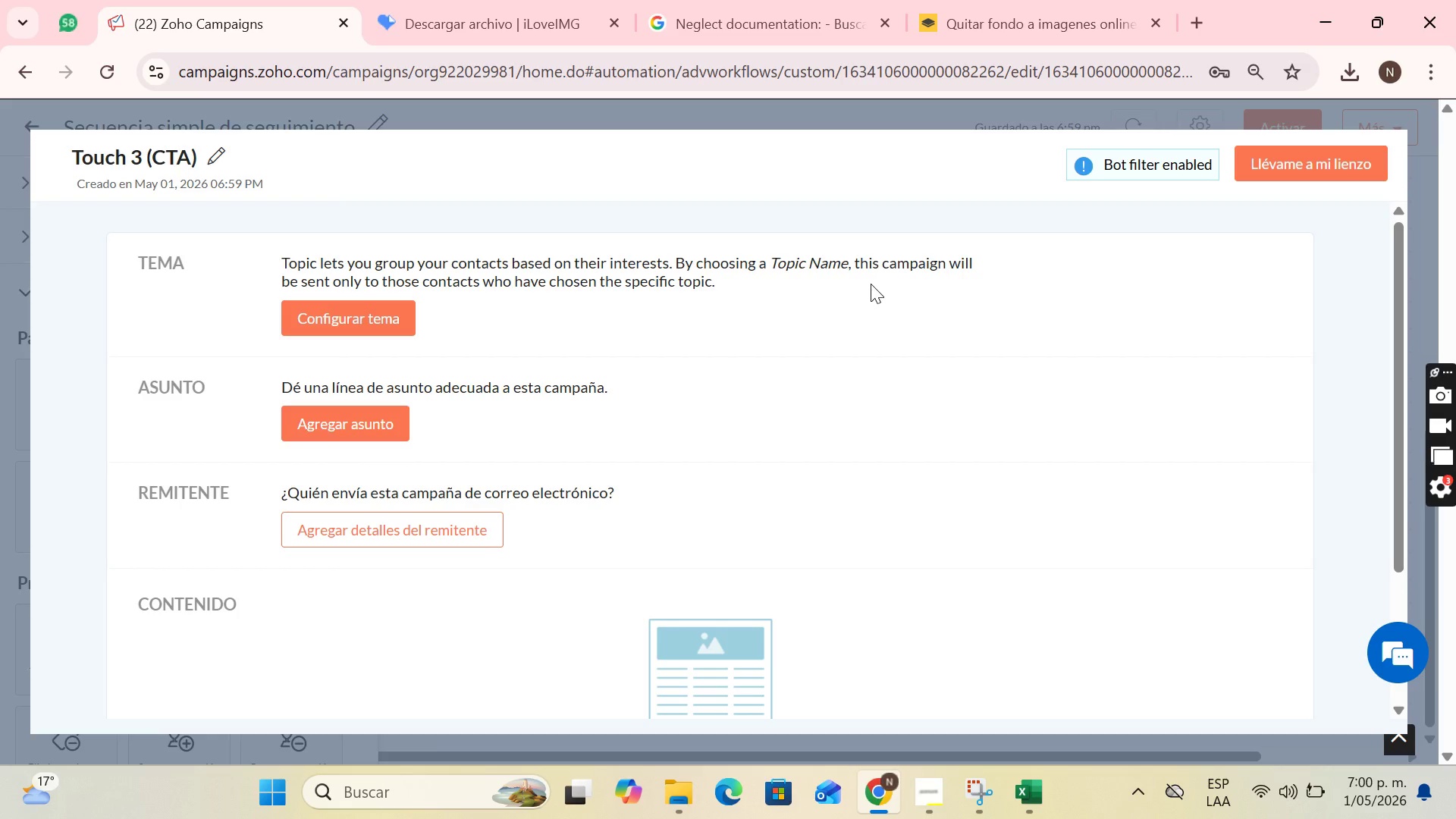 
left_click([319, 312])
 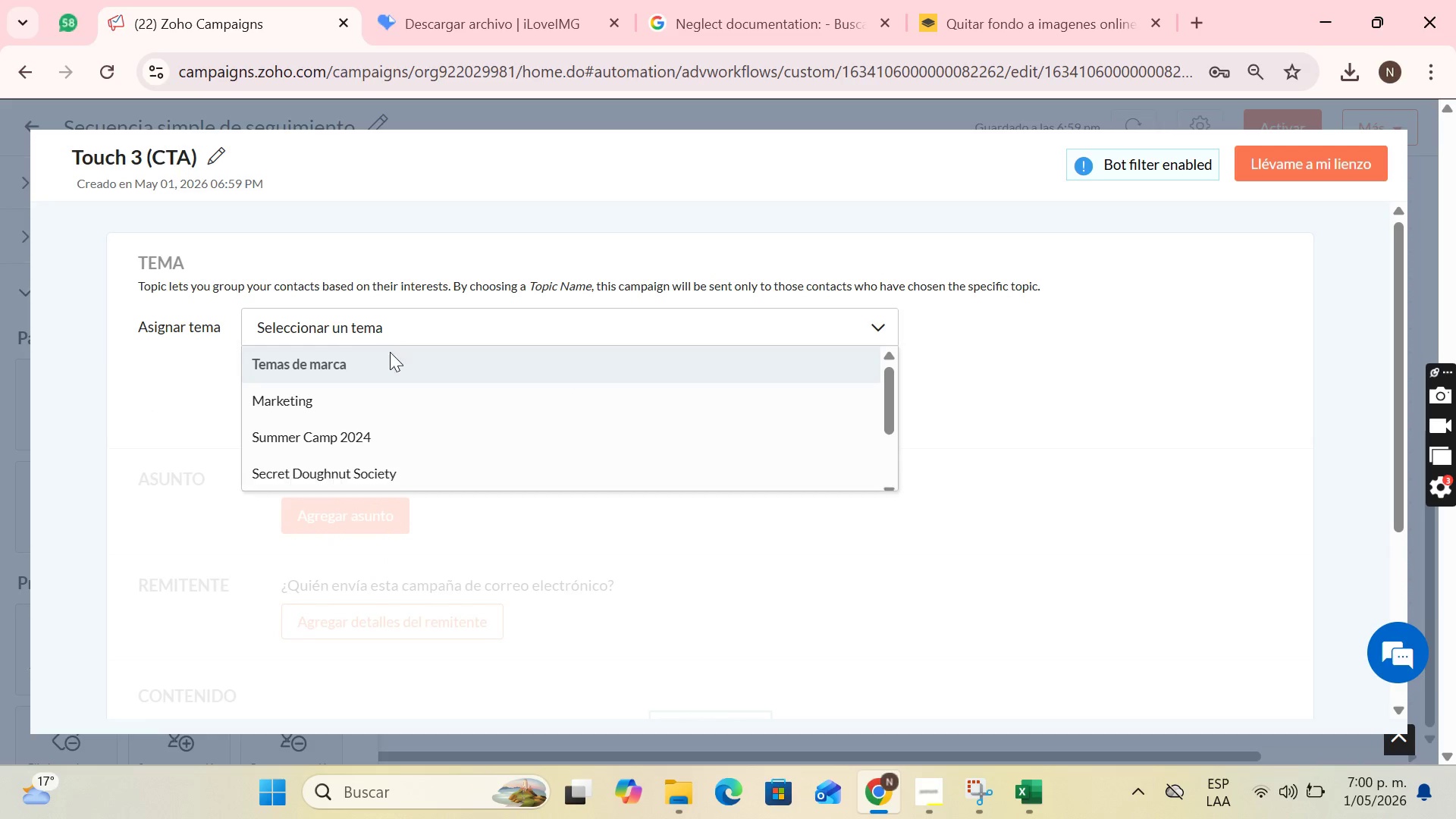 
scroll: coordinate [396, 431], scroll_direction: down, amount: 5.0
 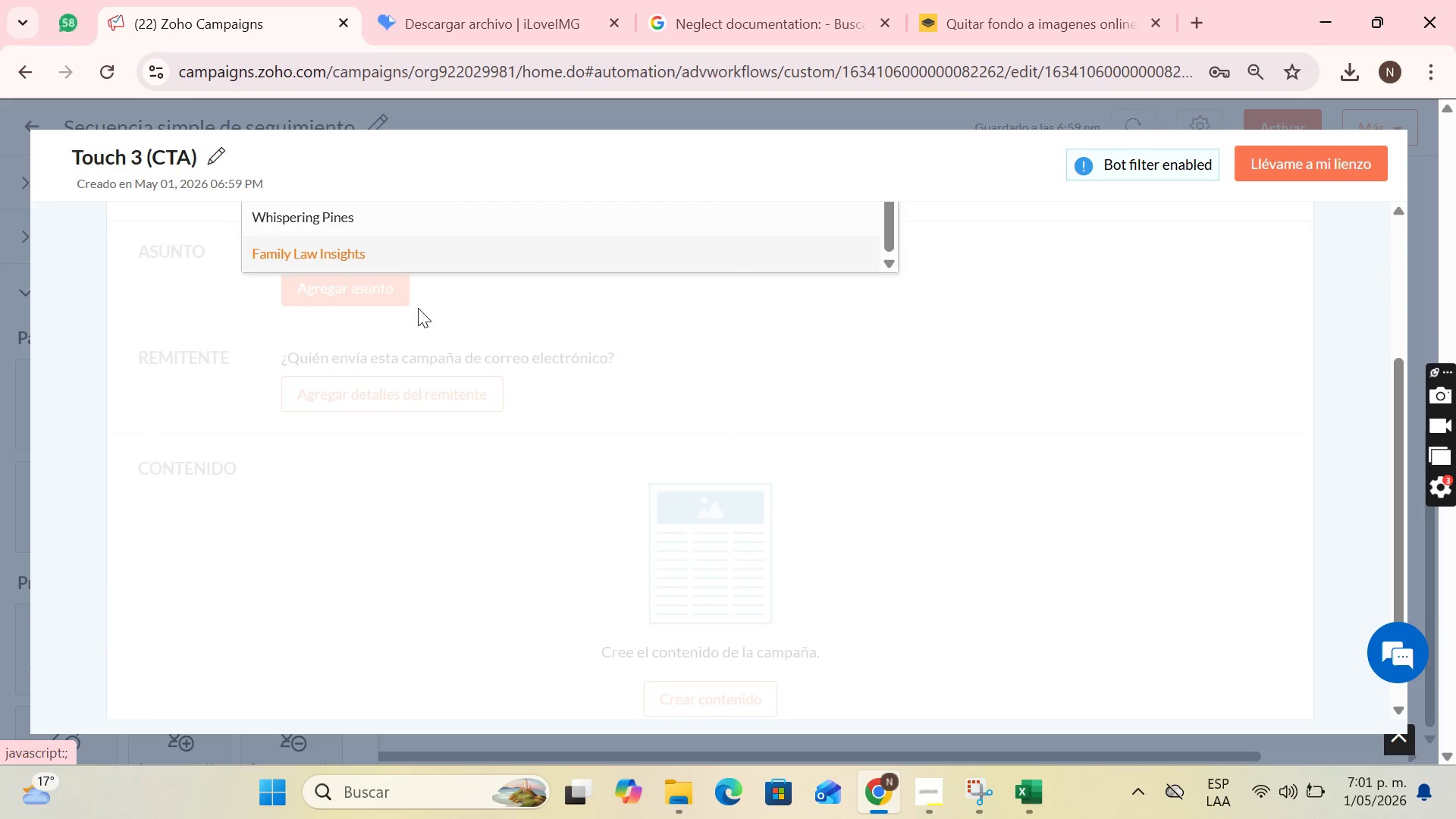 
scroll: coordinate [455, 436], scroll_direction: up, amount: 3.0
 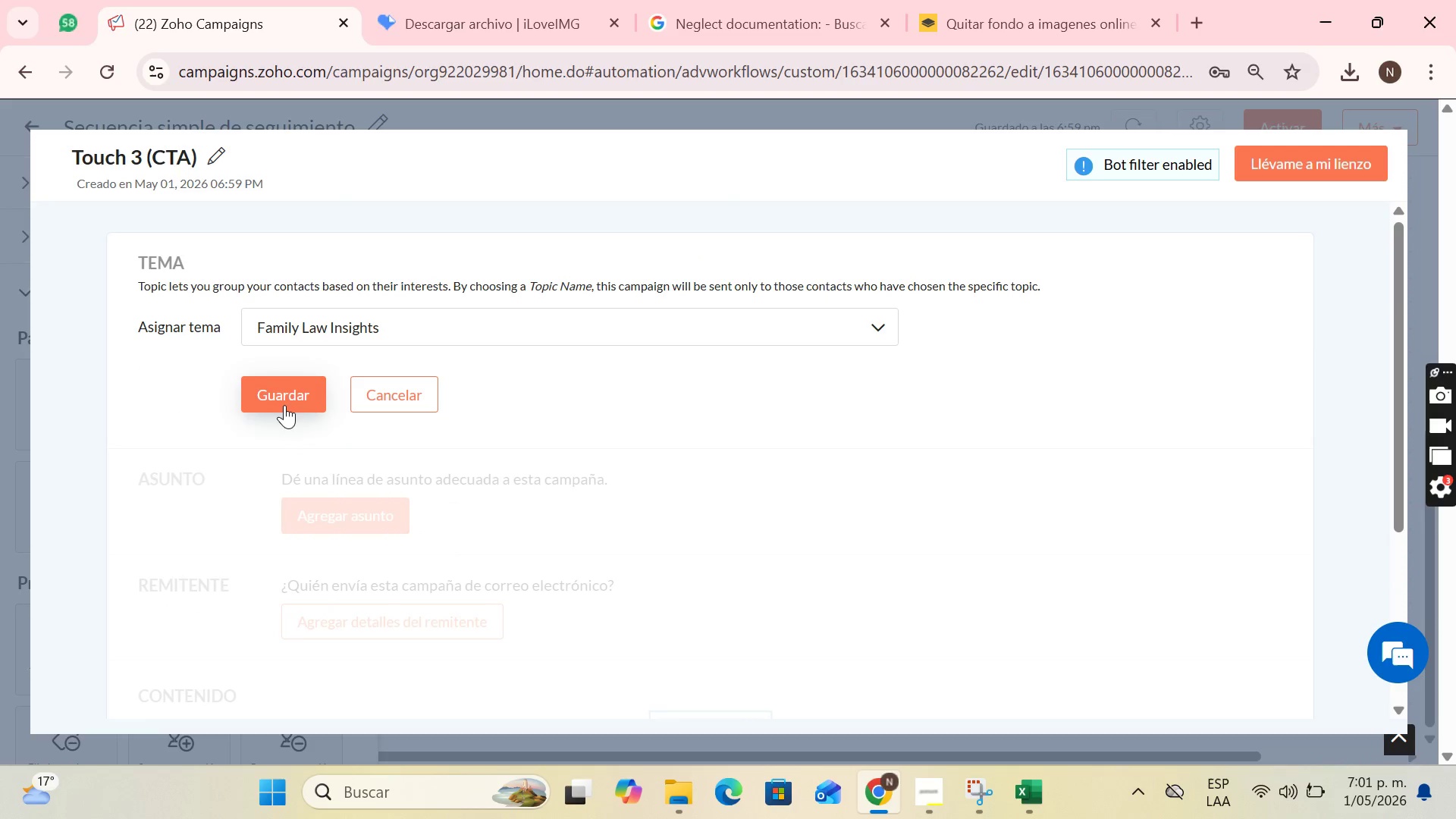 
left_click([284, 405])
 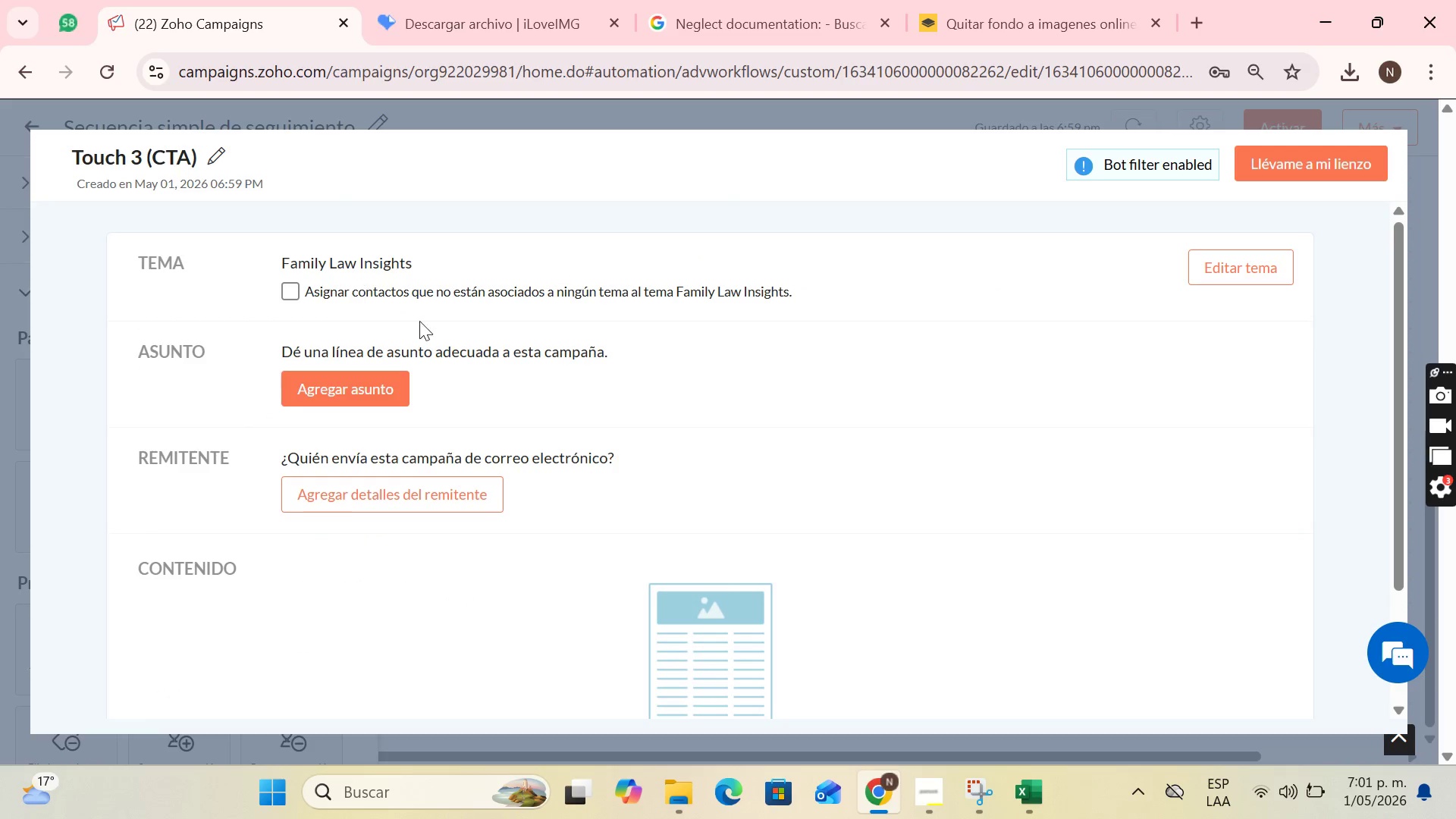 
left_click([381, 390])
 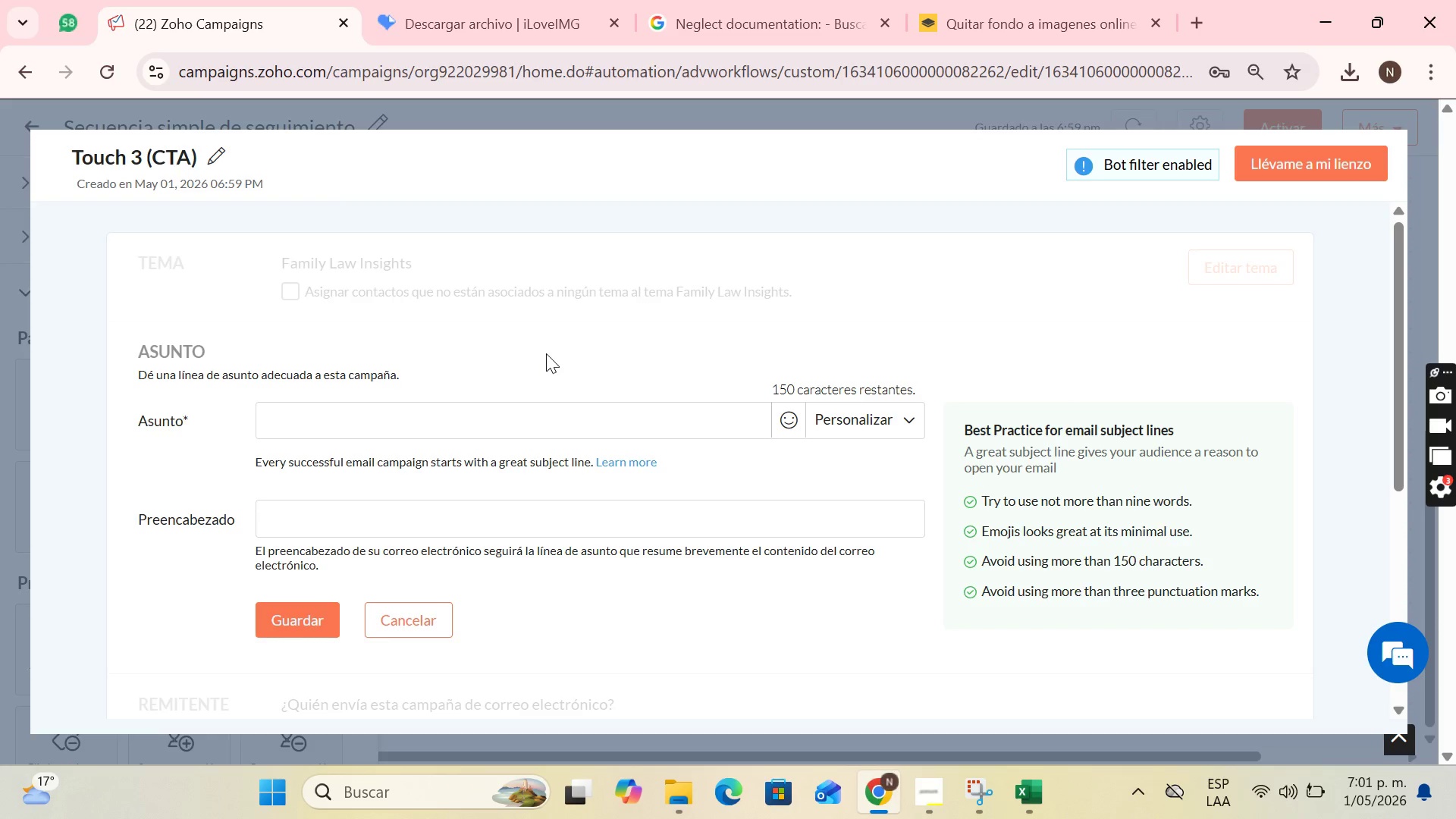 
wait(39.64)
 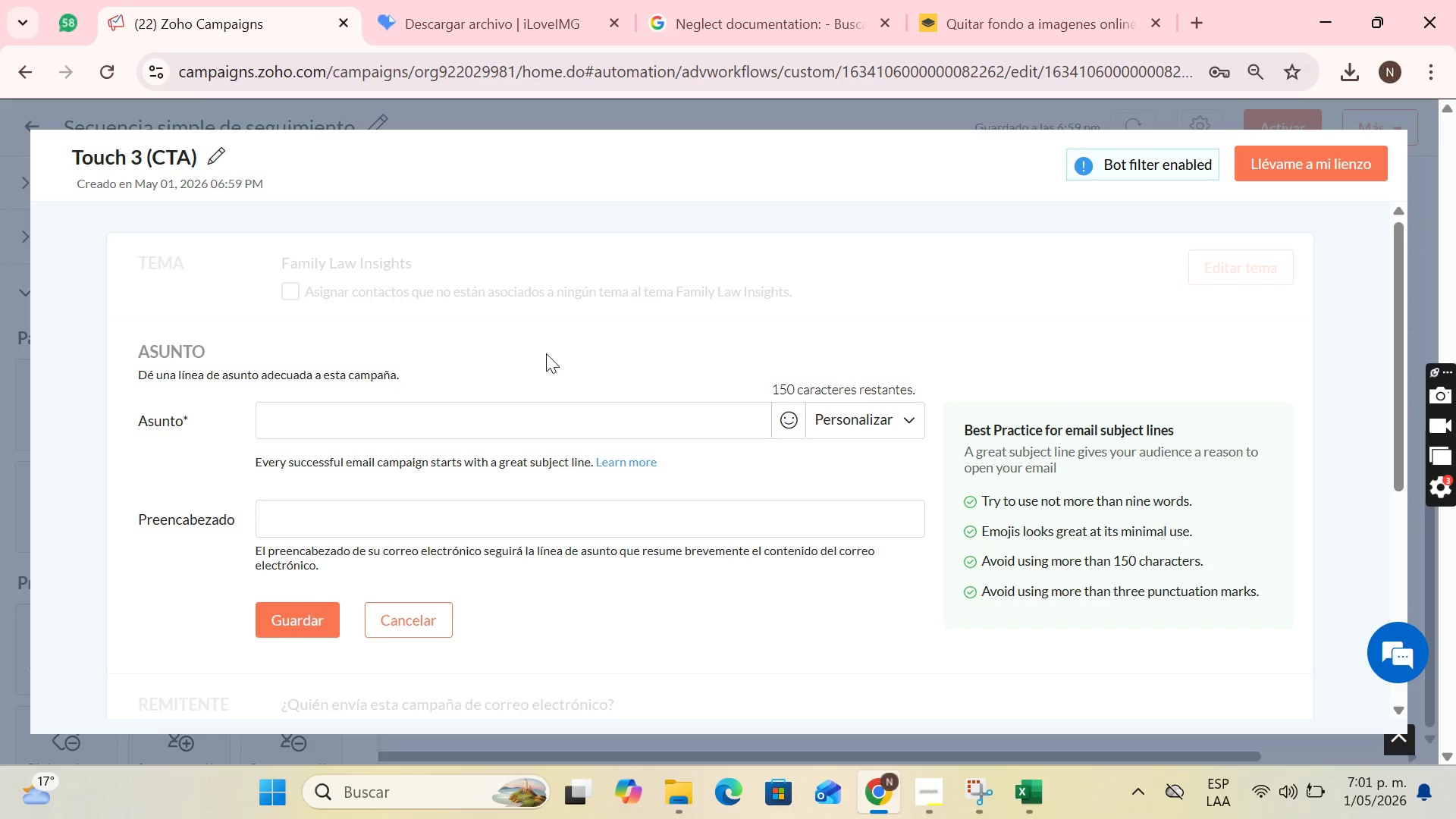 
left_click([831, 414])
 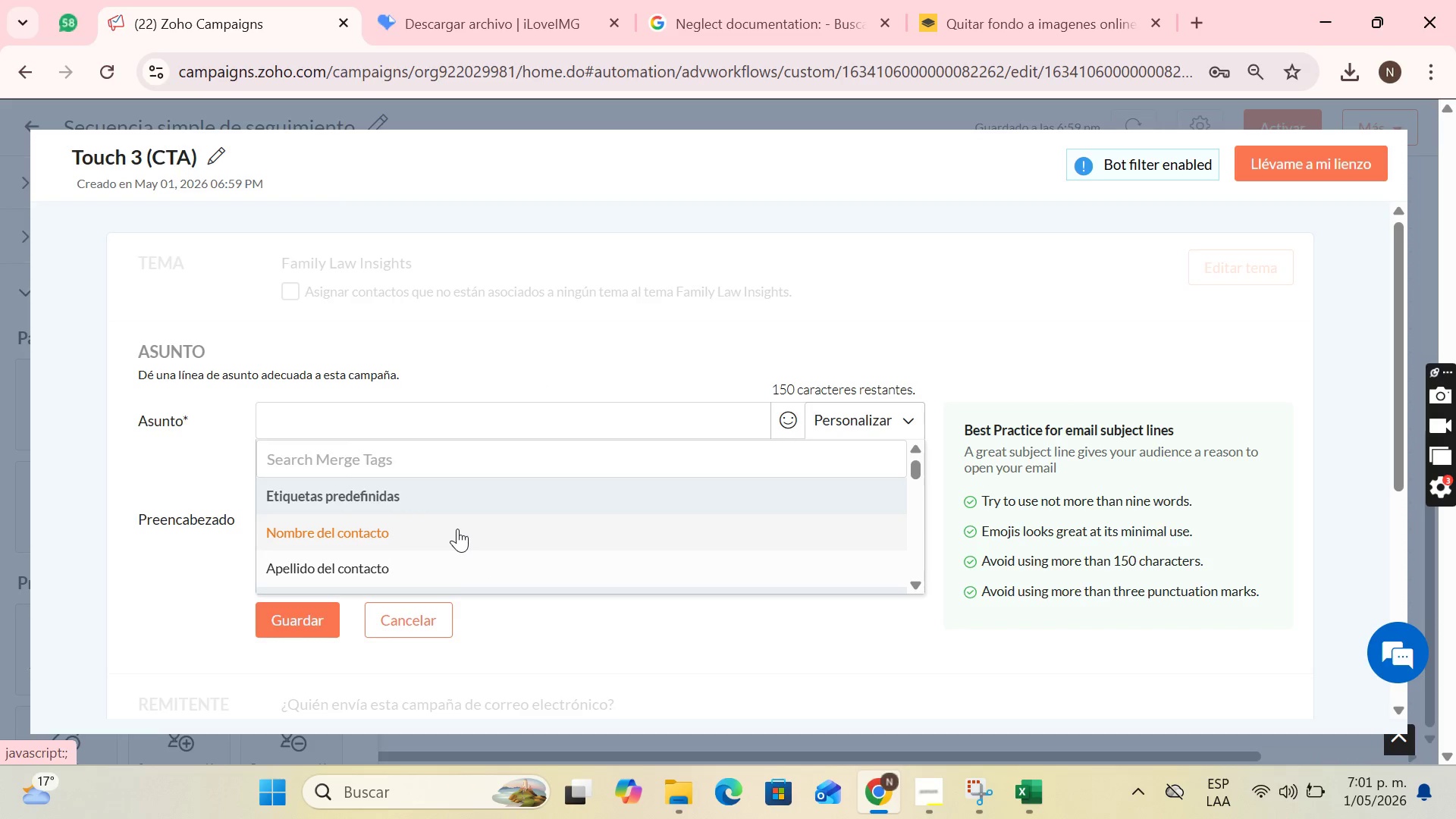 
left_click([457, 529])
 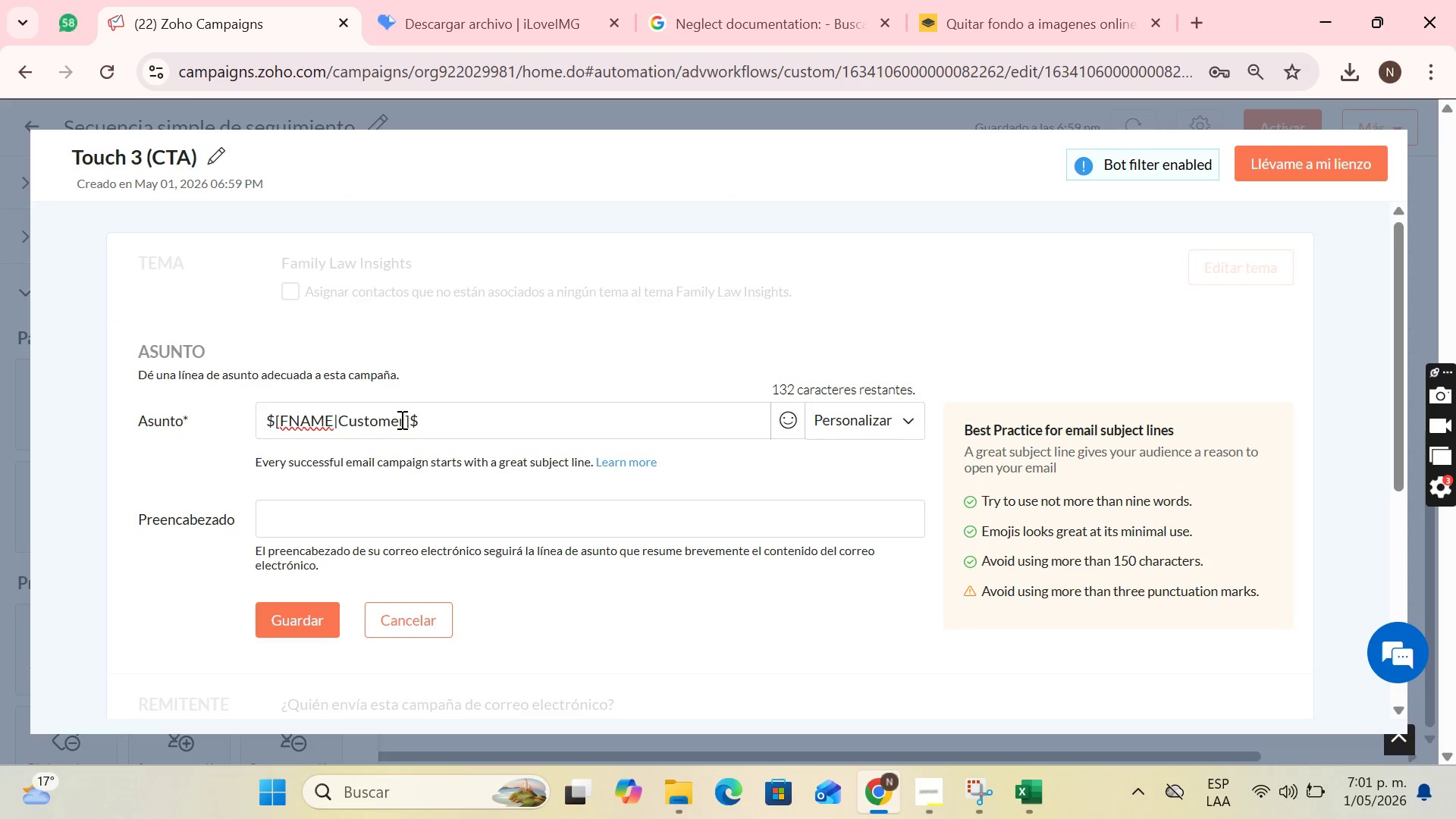 
left_click([405, 422])
 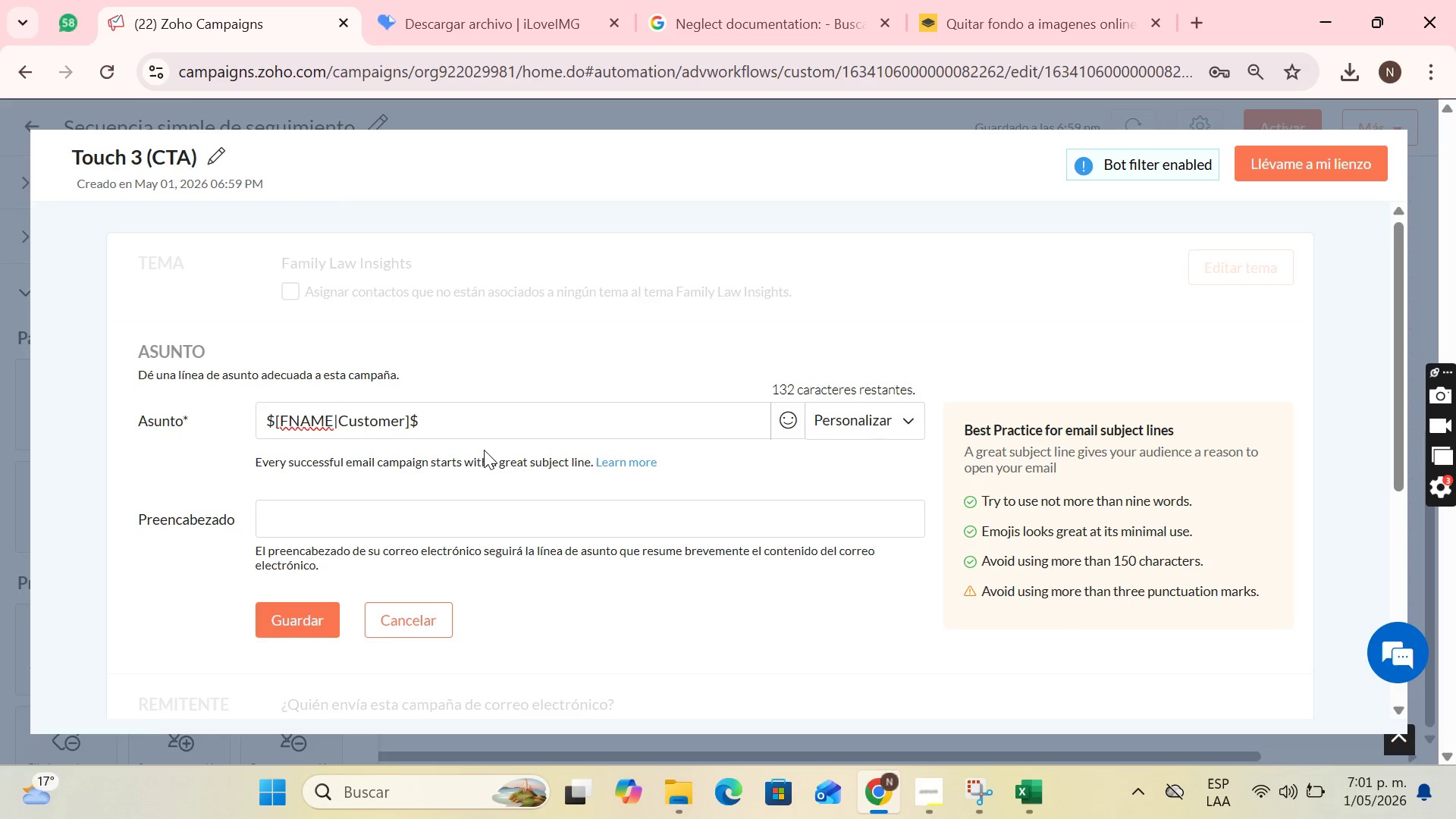 
key(Backspace)
 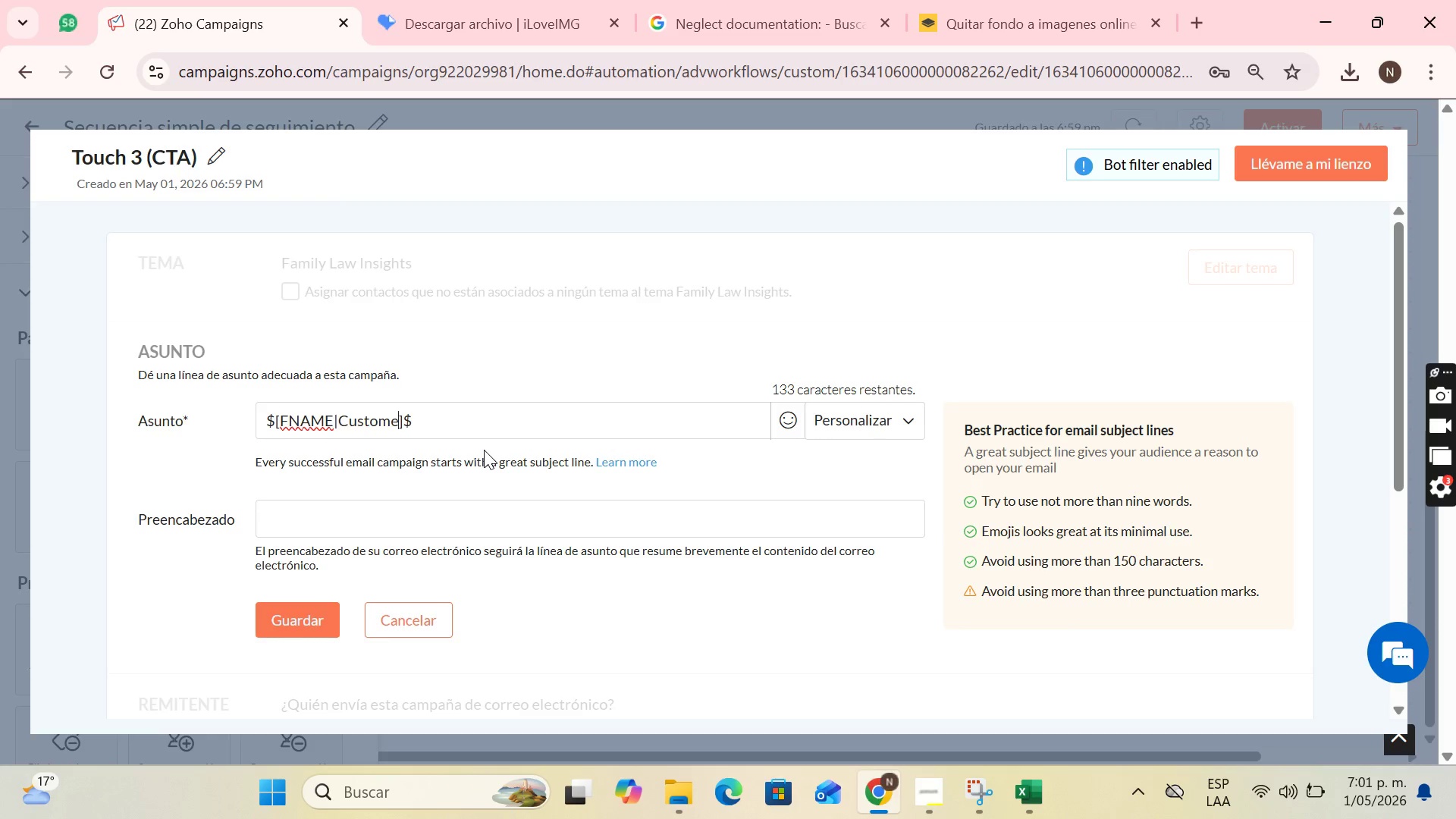 
key(Backspace)
 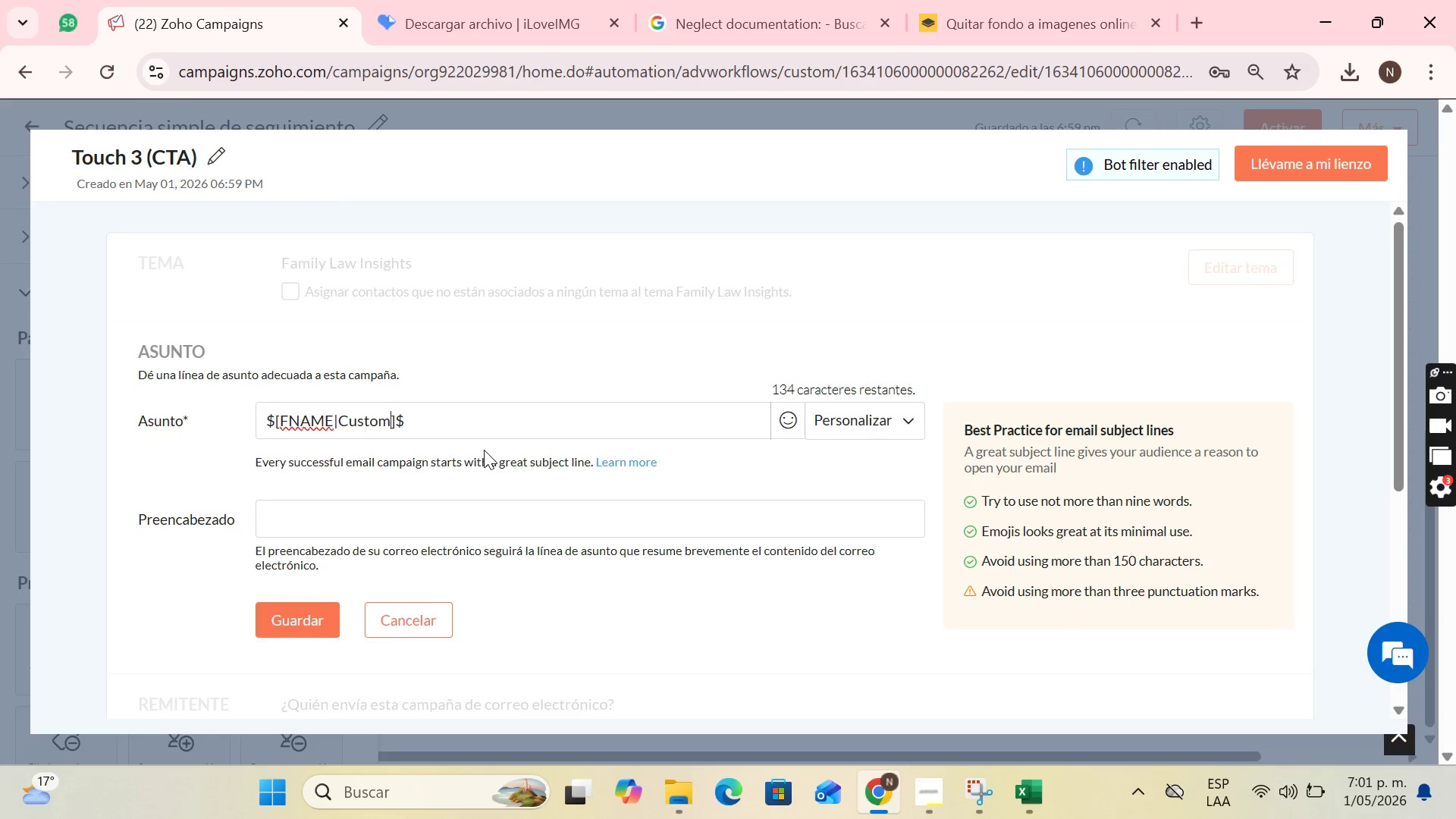 
key(Backspace)
 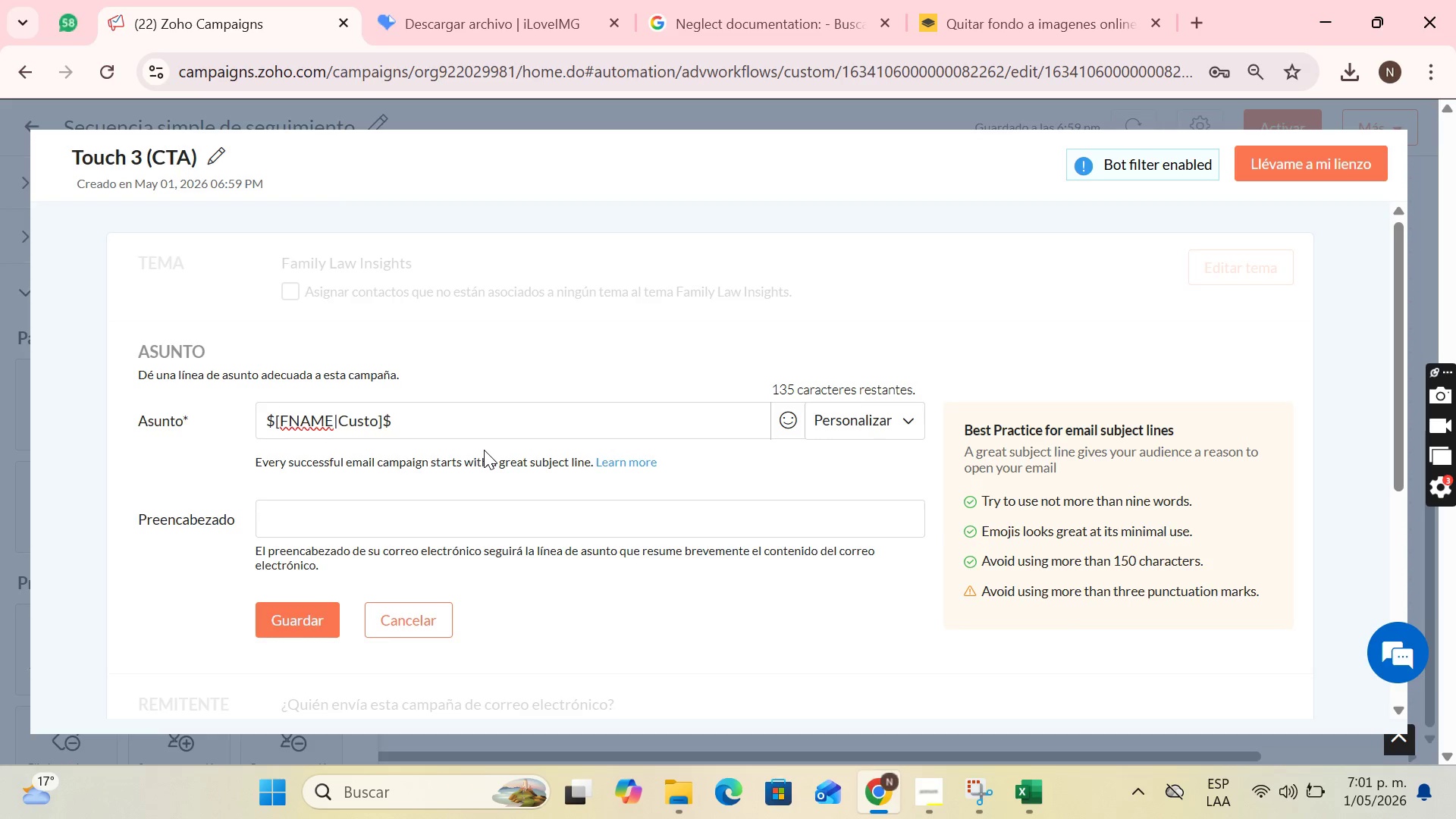 
key(Backspace)
 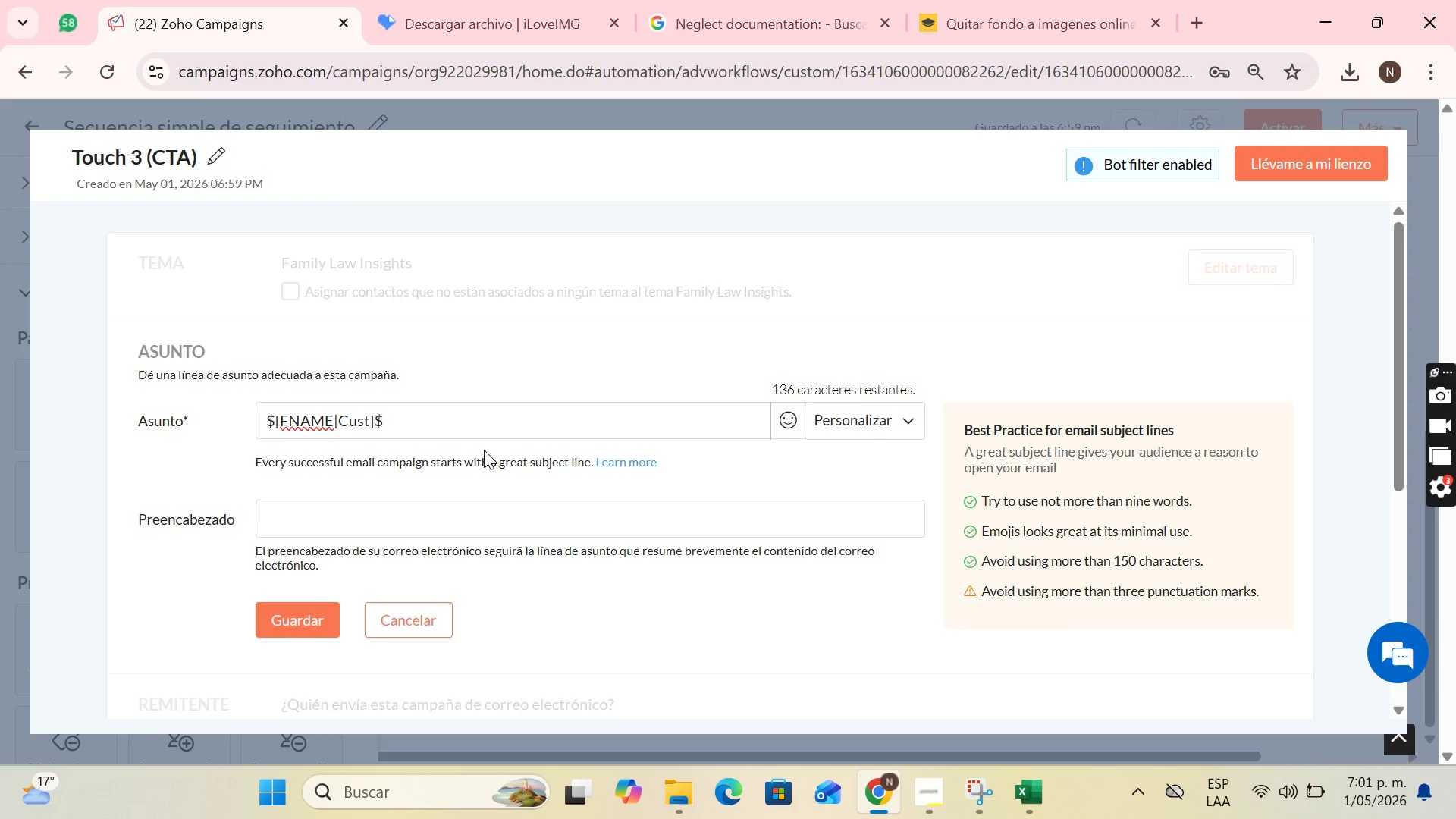 
key(Backspace)
 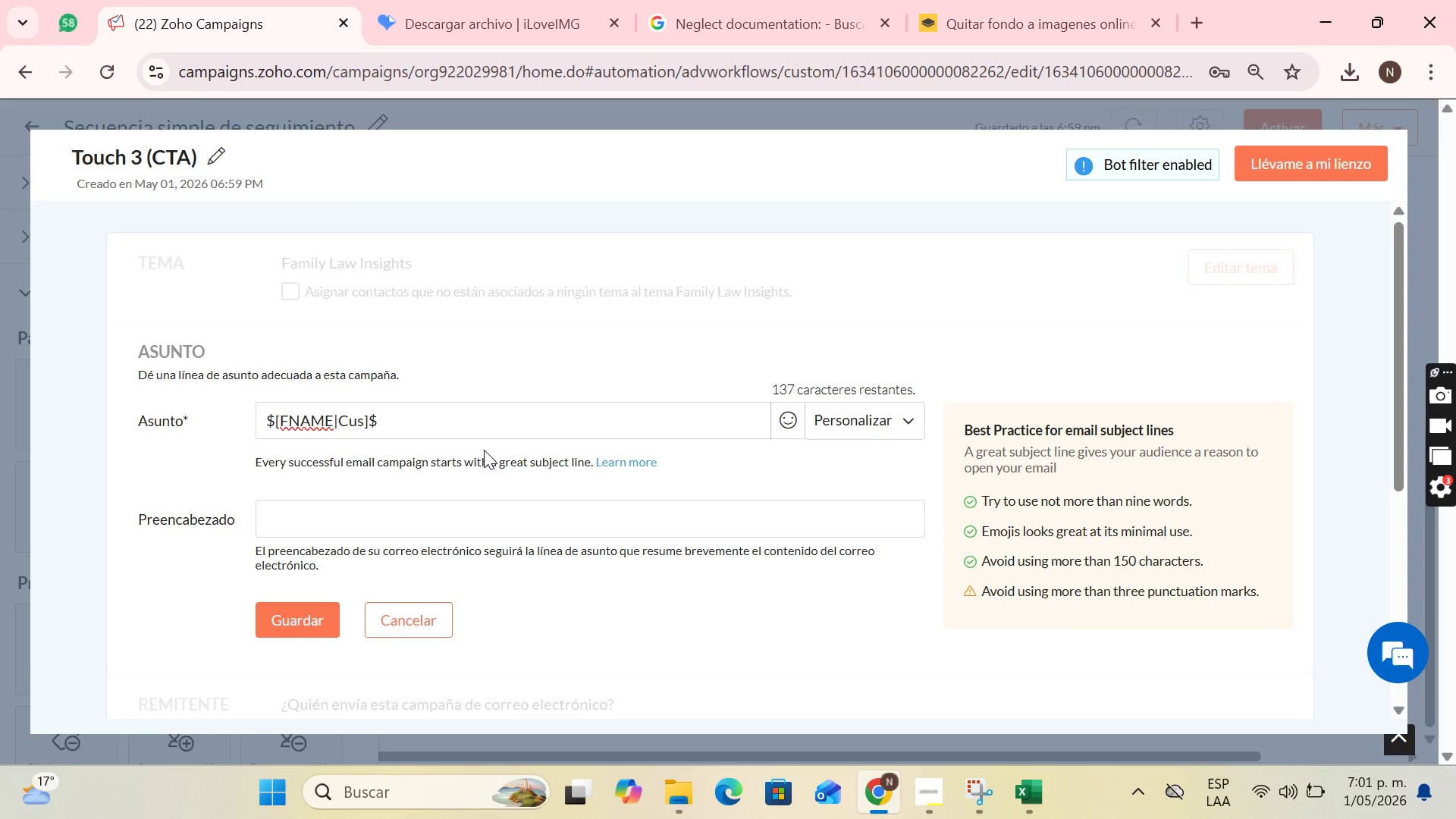 
key(Backspace)
 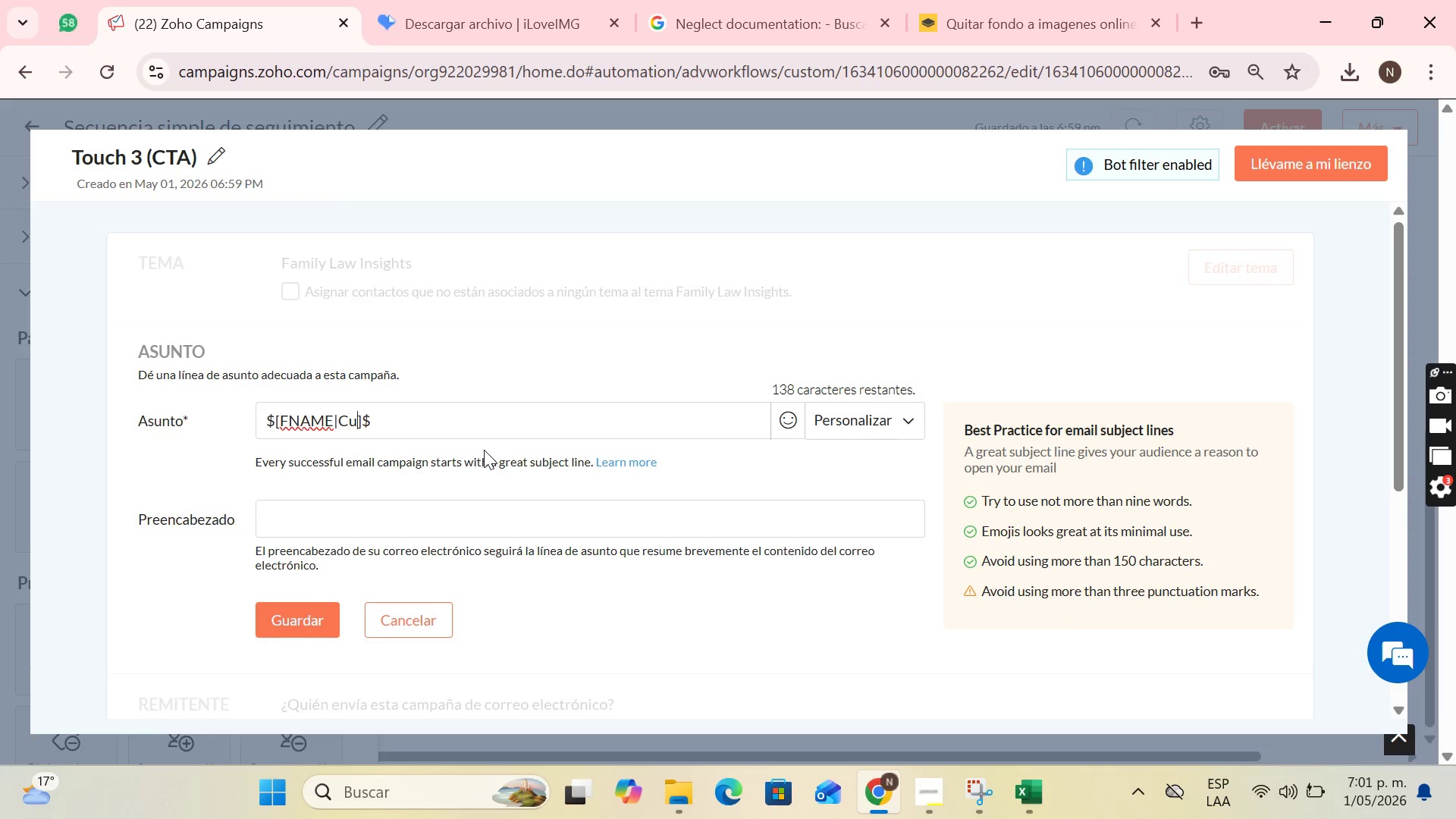 
key(Backspace)
 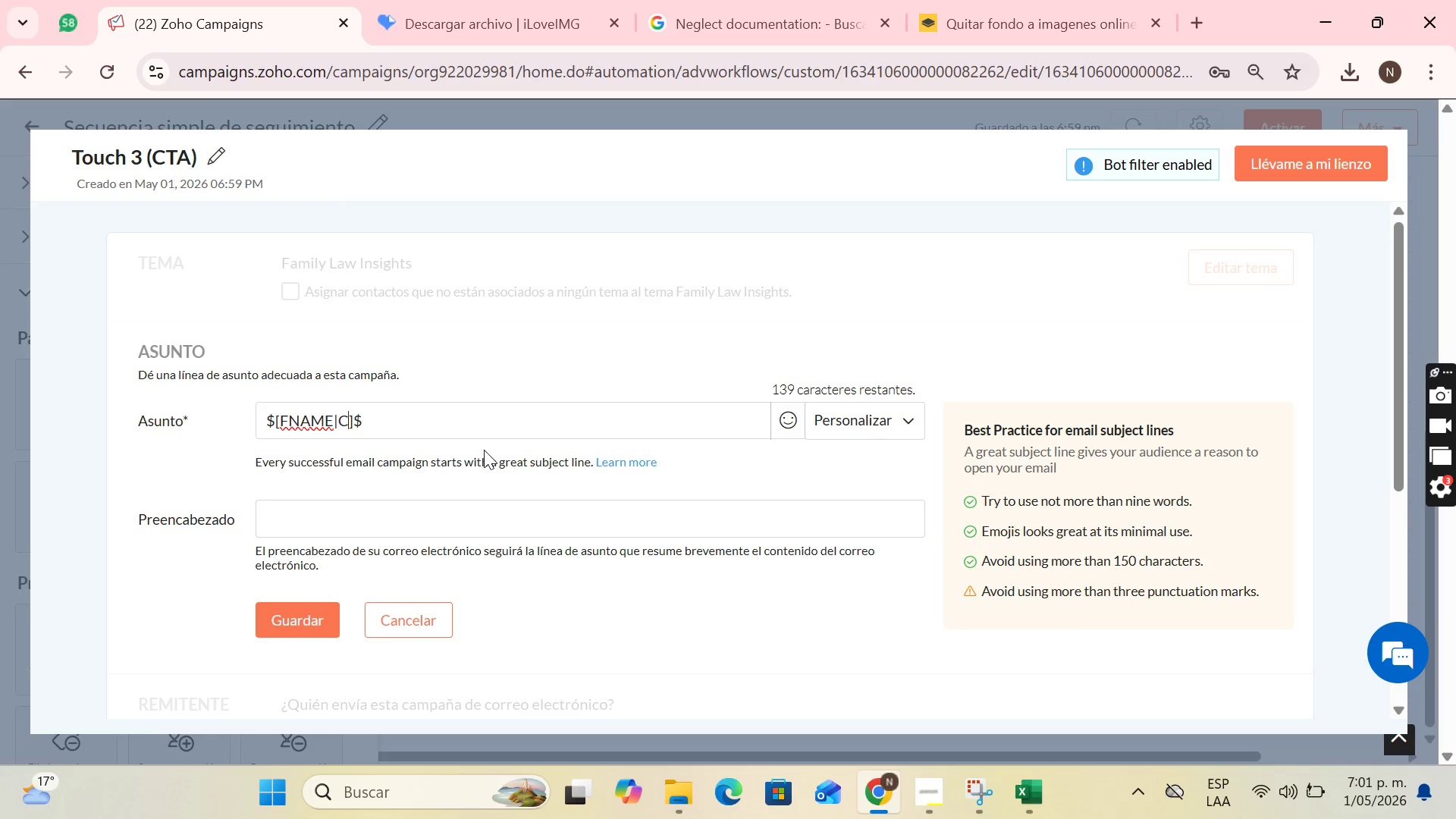 
key(Backspace)
 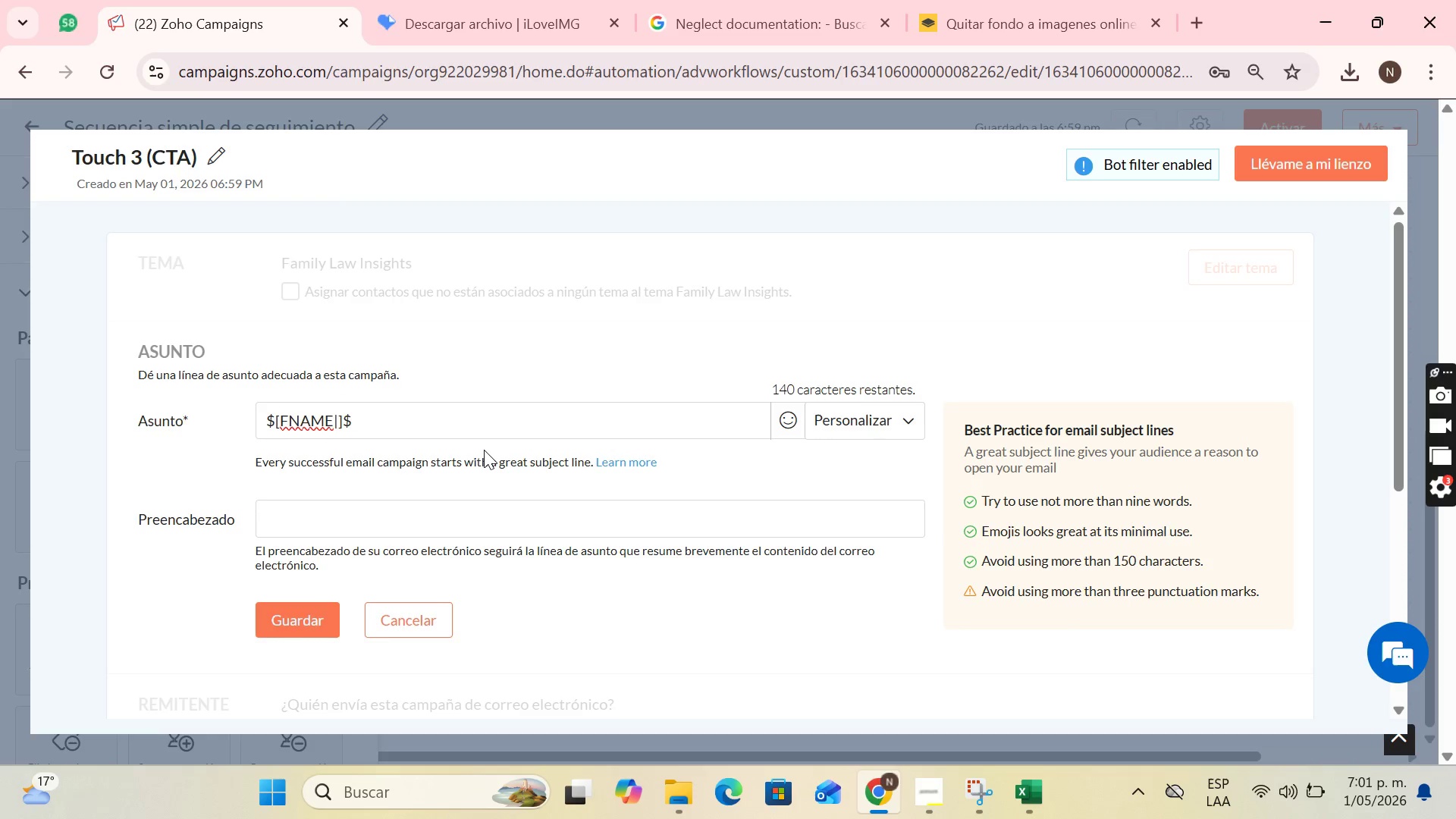 
key(CapsLock)
 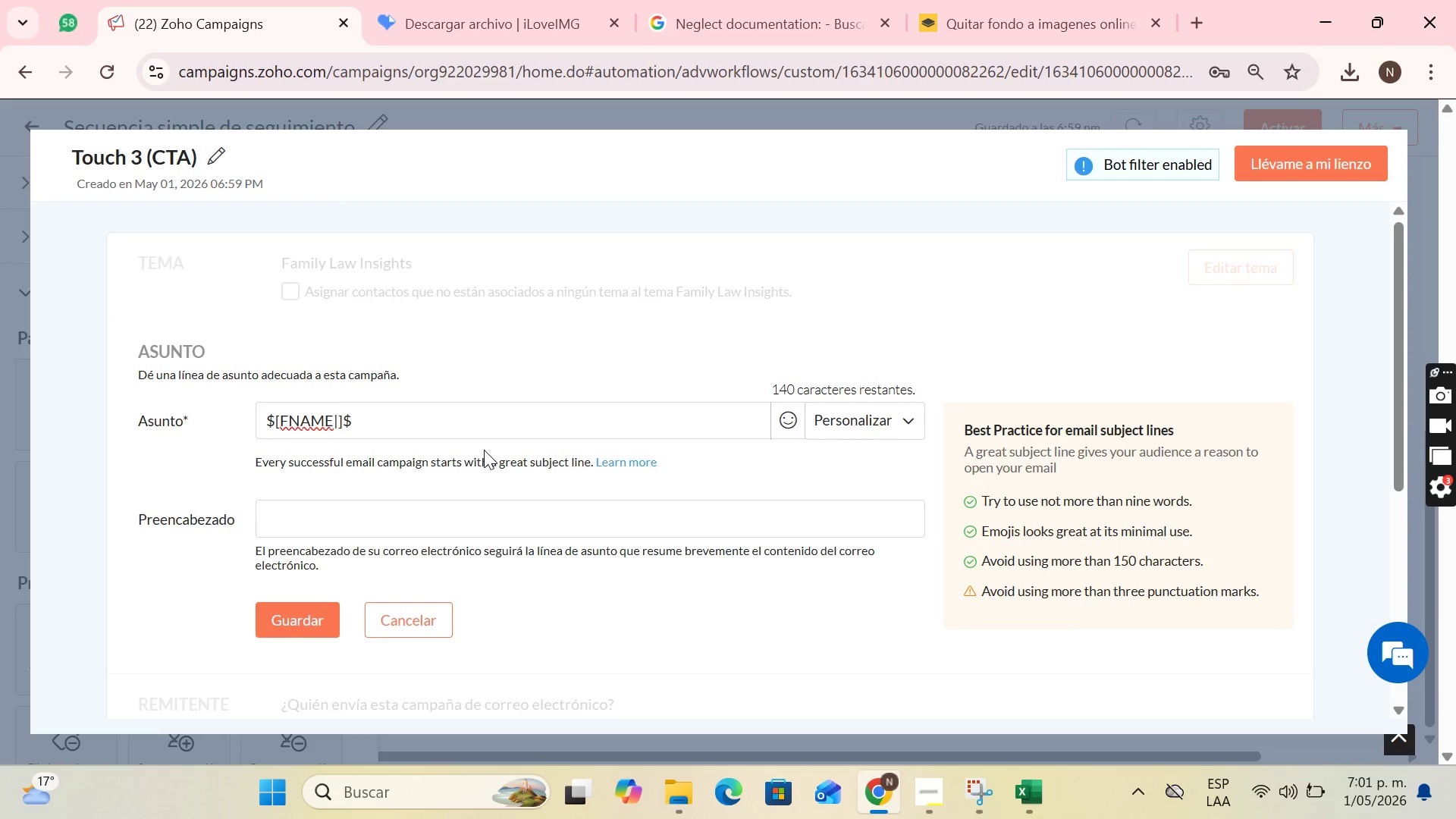 
wait(5.12)
 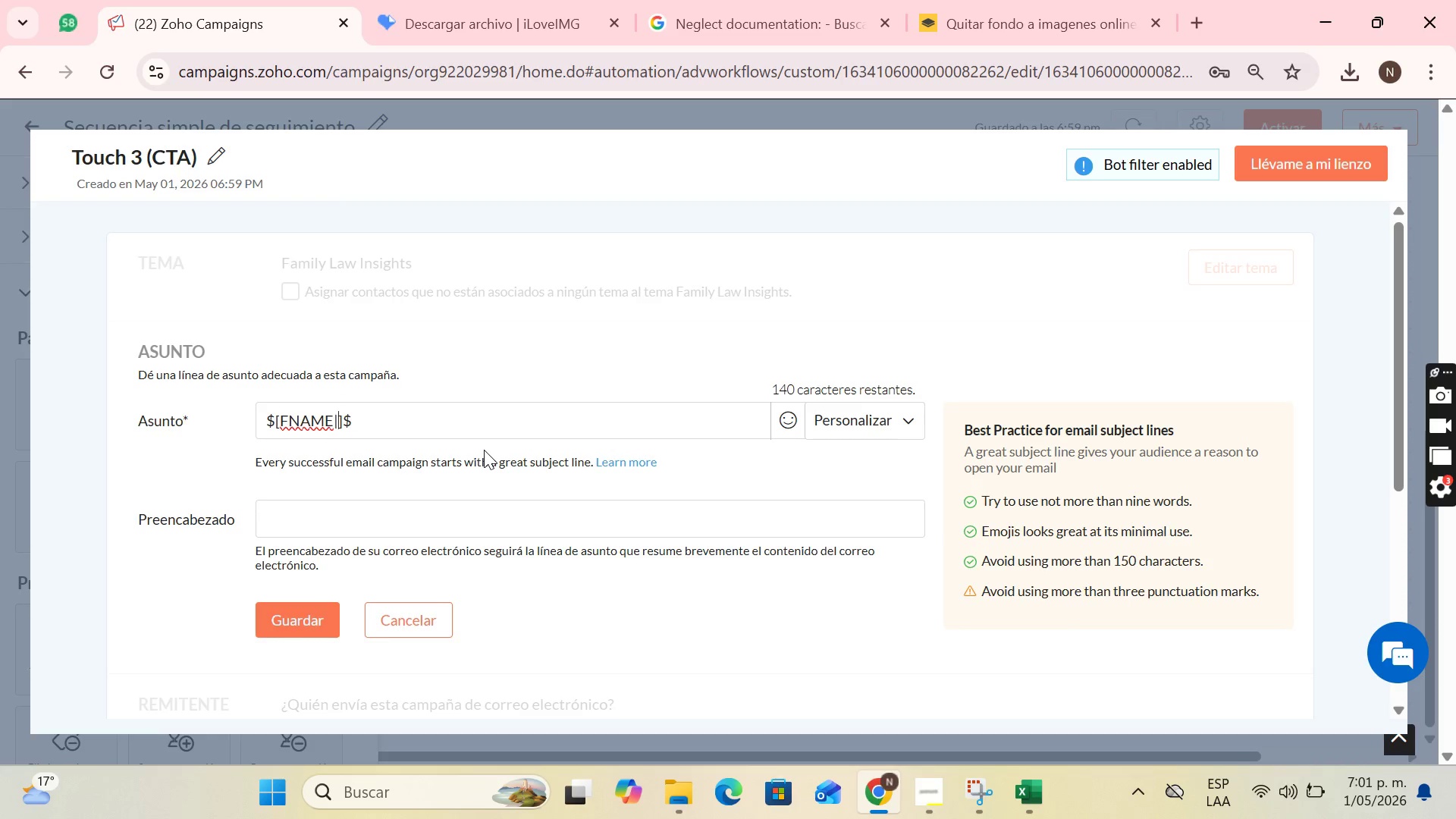 
type(d)
key(Backspace)
type(Dear)
 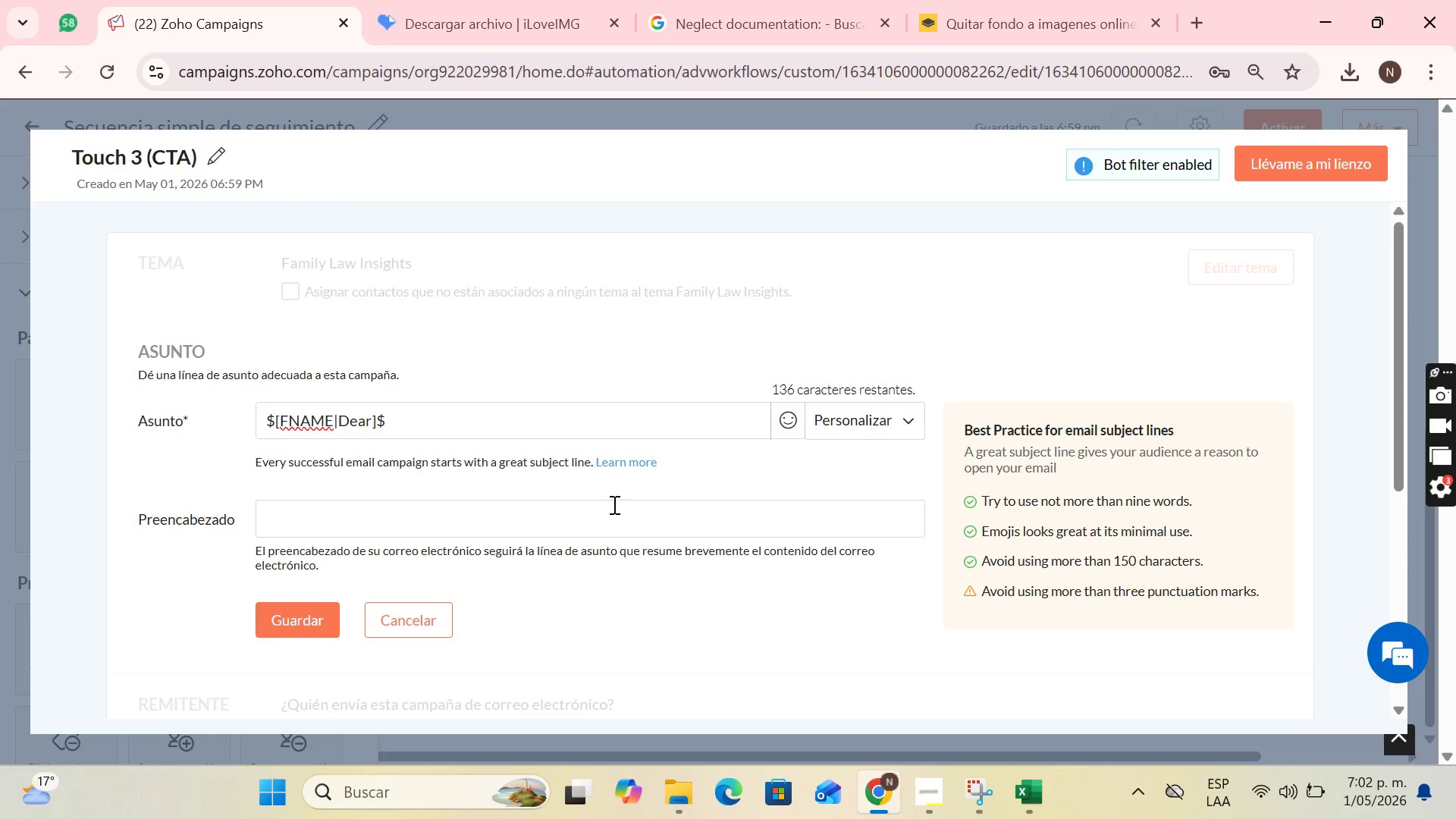 
left_click([485, 416])
 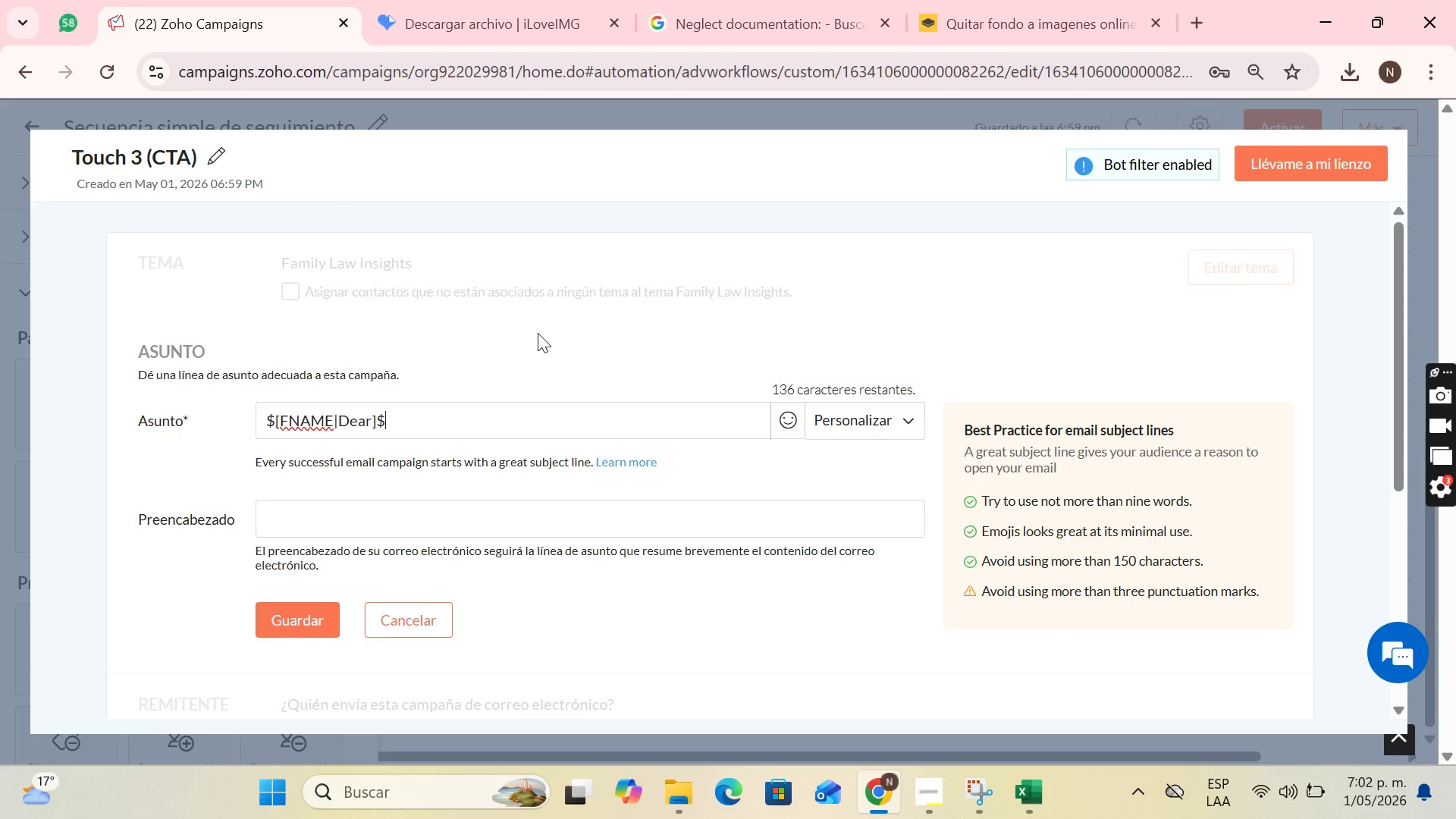 
type(, let;s schedule your query abour)
key(Backspace)
type(t)
 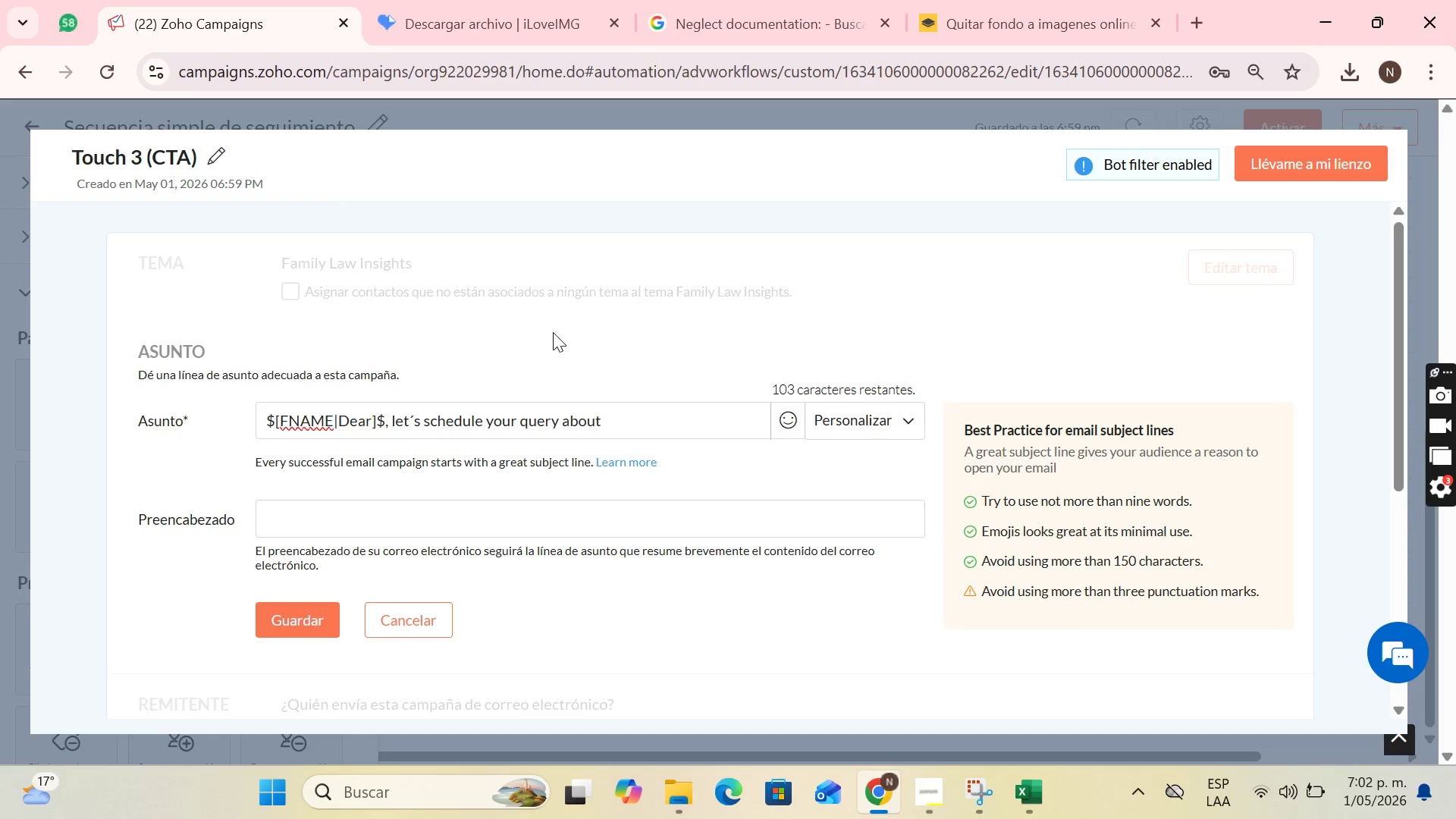 
wait(6.64)
 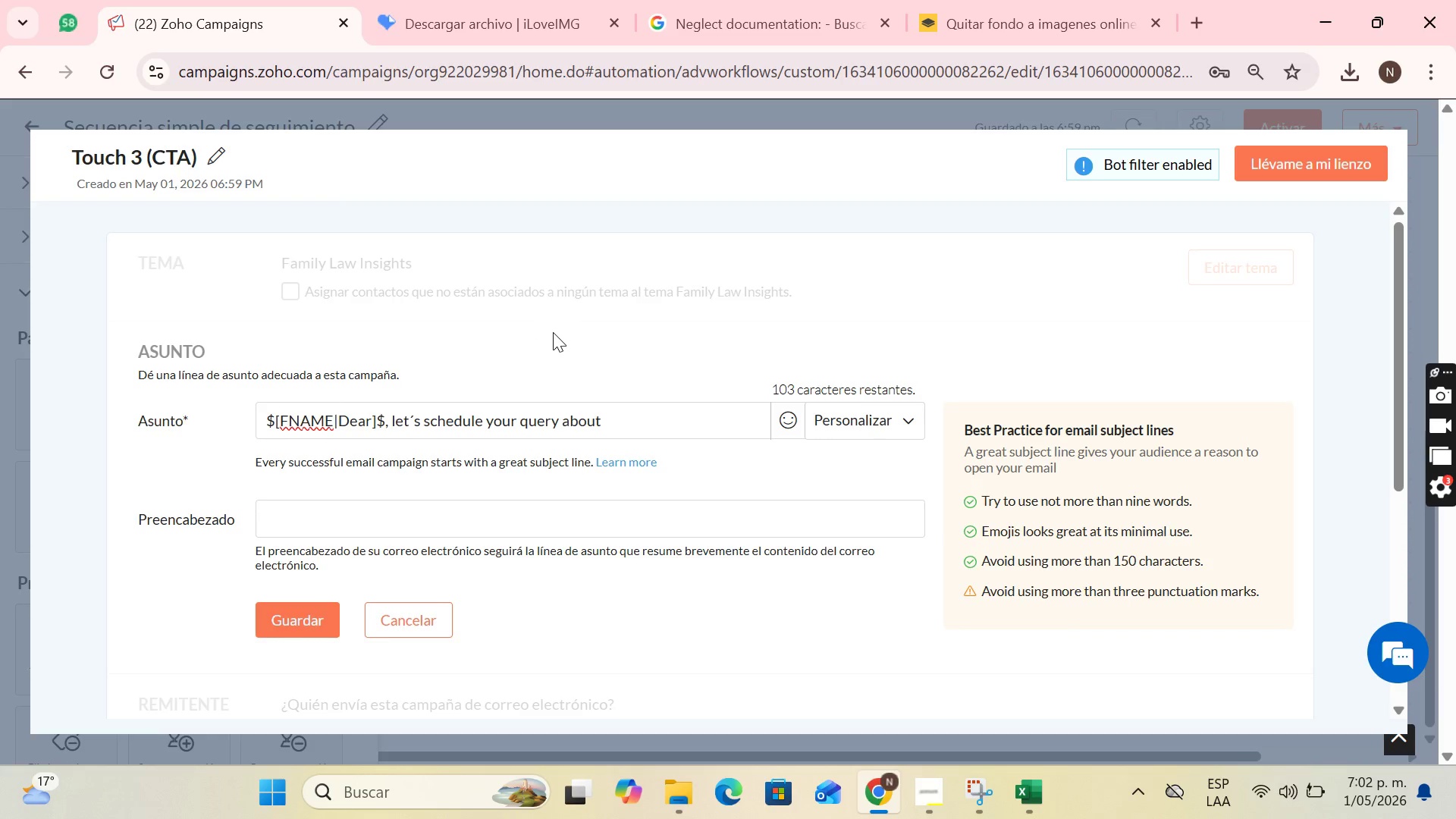 
key(Space)
 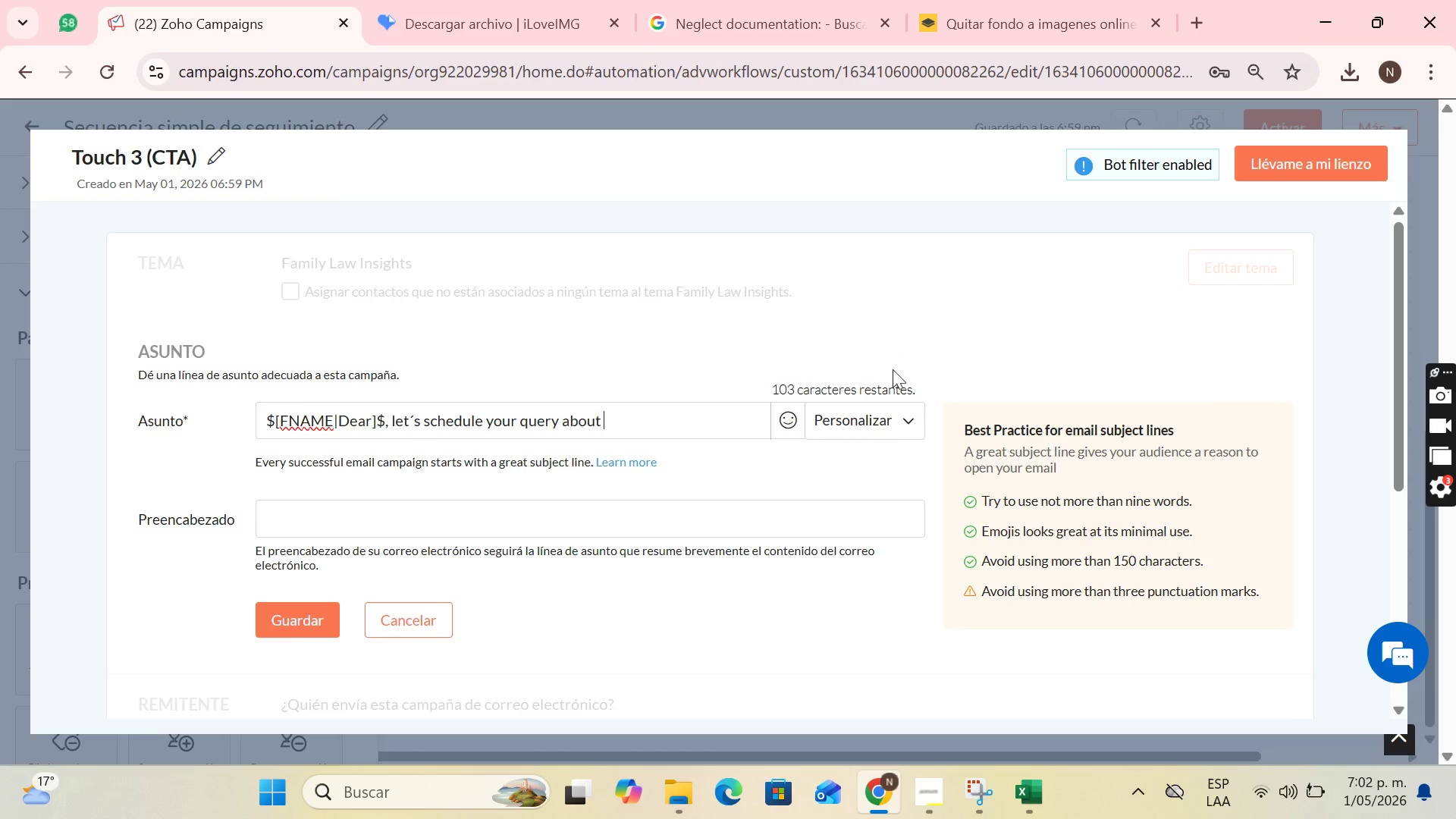 
left_click([893, 417])
 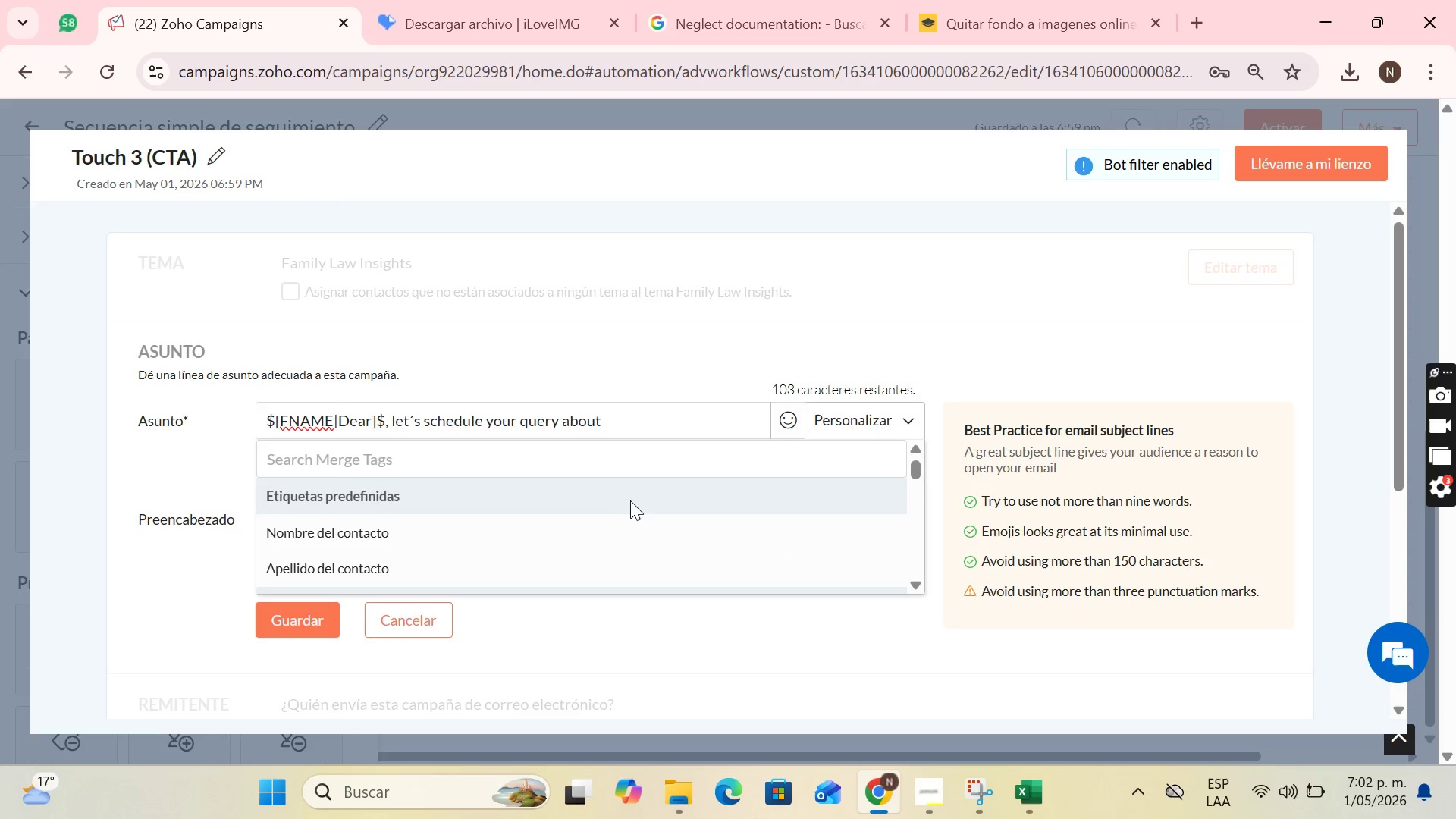 
scroll: coordinate [356, 519], scroll_direction: down, amount: 17.0
 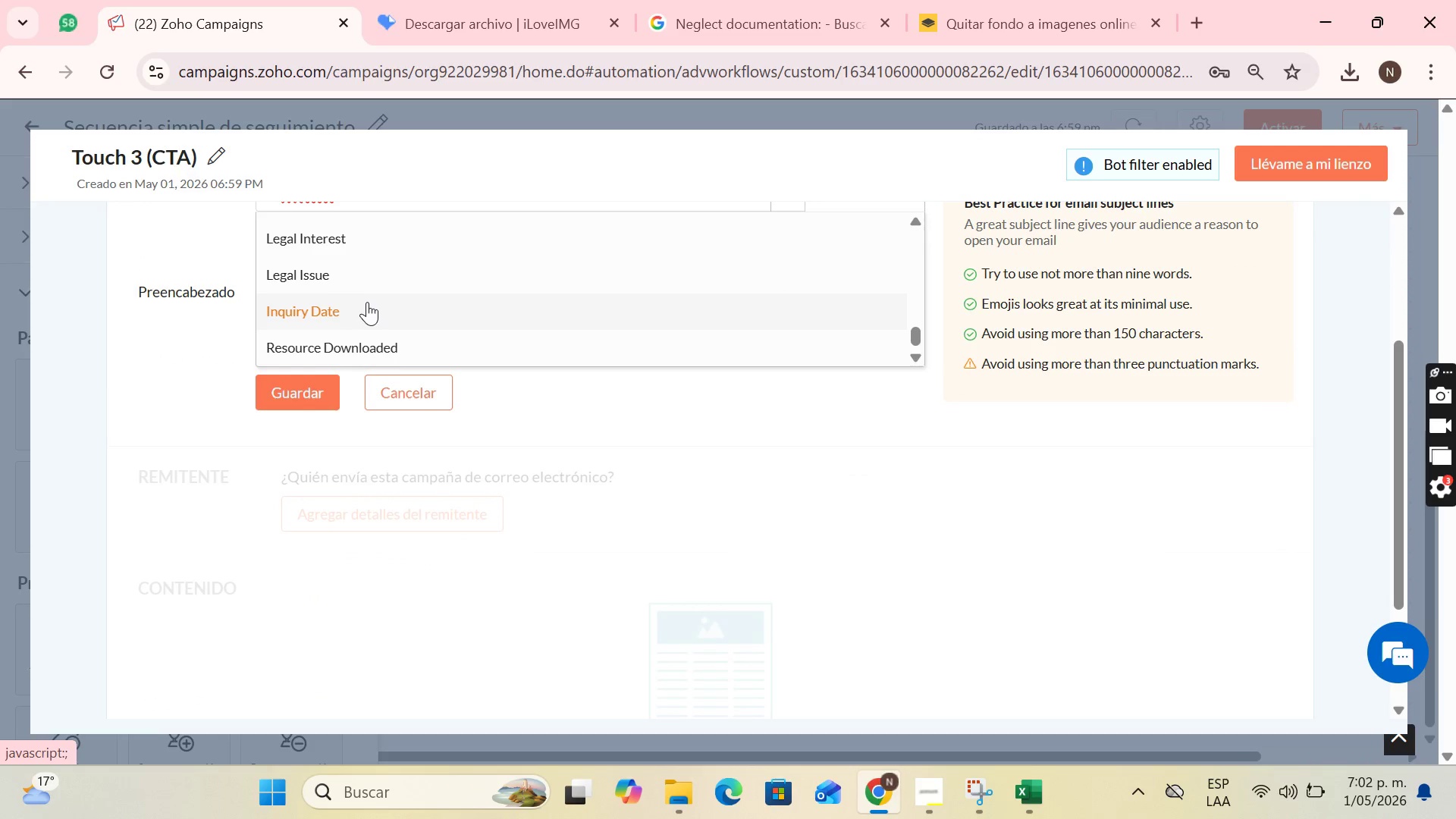 
left_click([372, 281])
 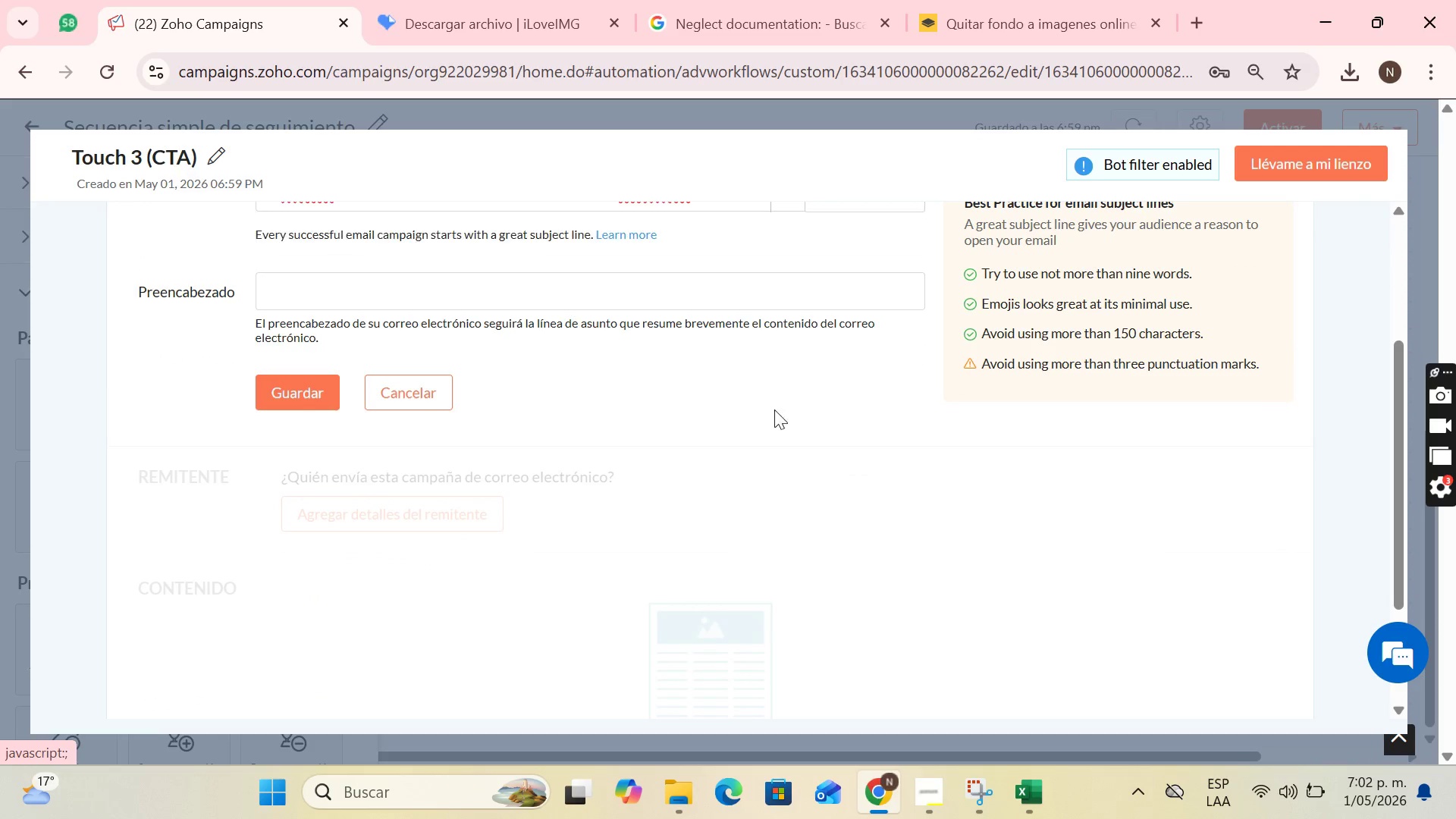 
scroll: coordinate [792, 416], scroll_direction: up, amount: 2.0
 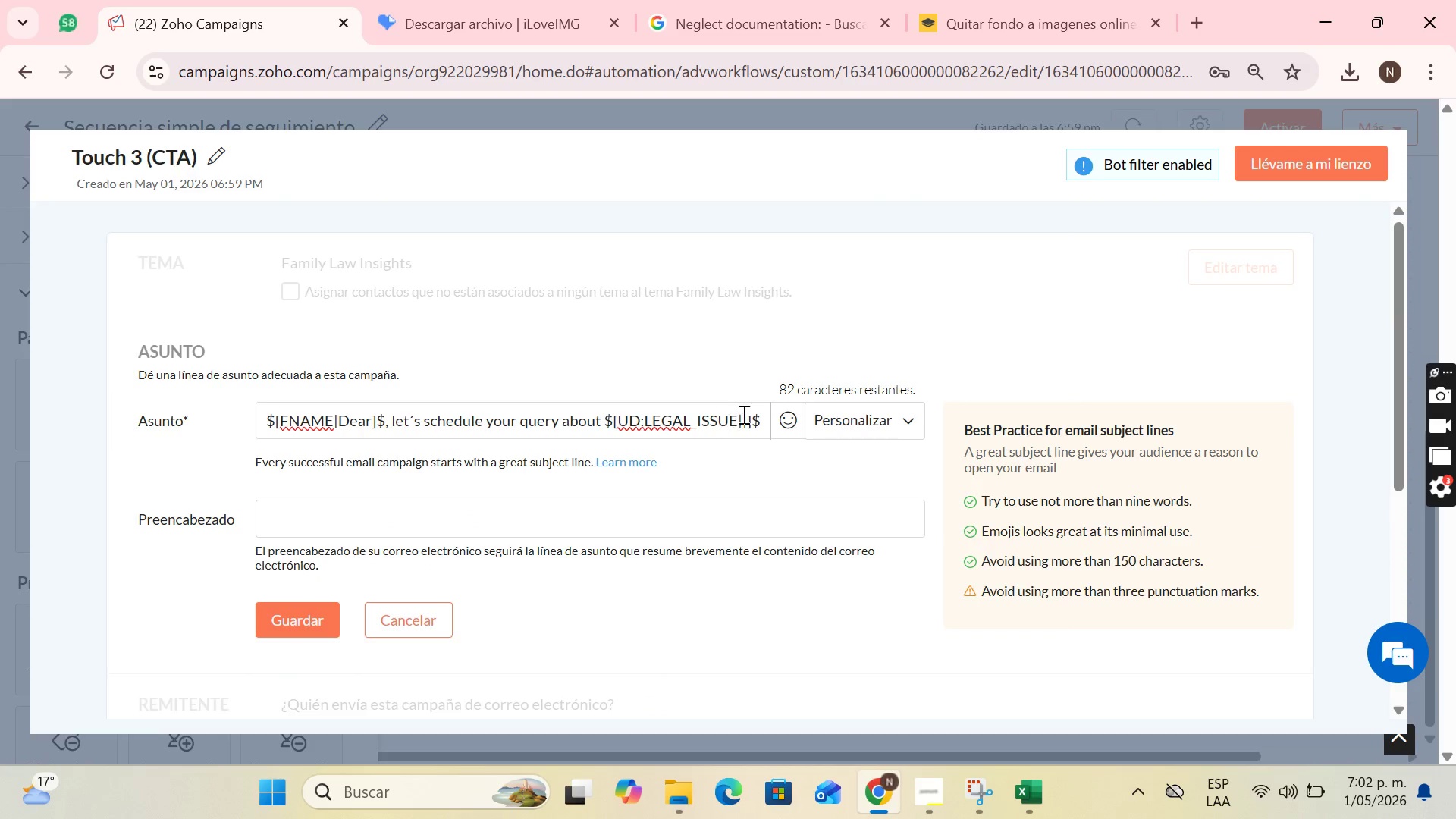 
left_click([747, 419])
 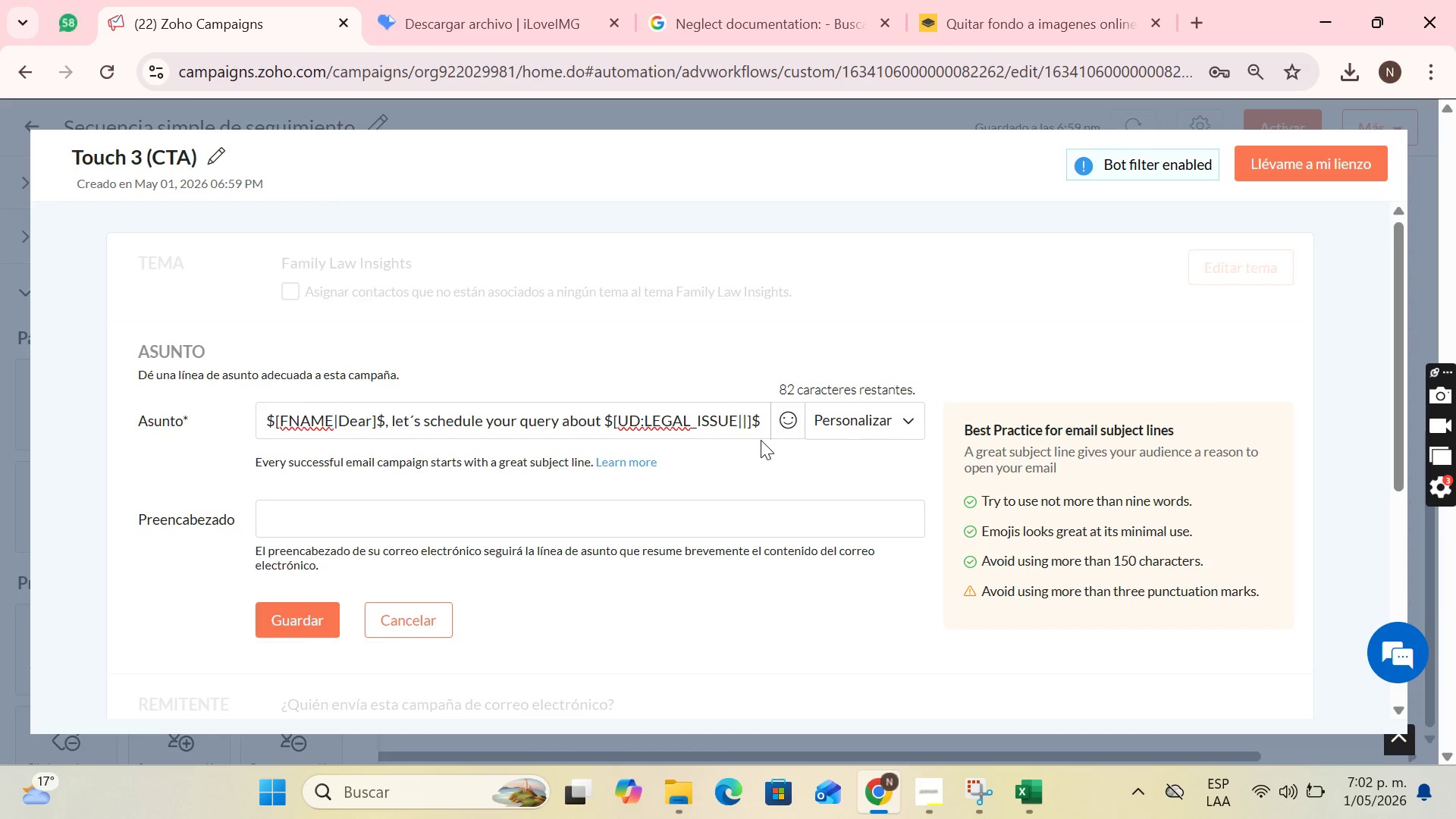 
key(Backspace)
 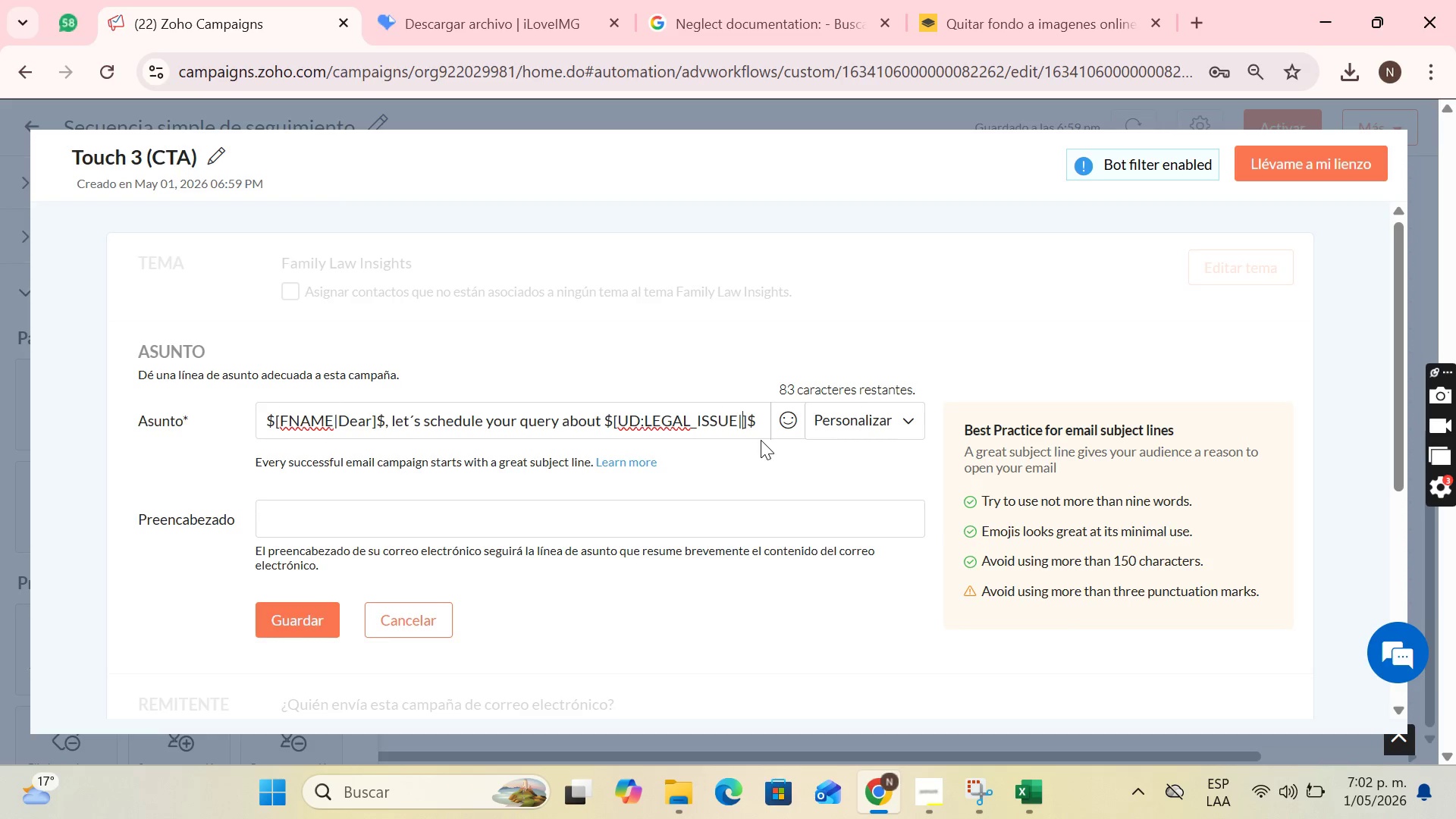 
type(You)
key(Backspace)
key(Backspace)
key(Backspace)
type(your case)
 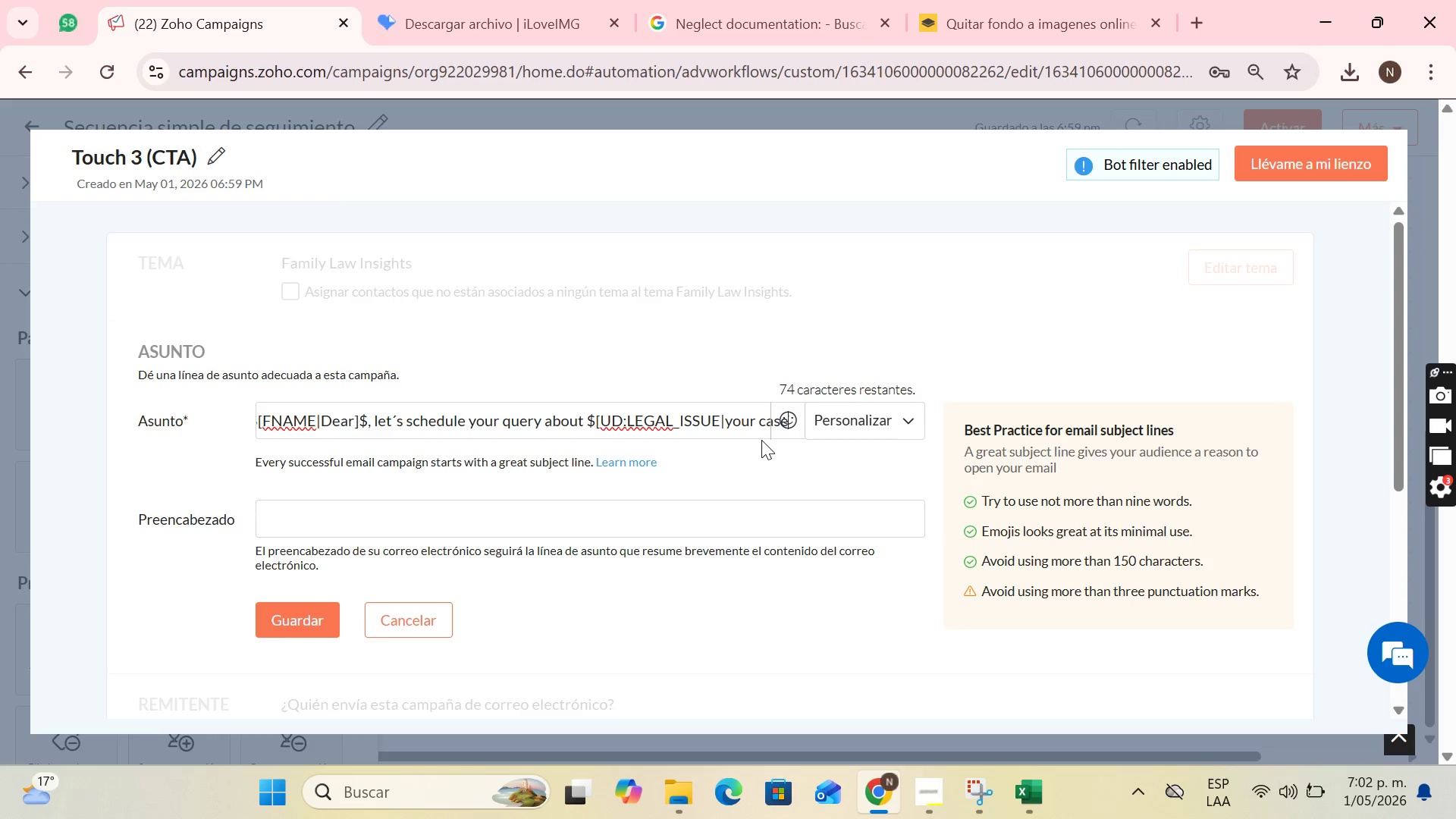 
key(ArrowRight)
 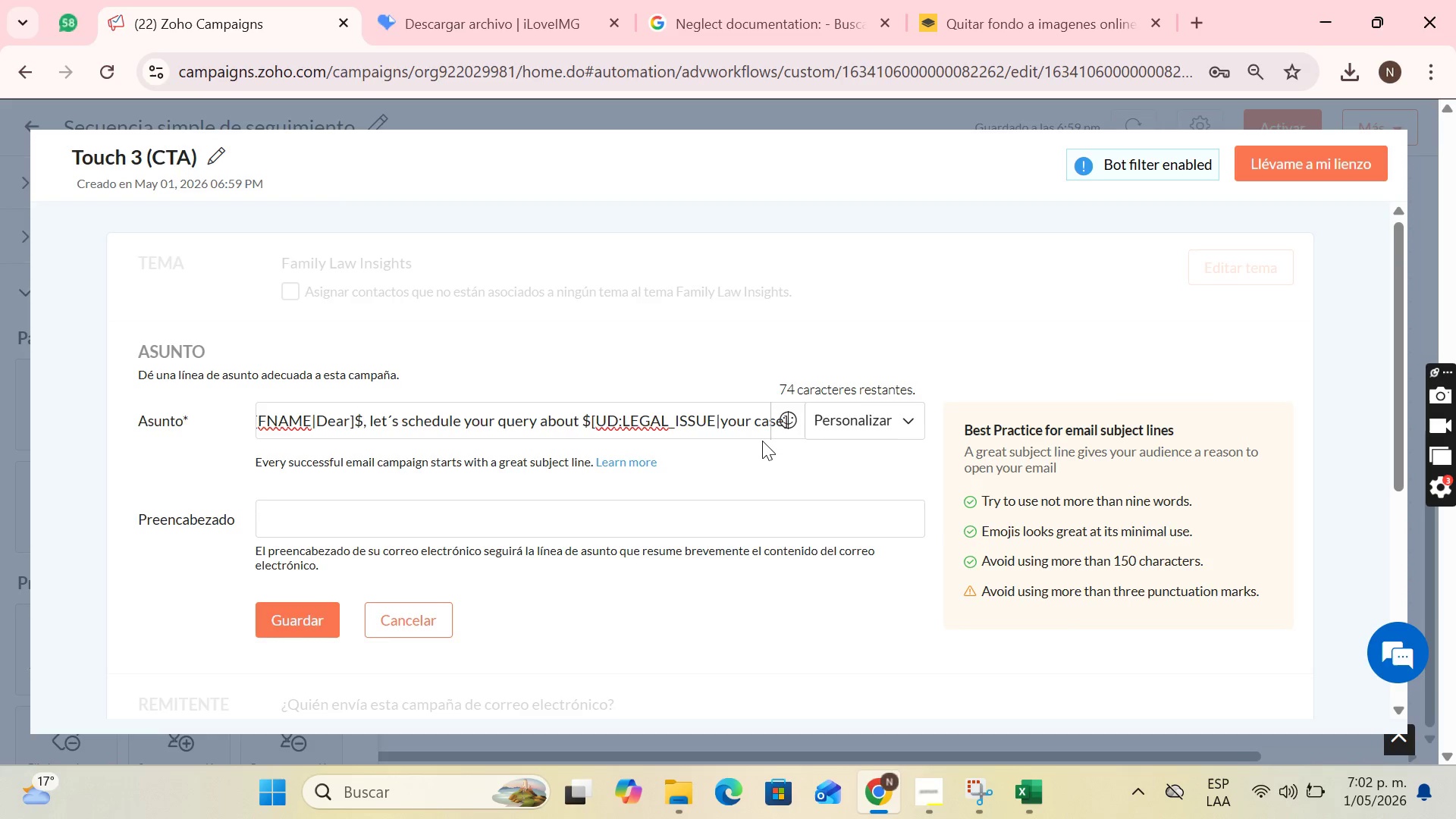 
key(ArrowRight)
 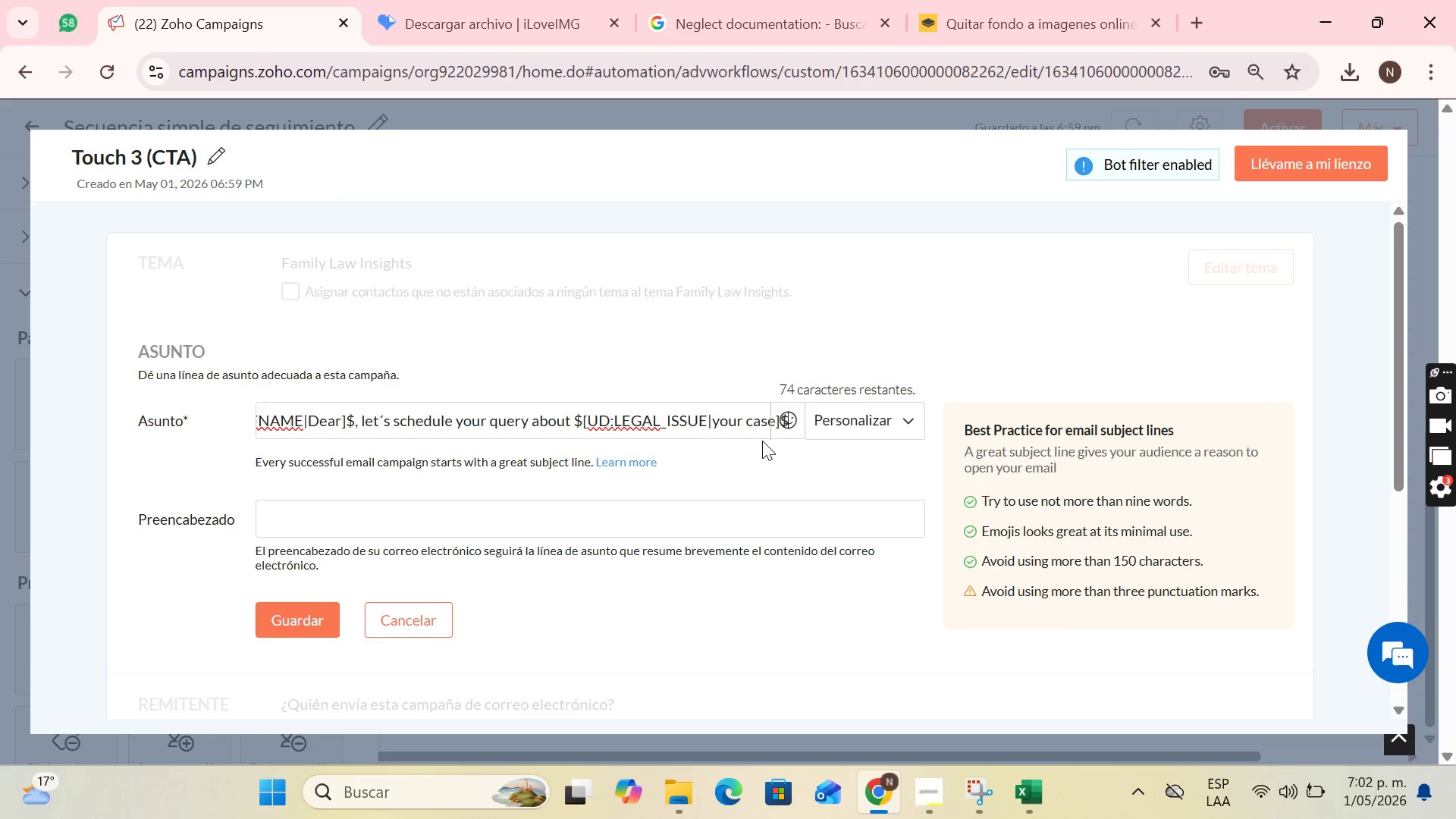 
key(ArrowRight)
 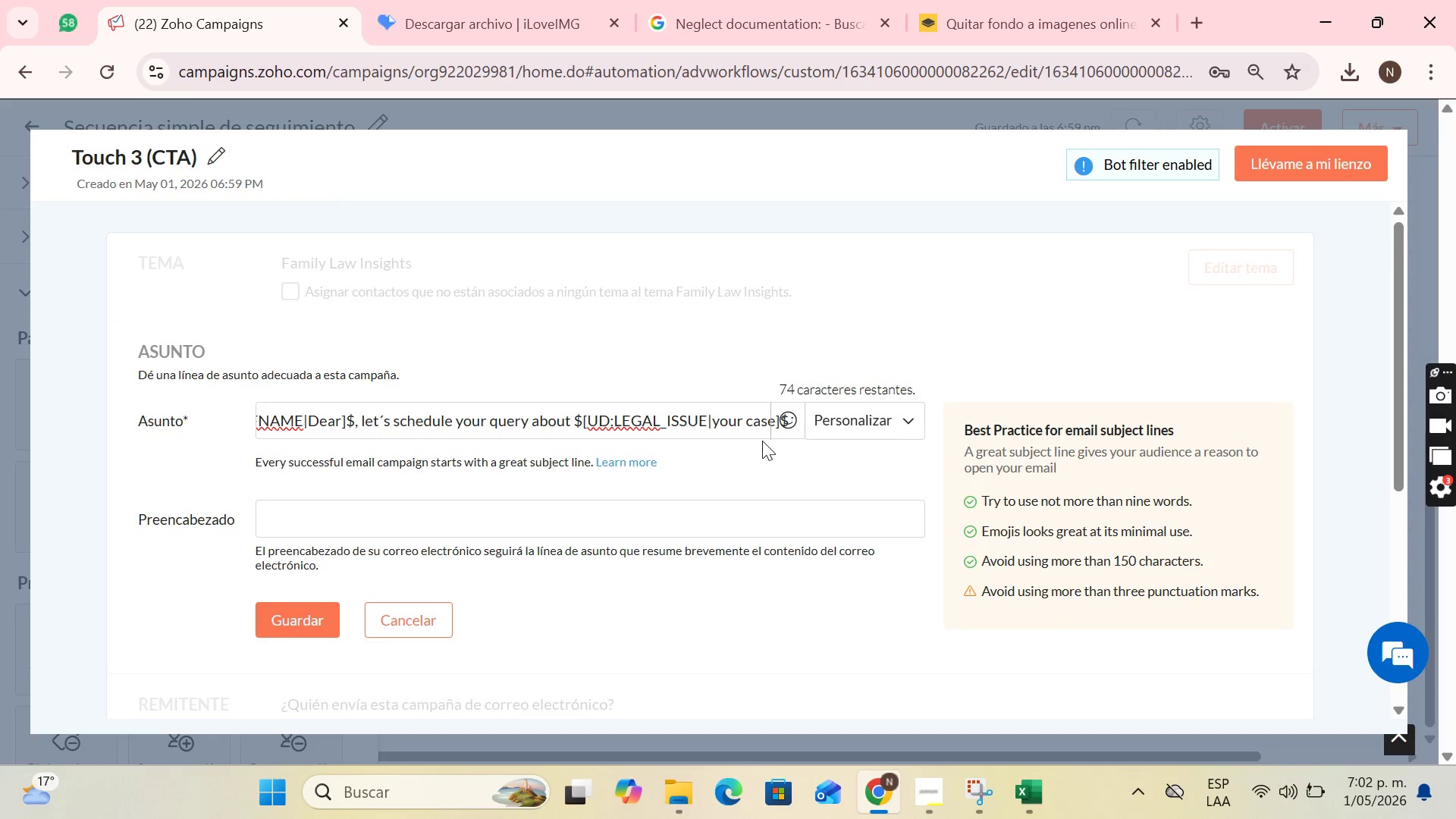 
key(Period)
 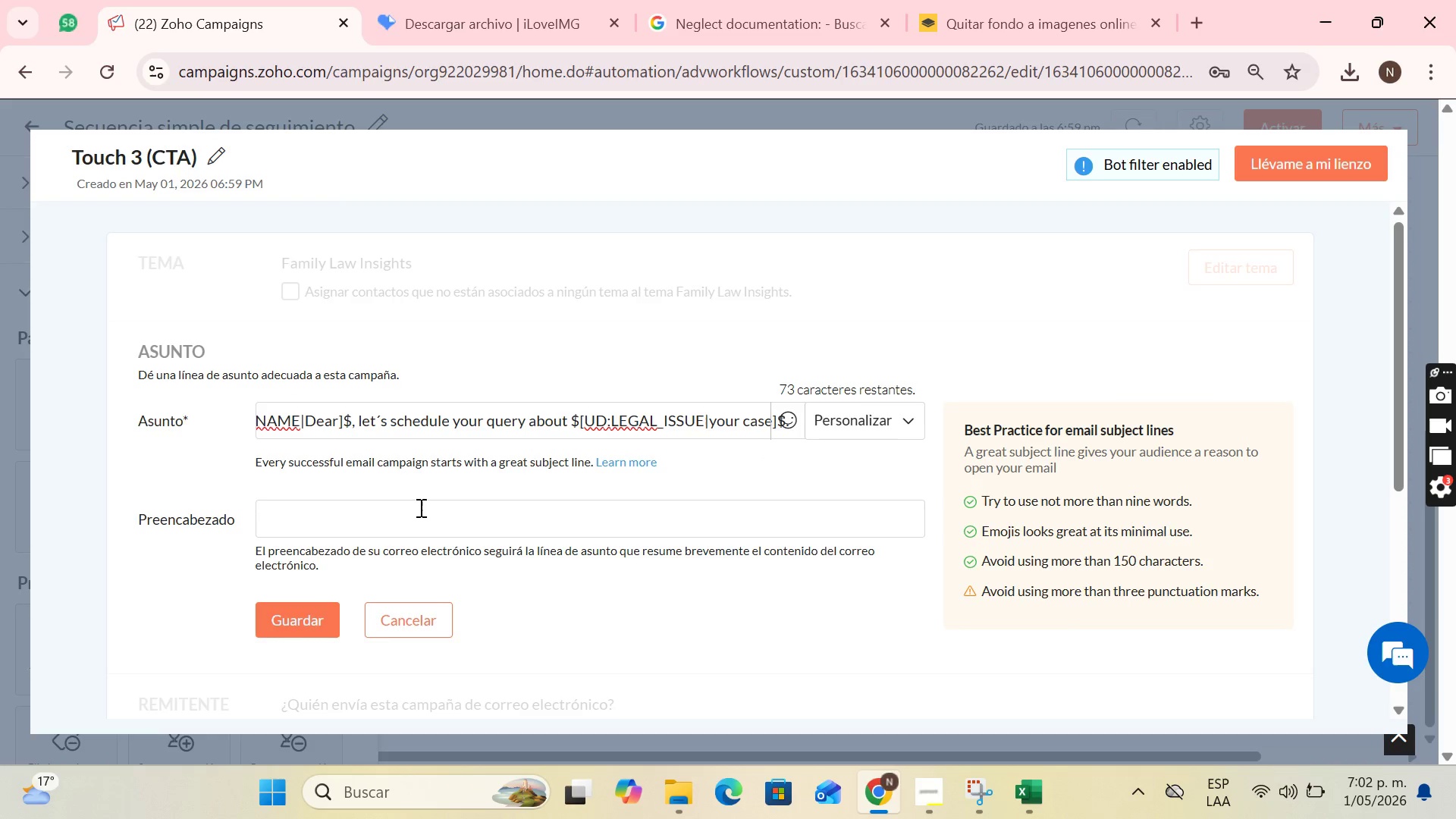 
left_click([418, 509])
 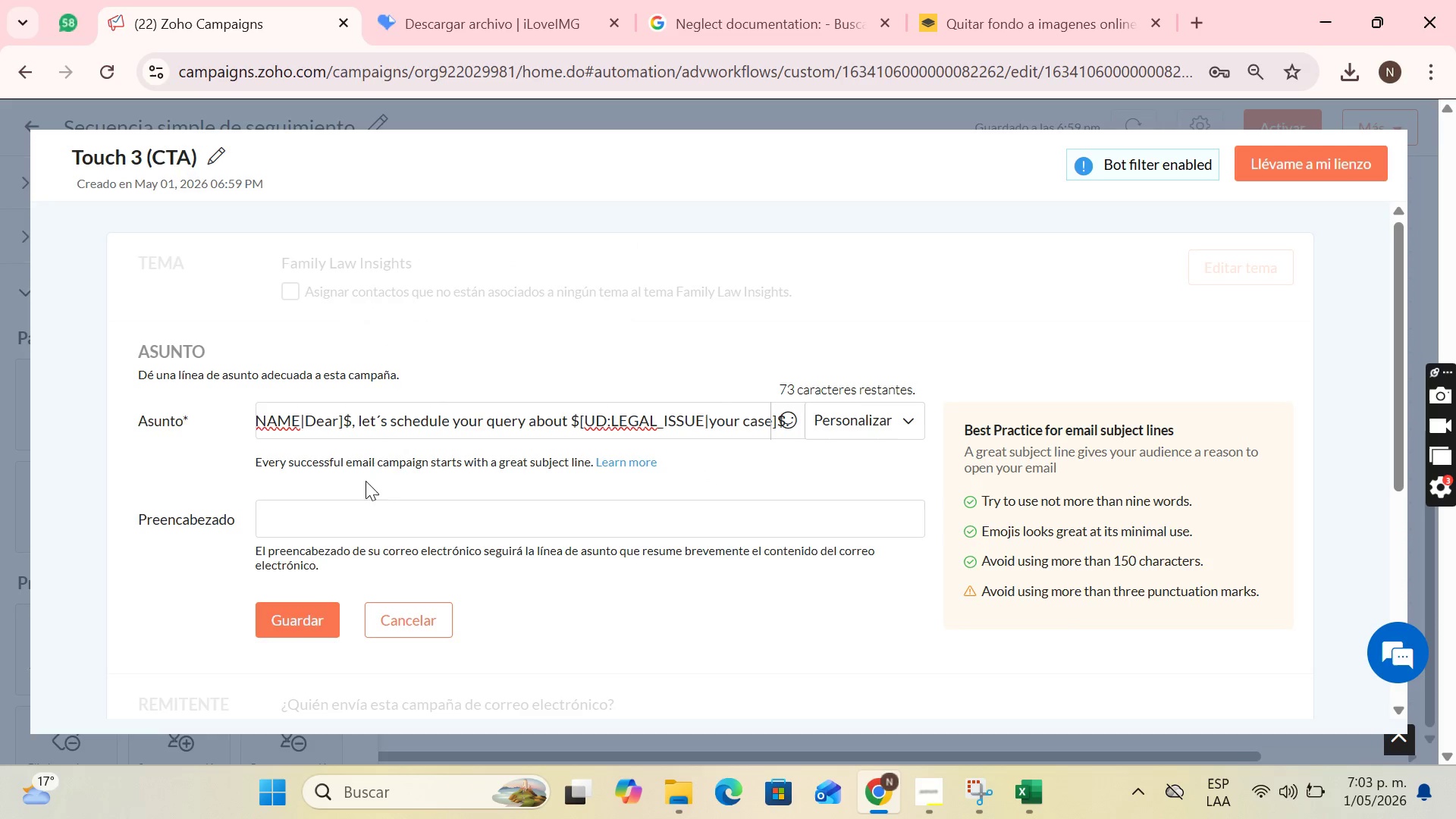 
left_click([416, 519])
 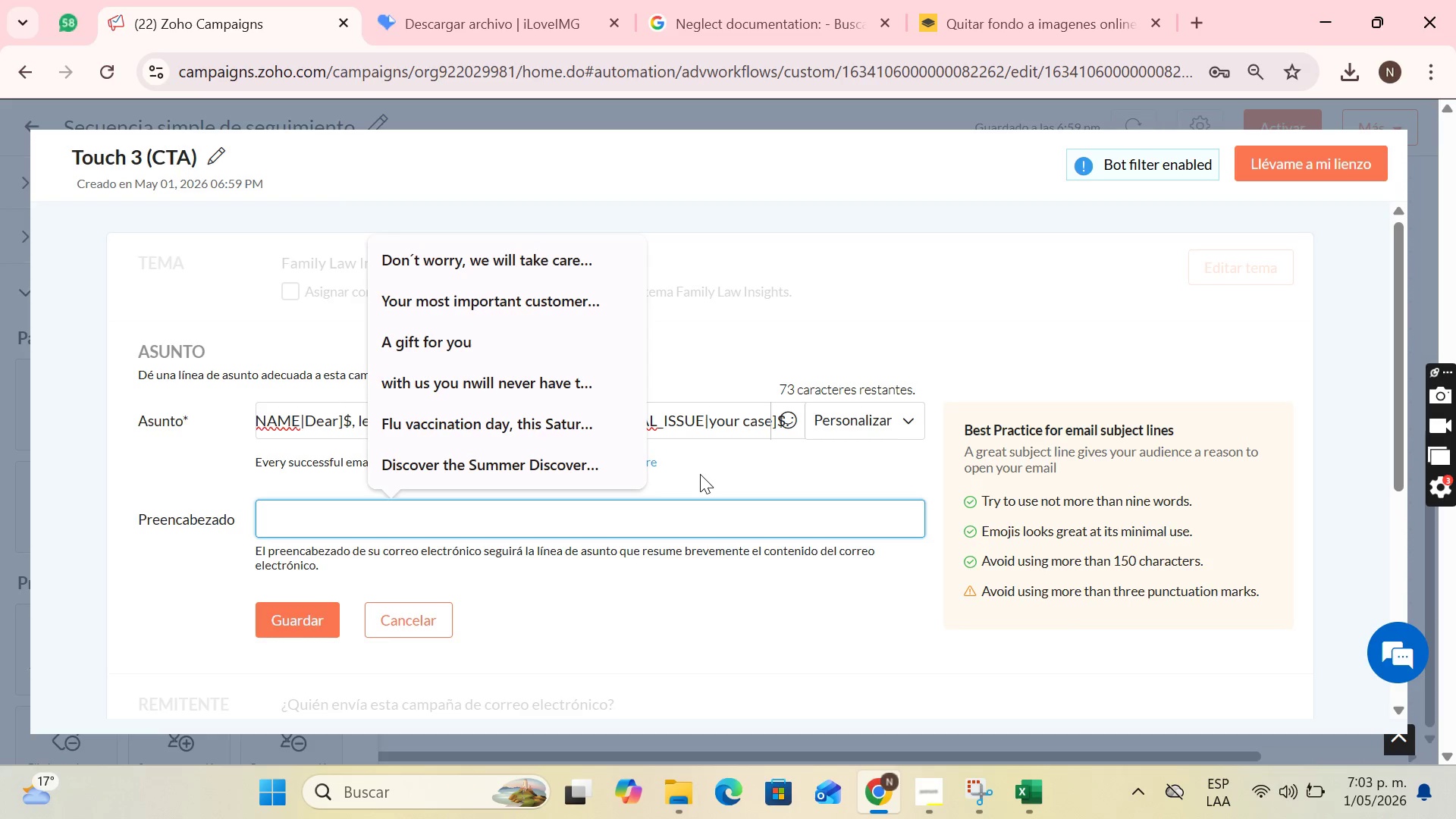 
wait(15.47)
 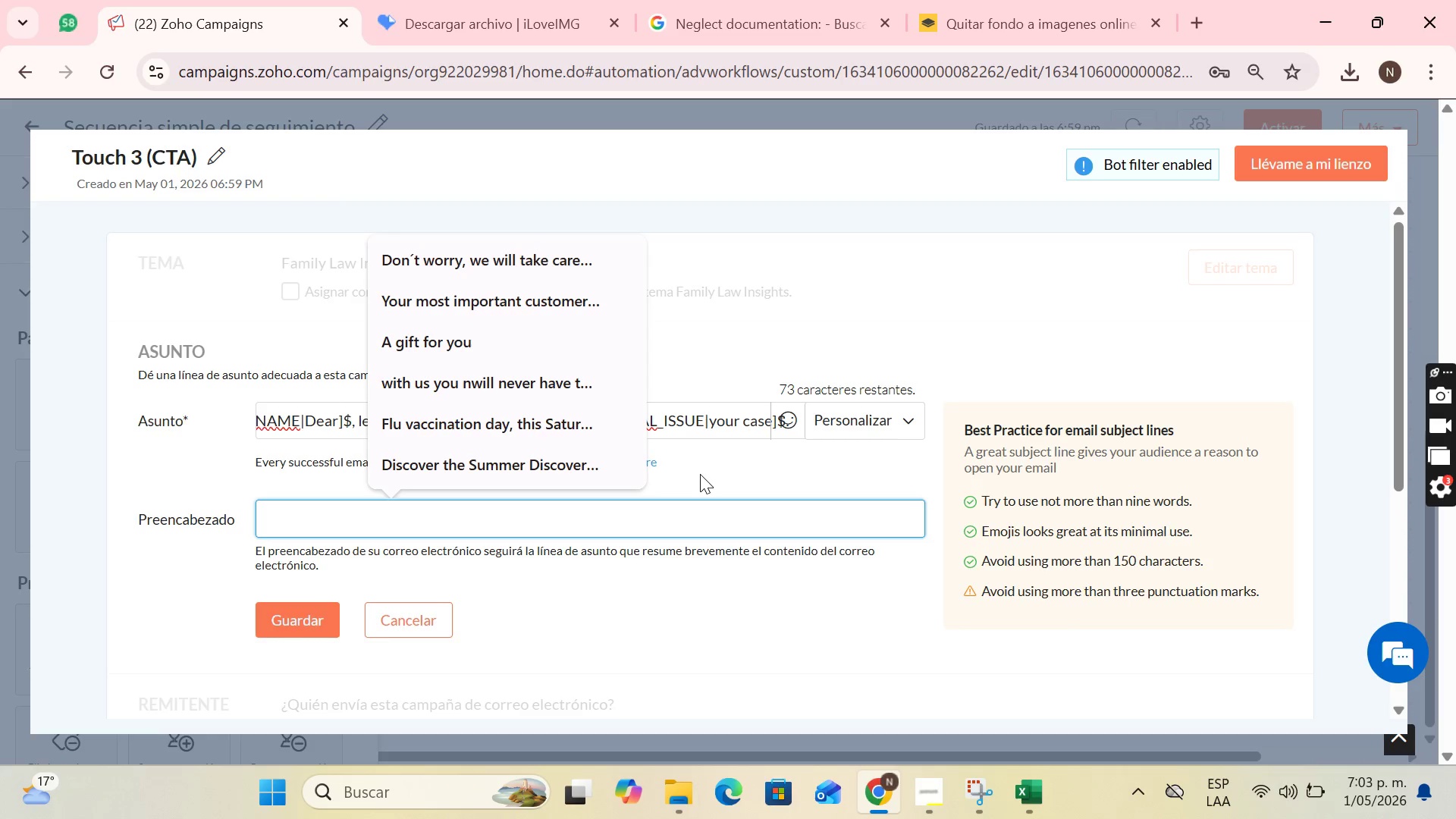 
type(It;s time to take the next step to protect your legal future)
 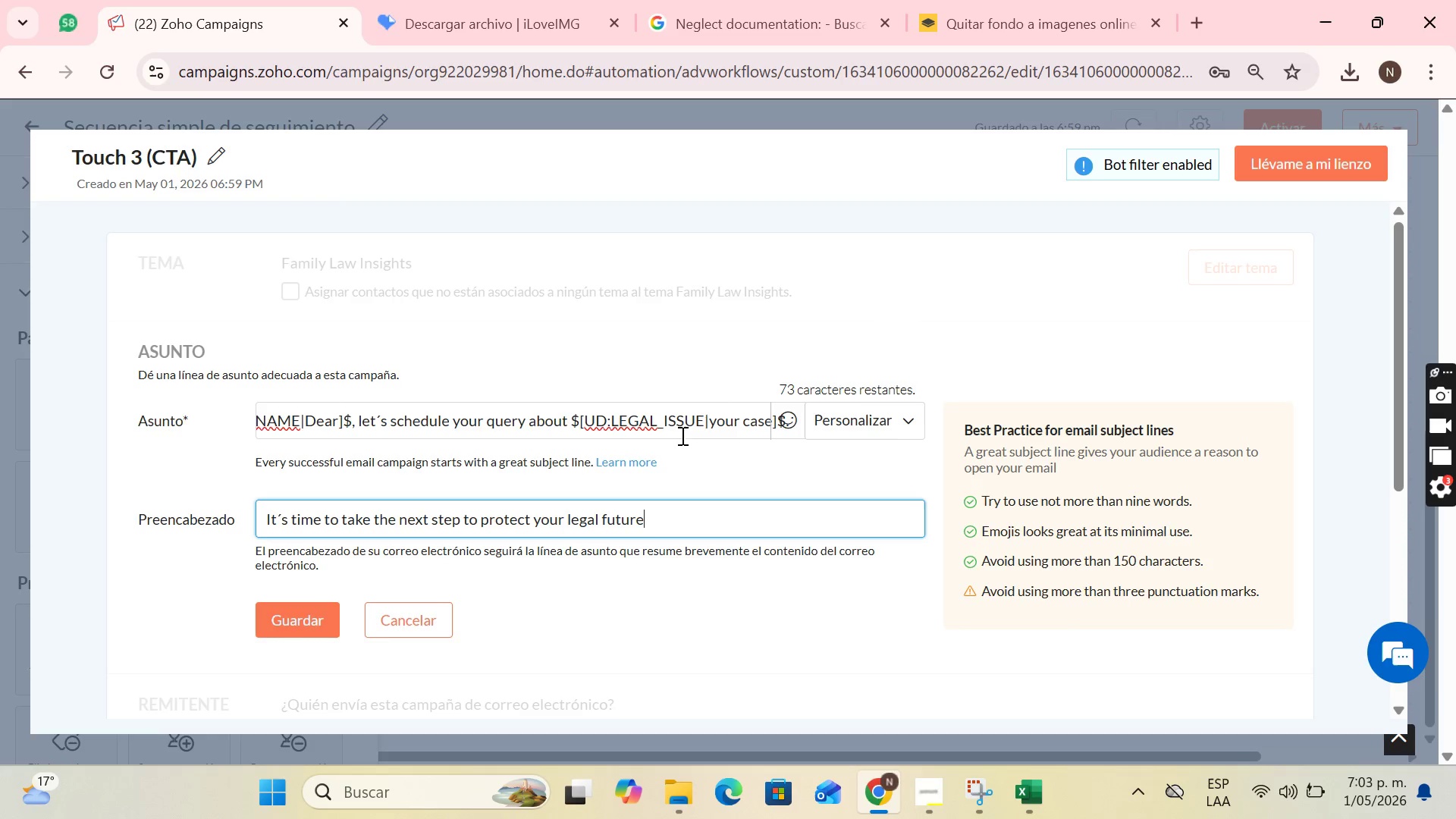 
scroll: coordinate [370, 425], scroll_direction: down, amount: 2.0
 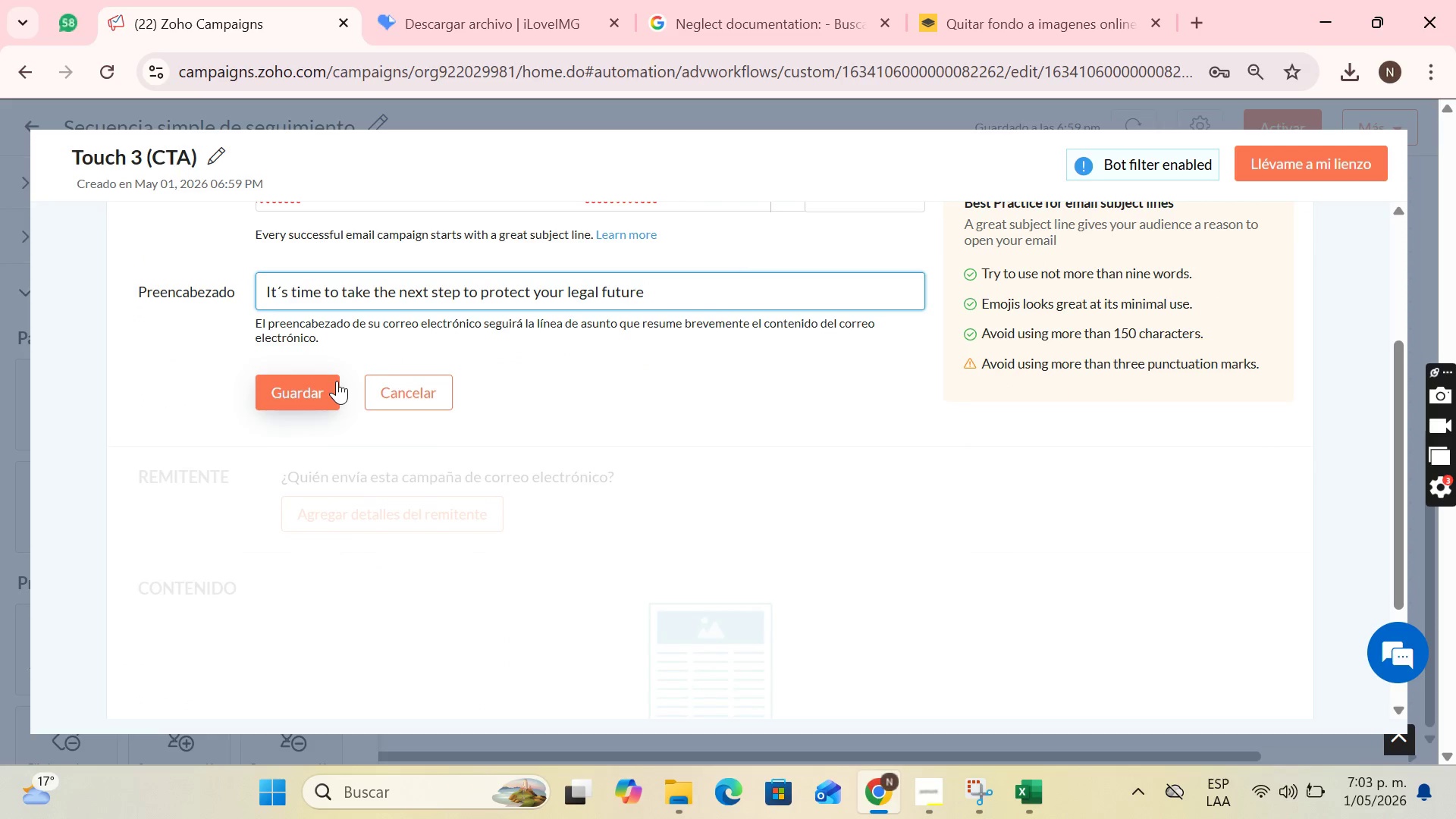 
left_click([334, 380])
 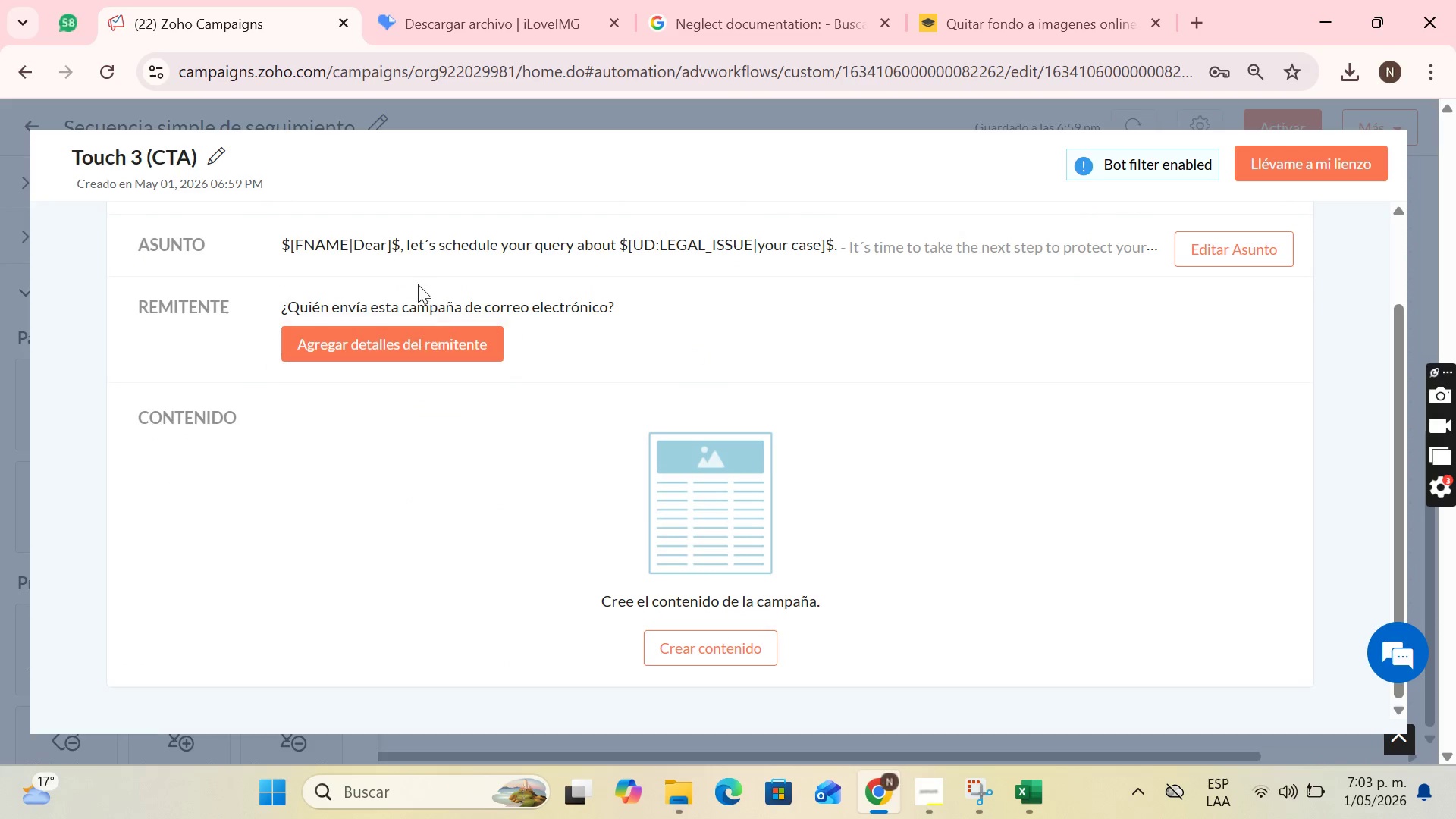 
wait(6.17)
 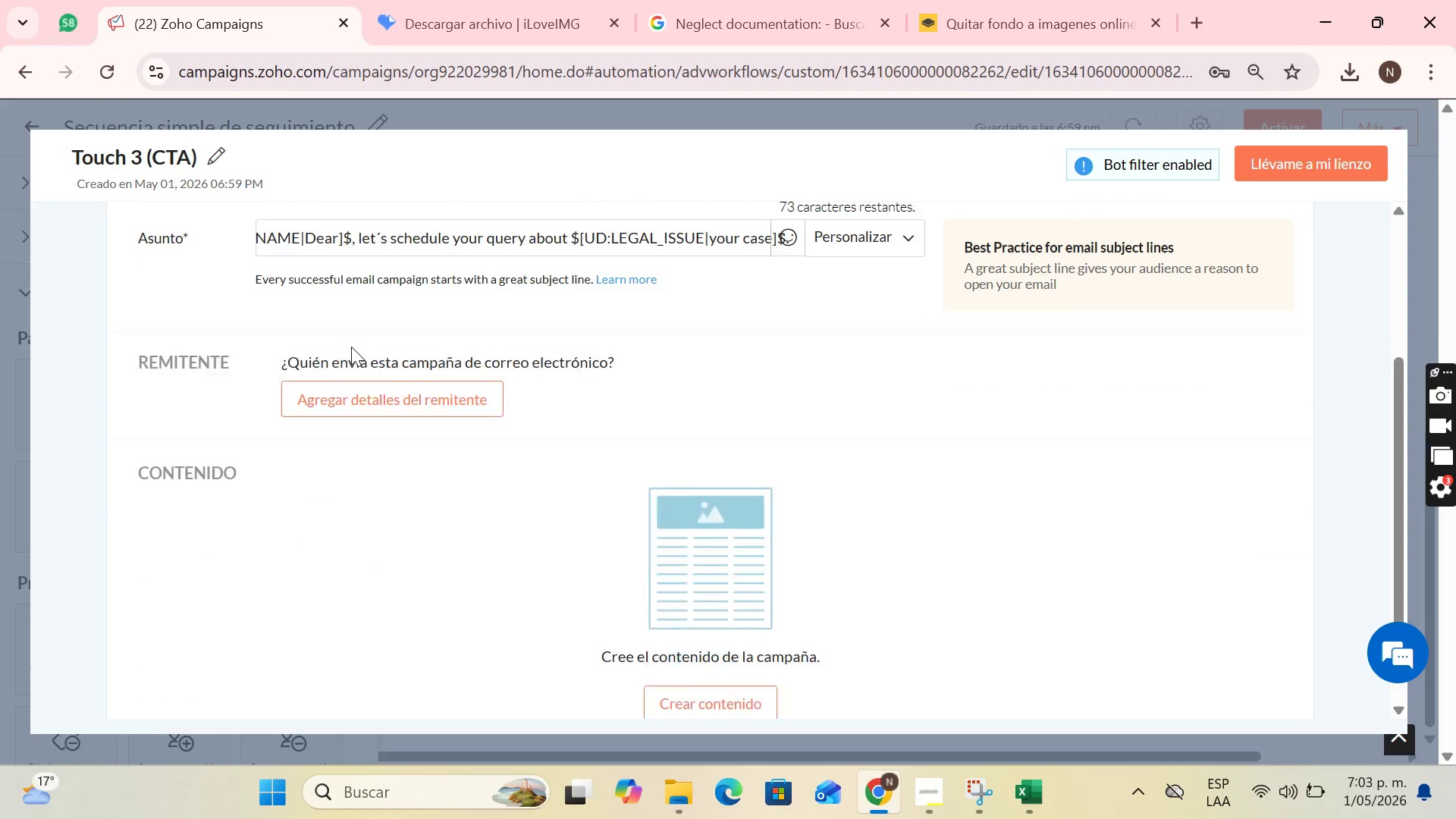 
left_click([406, 347])
 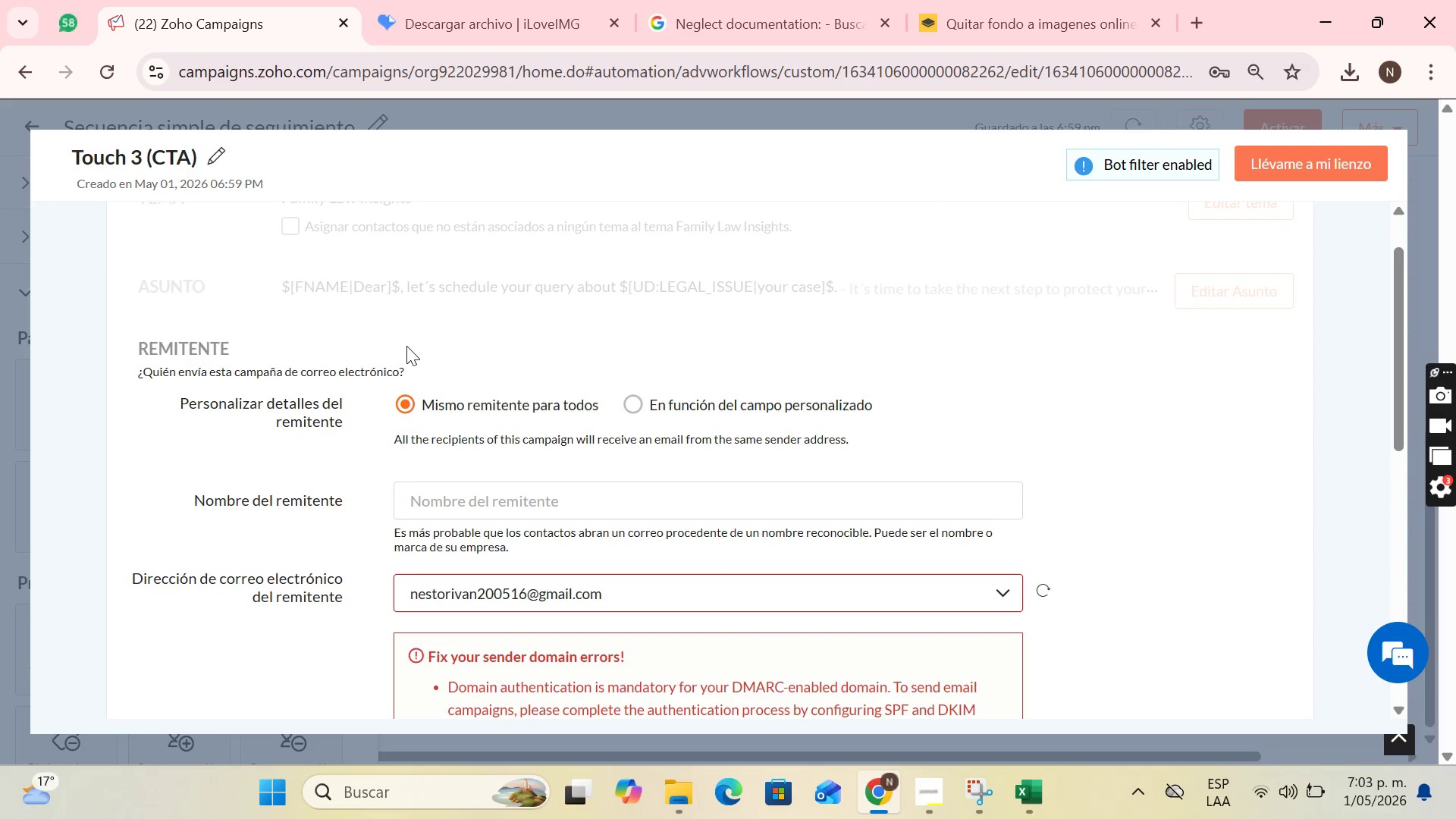 
scroll: coordinate [529, 443], scroll_direction: down, amount: 2.0
 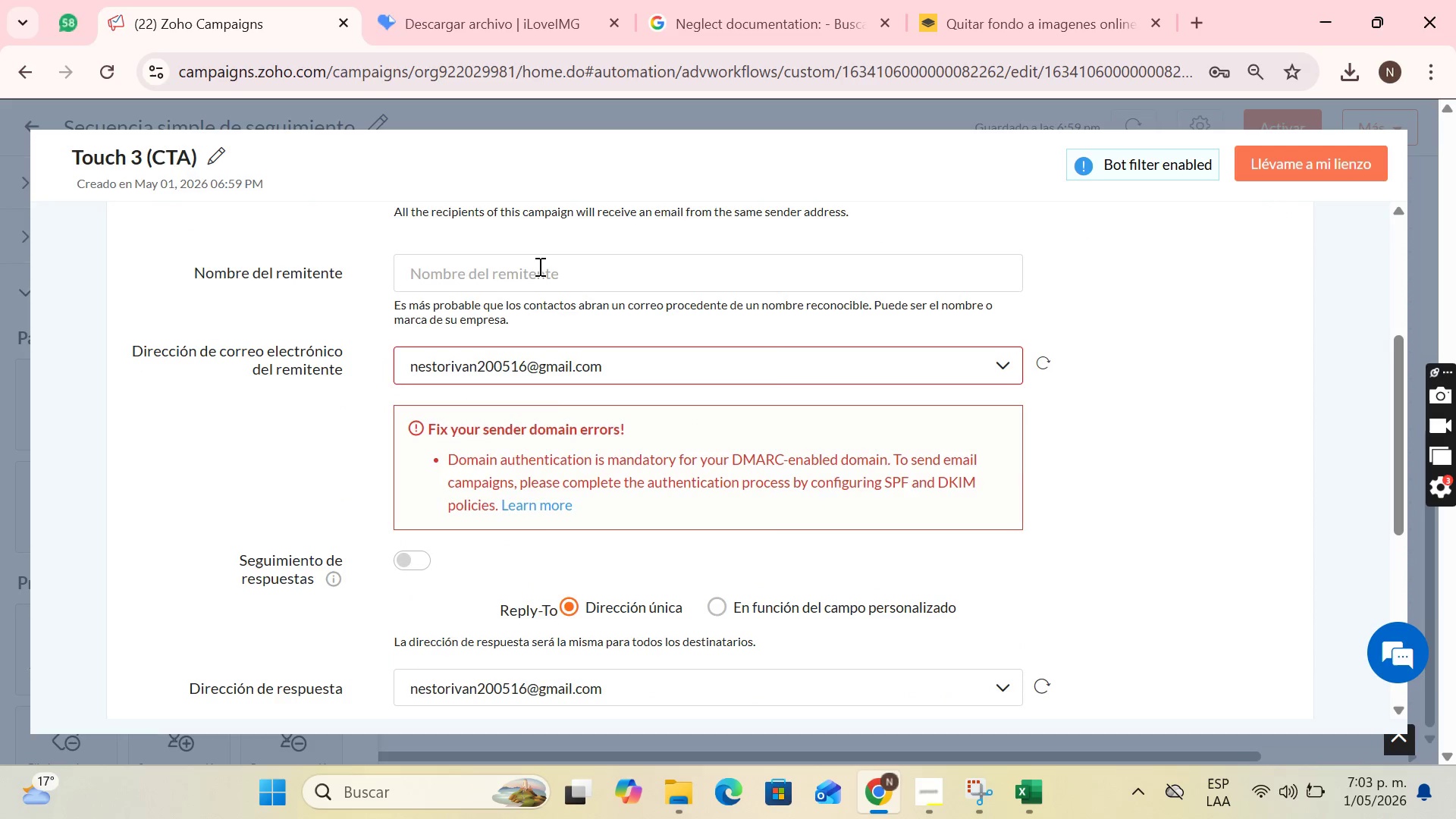 
left_click([539, 266])
 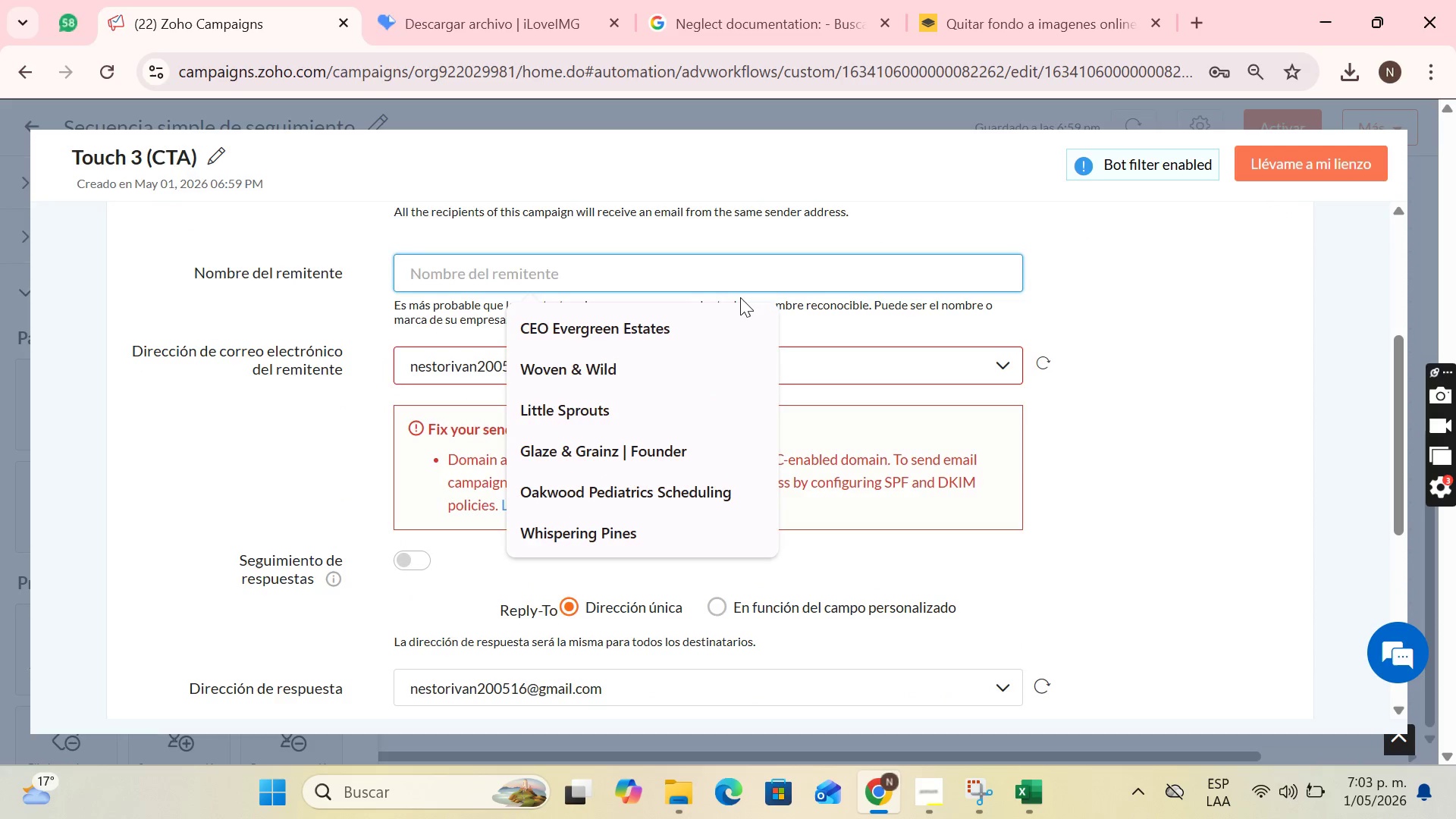 
key(L)
 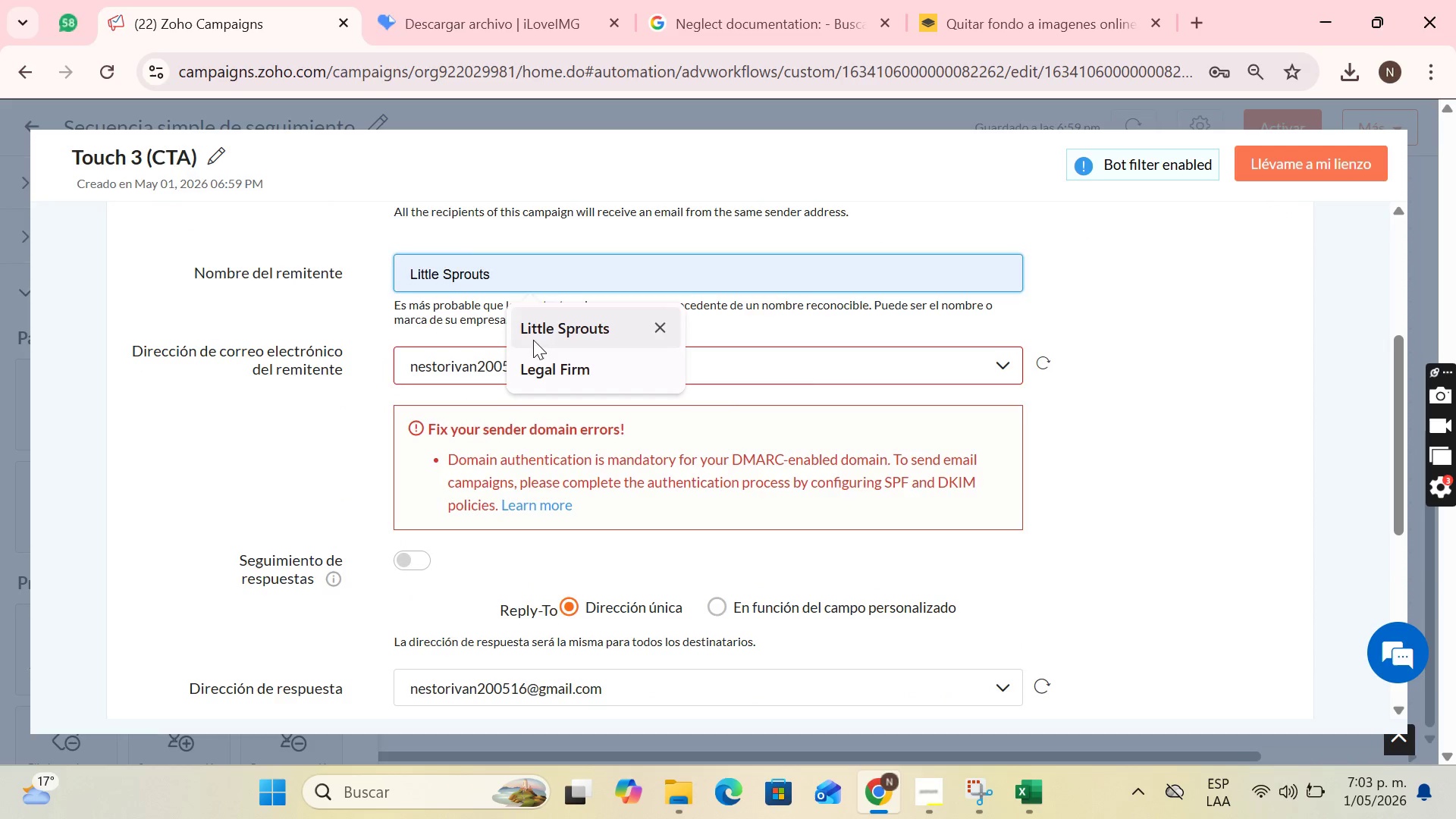 
left_click([544, 363])
 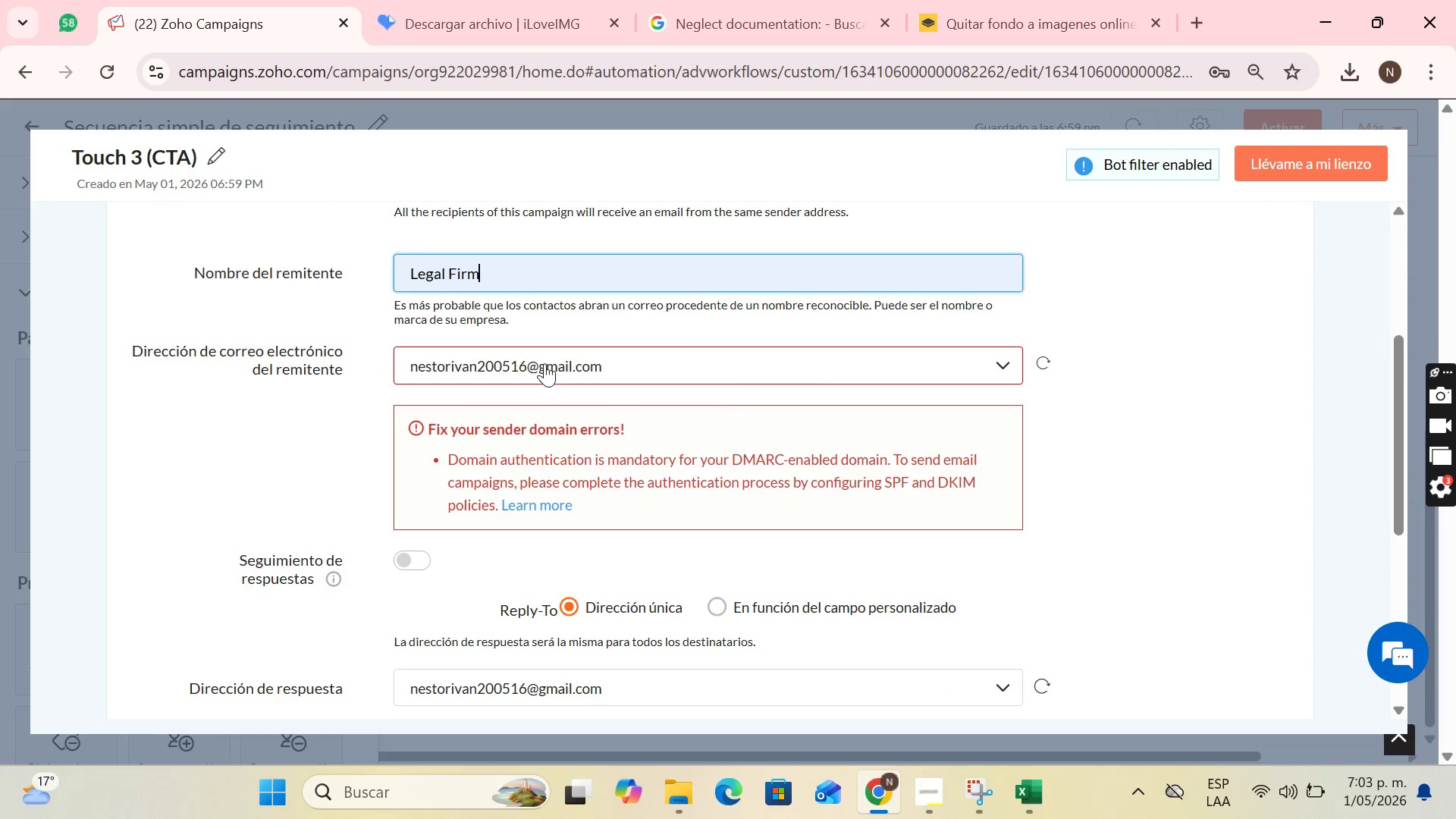 
left_click([544, 363])
 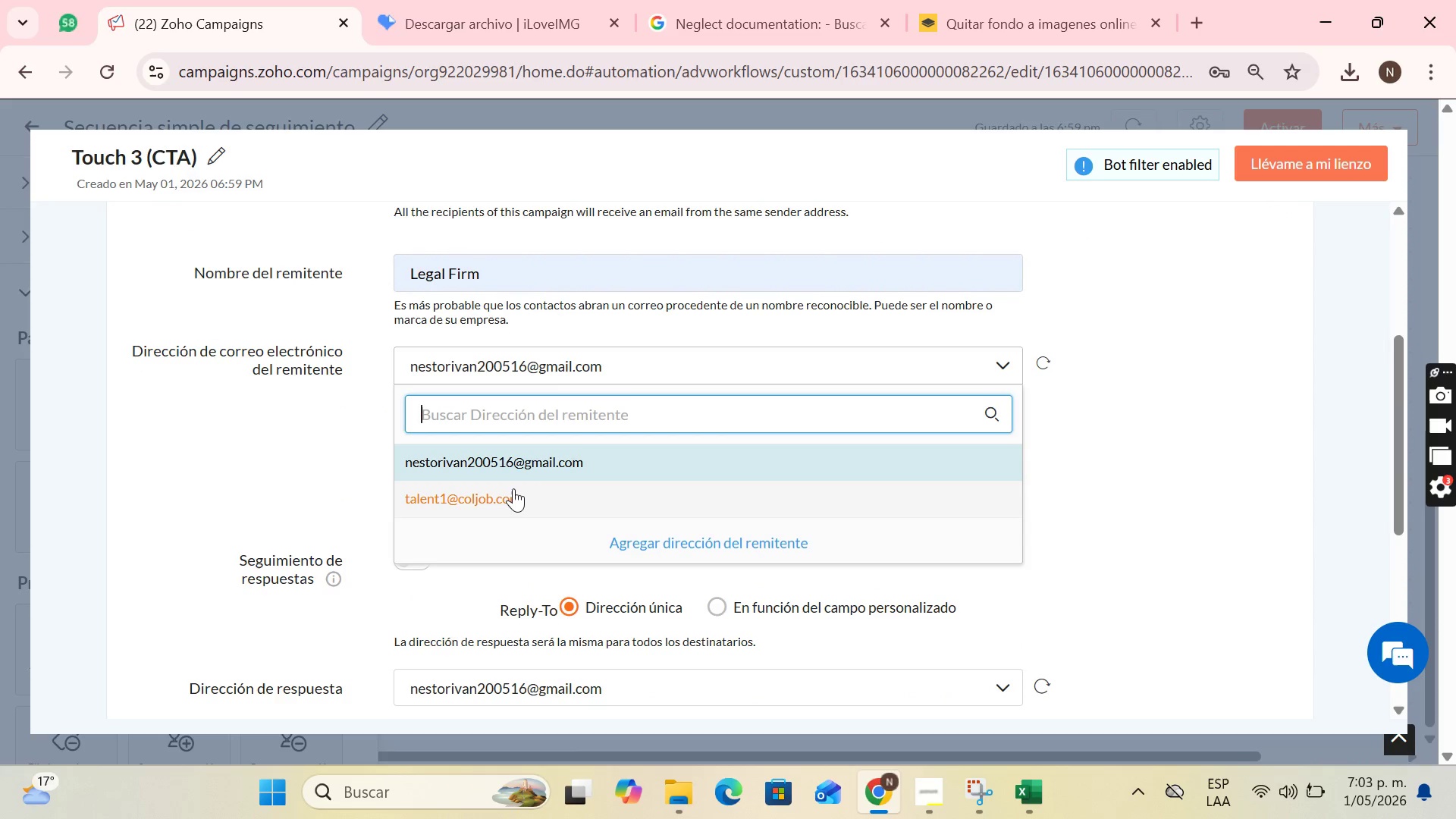 
left_click([513, 488])
 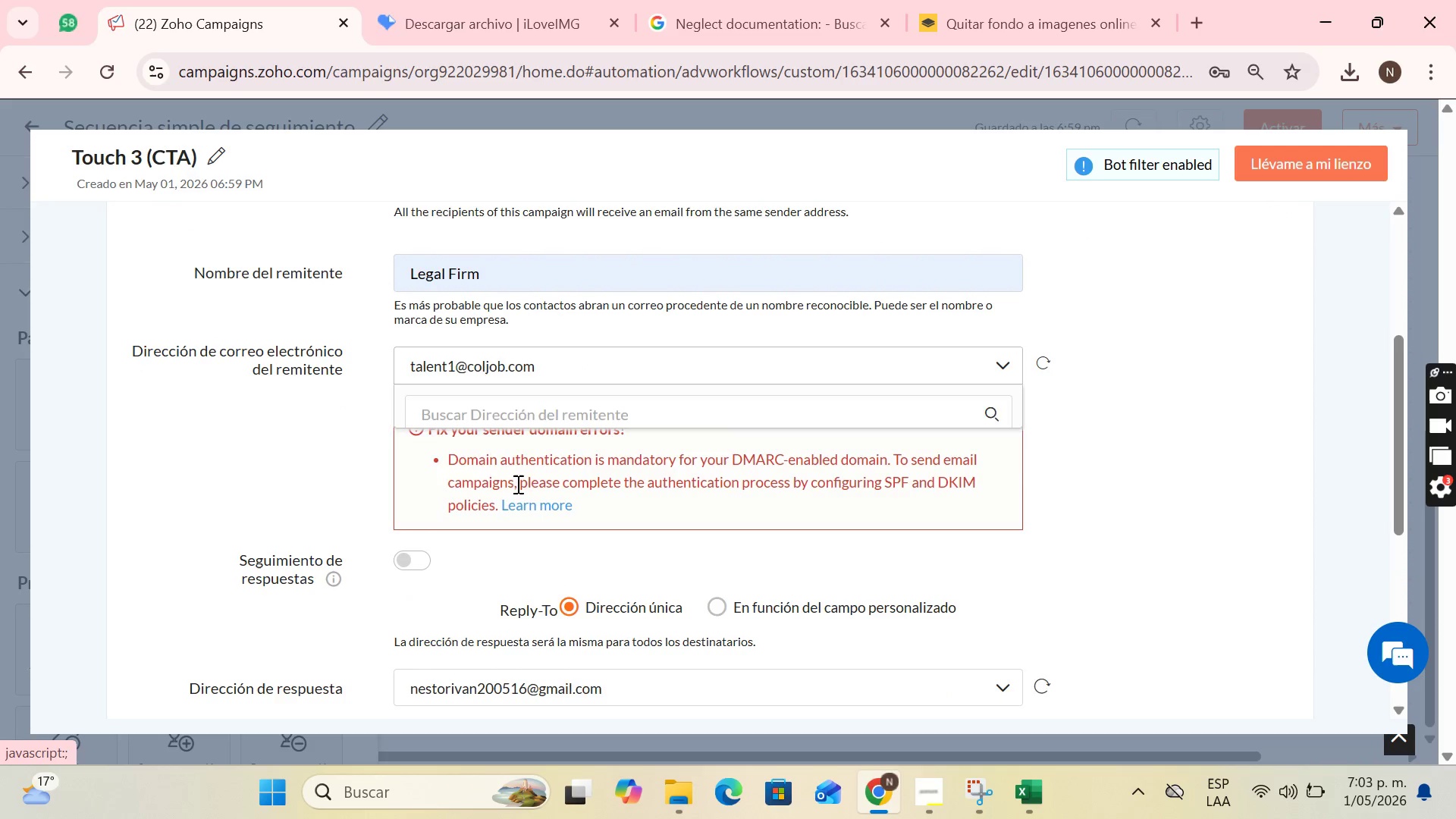 
scroll: coordinate [516, 484], scroll_direction: down, amount: 2.0
 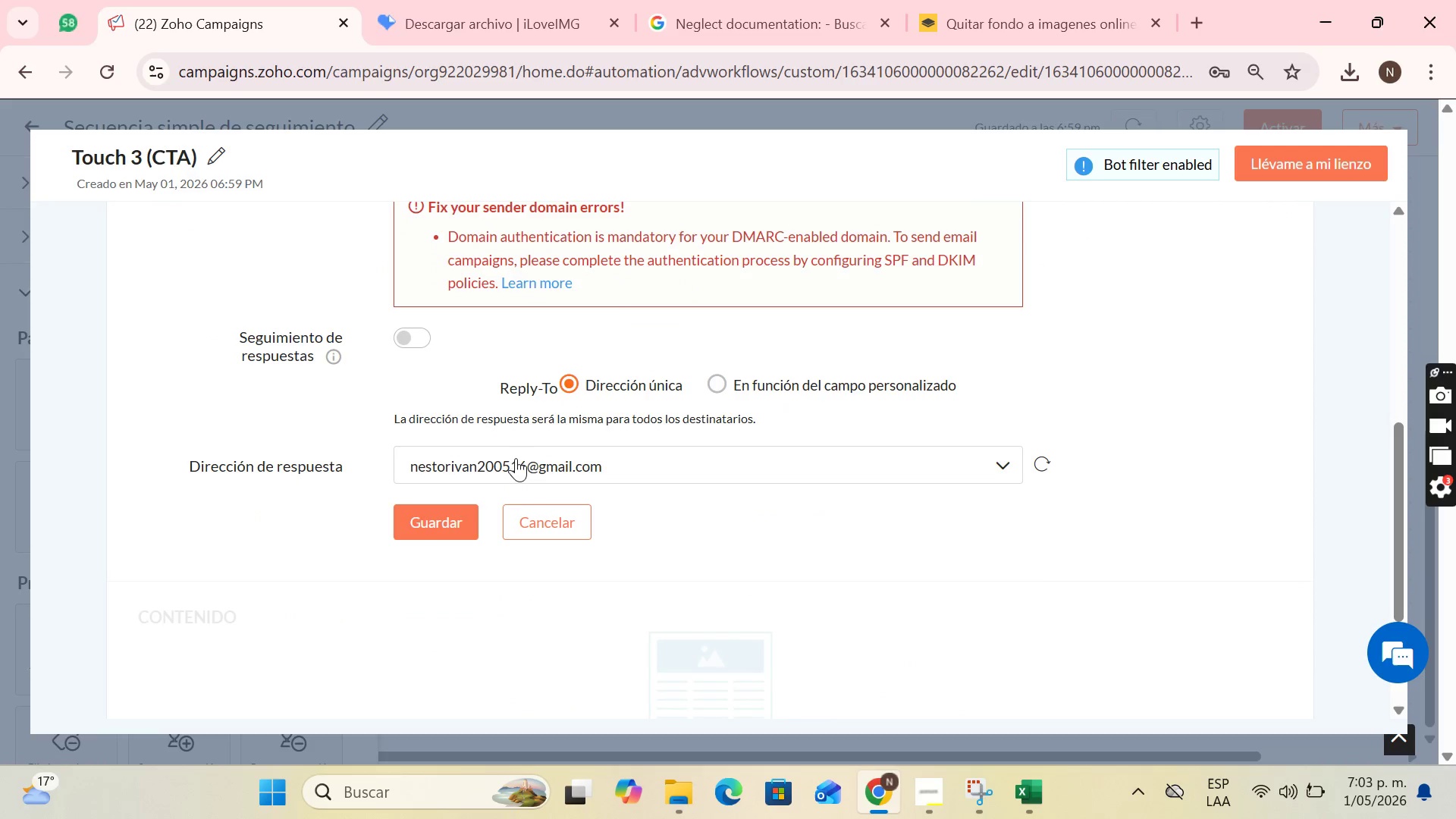 
left_click([516, 454])
 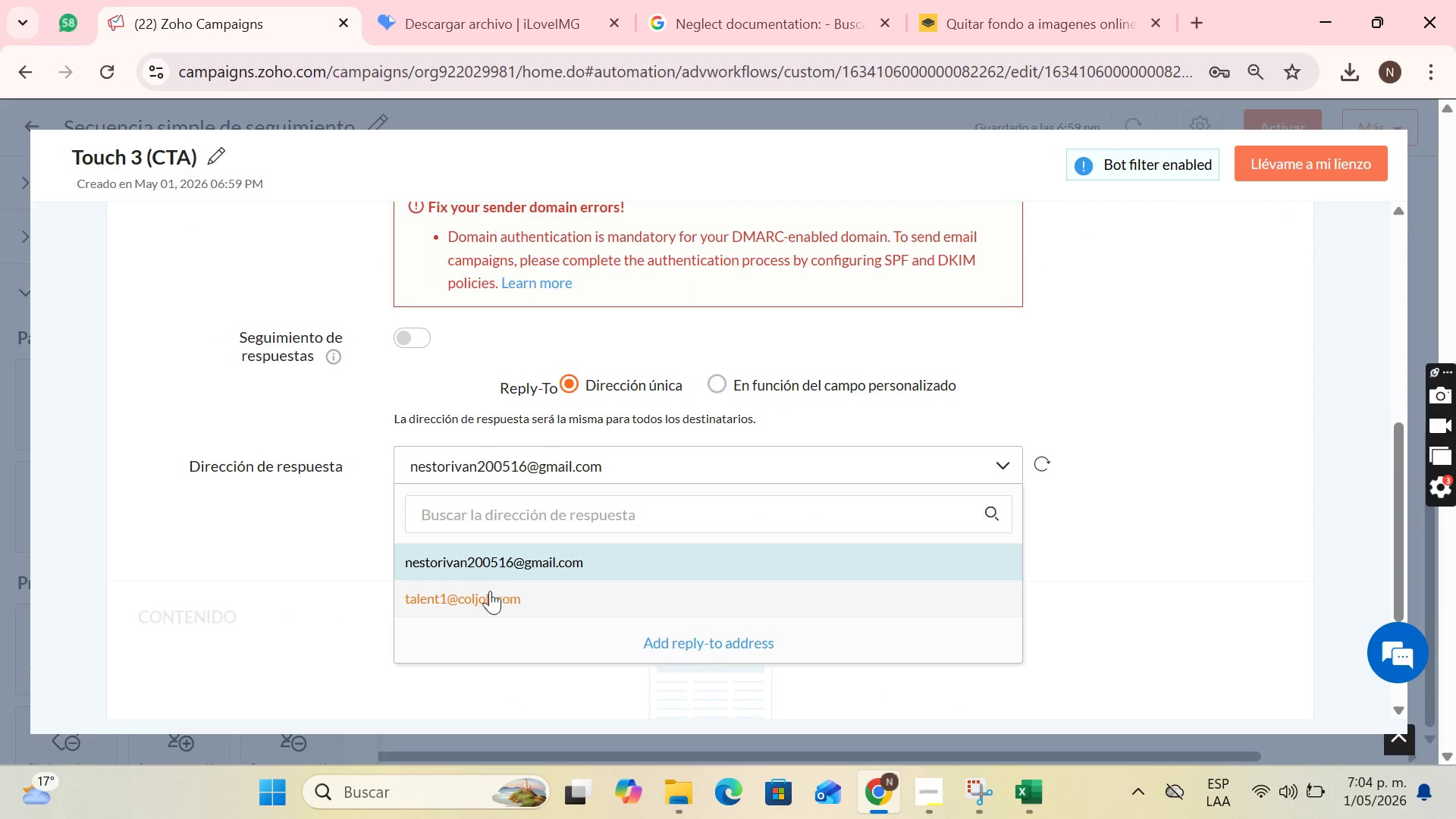 
left_click([483, 603])
 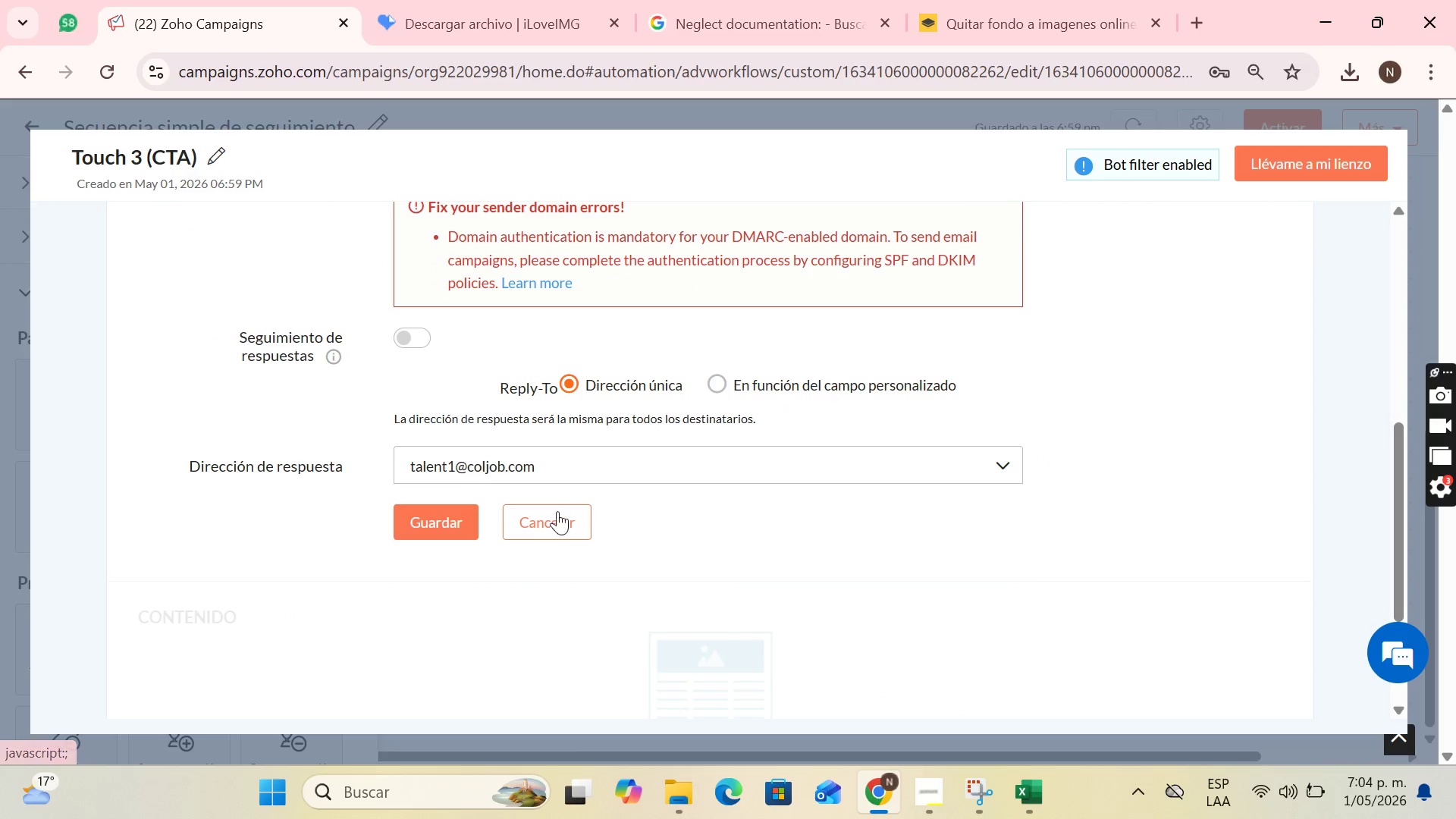 
scroll: coordinate [560, 508], scroll_direction: down, amount: 3.0
 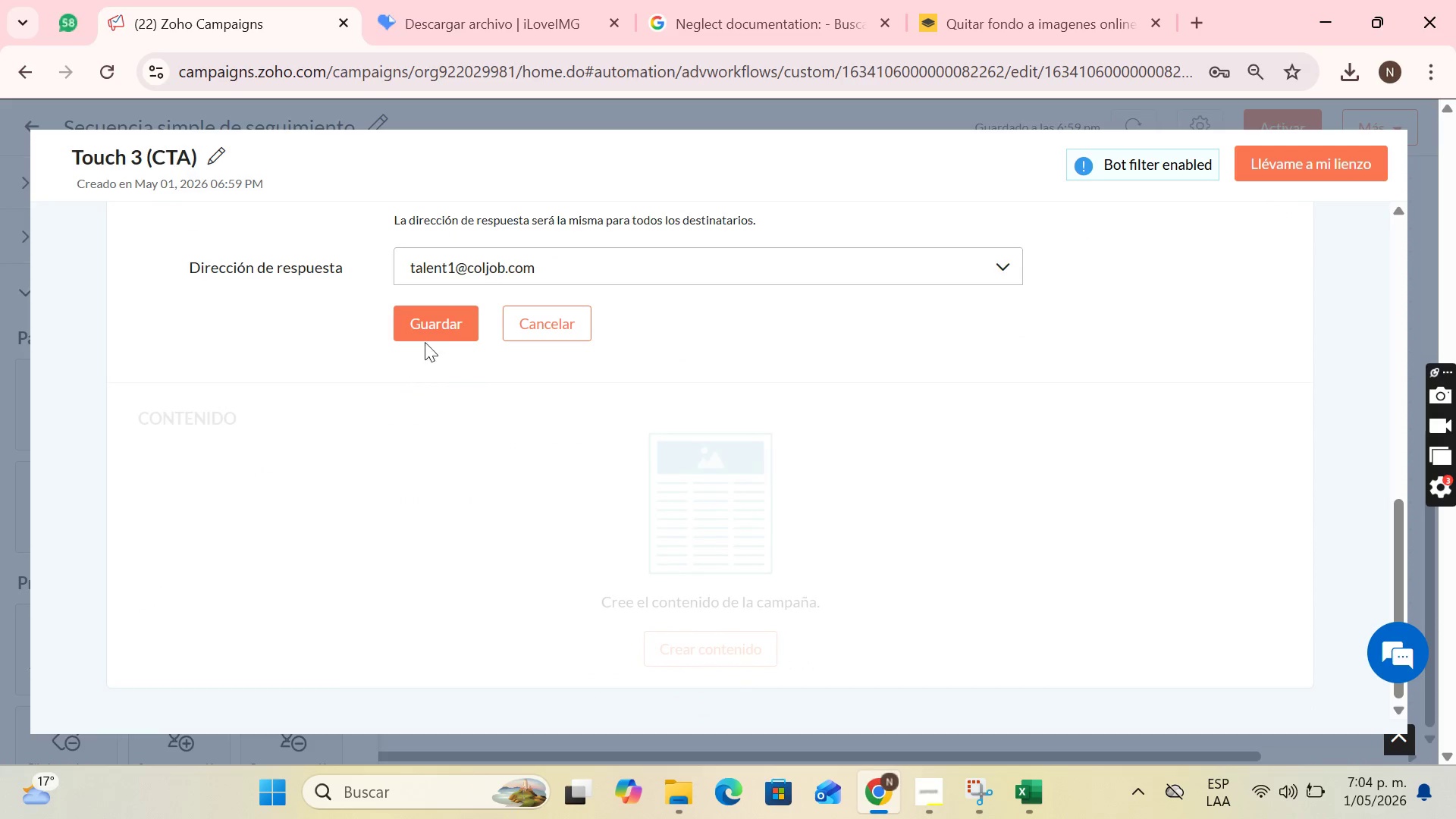 
left_click([443, 321])
 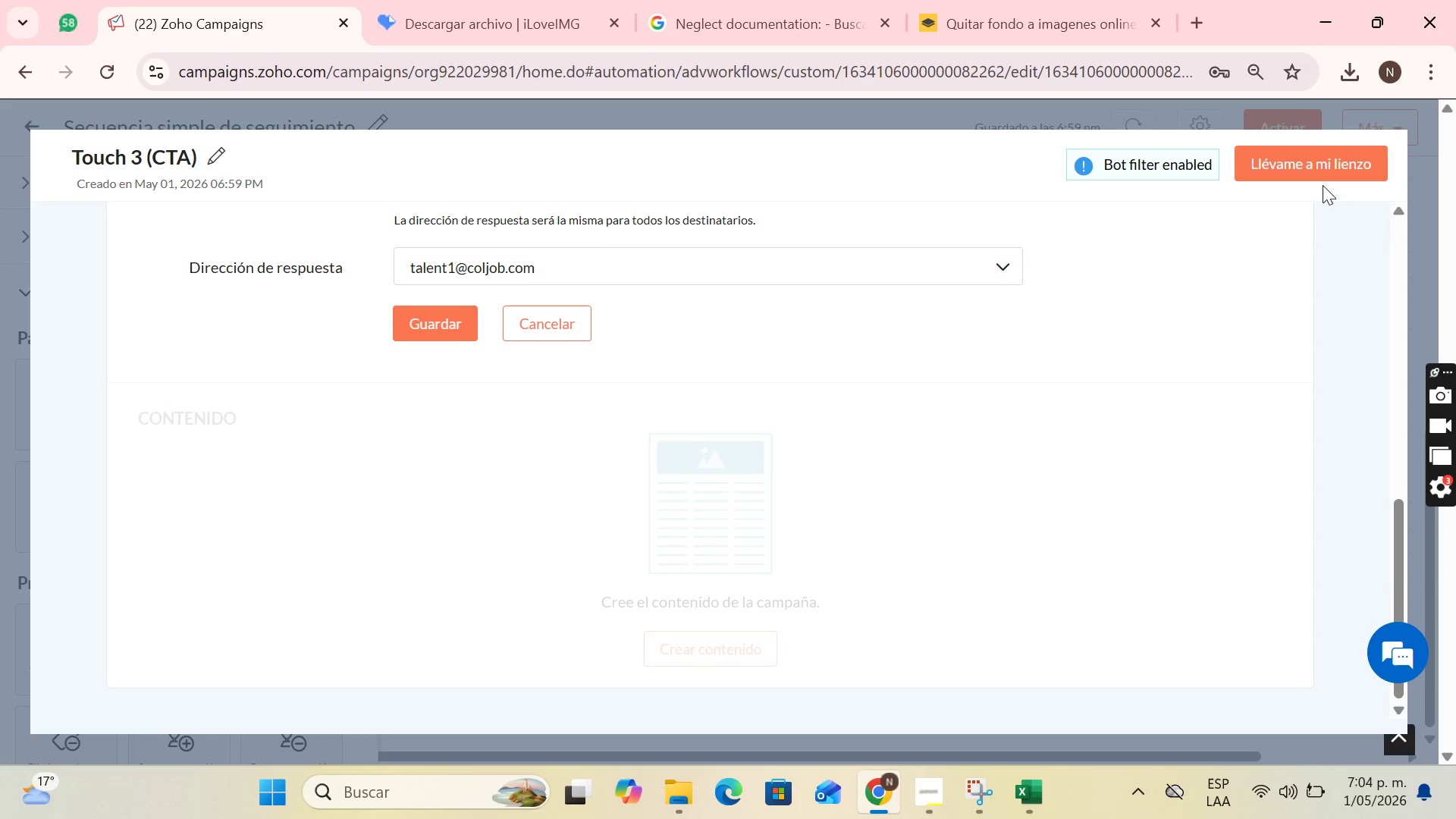 
left_click([1320, 165])
 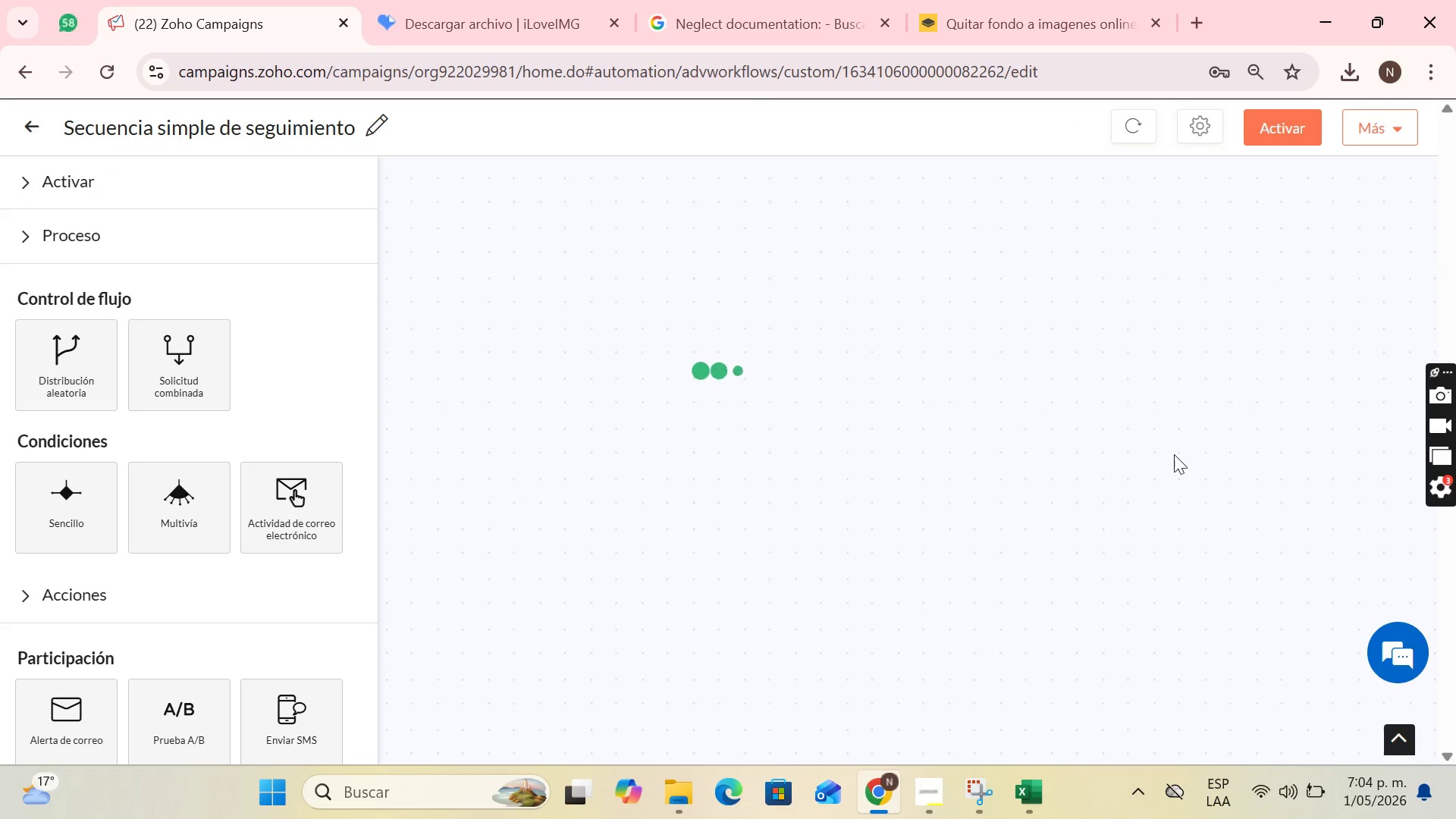 
scroll: coordinate [1171, 464], scroll_direction: down, amount: 7.0
 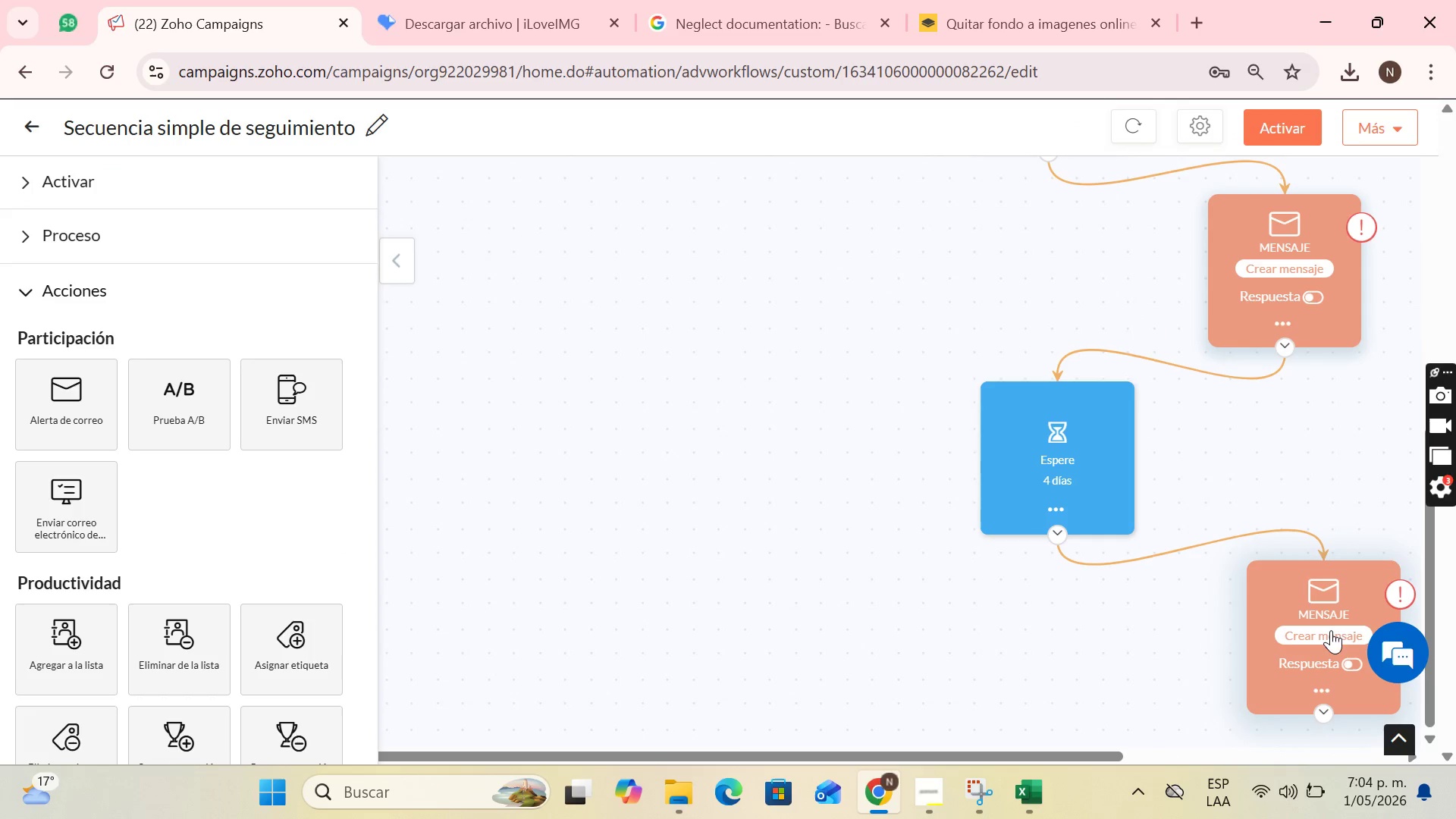 
left_click([1329, 640])
 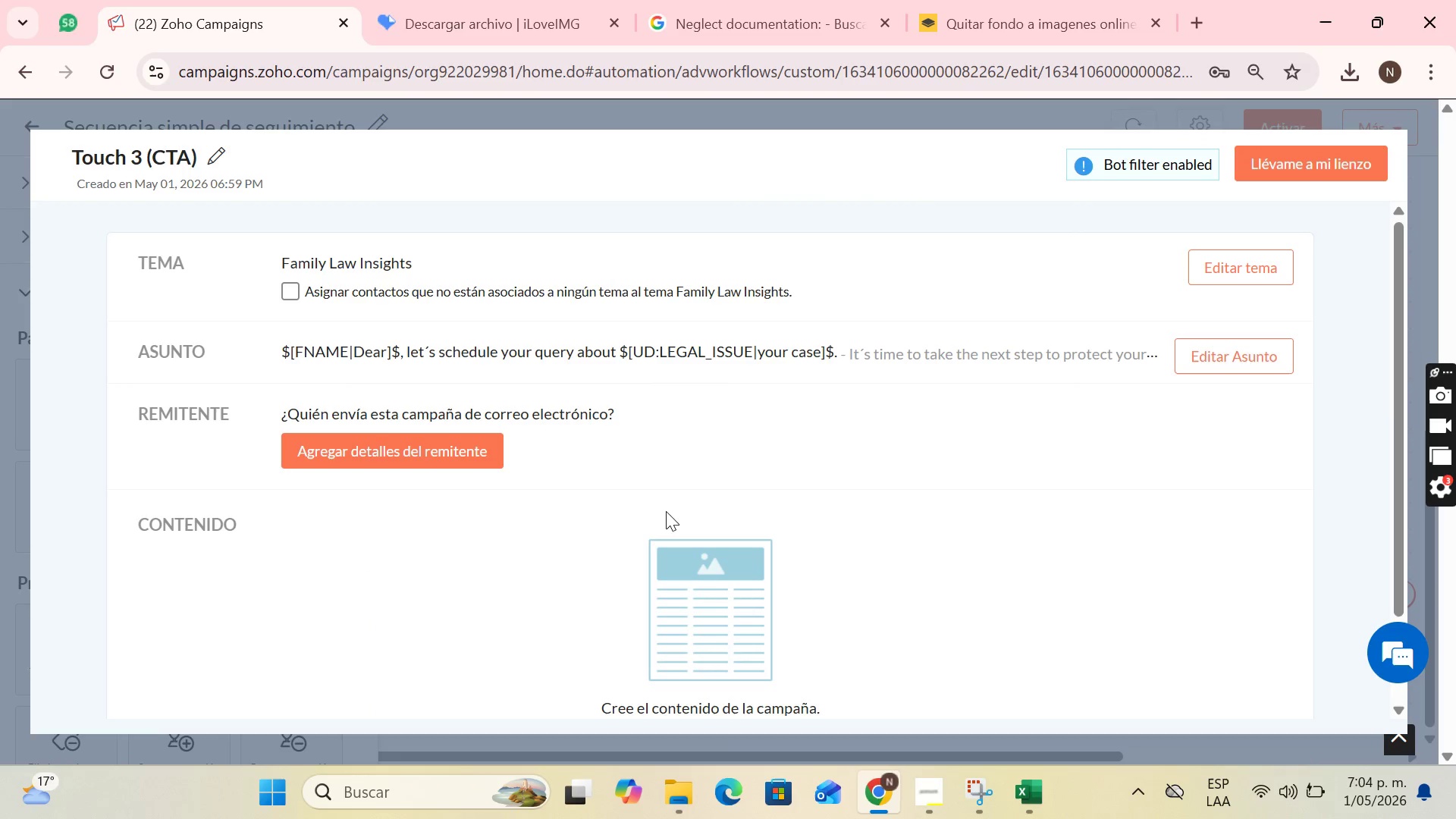 
scroll: coordinate [293, 381], scroll_direction: down, amount: 1.0
 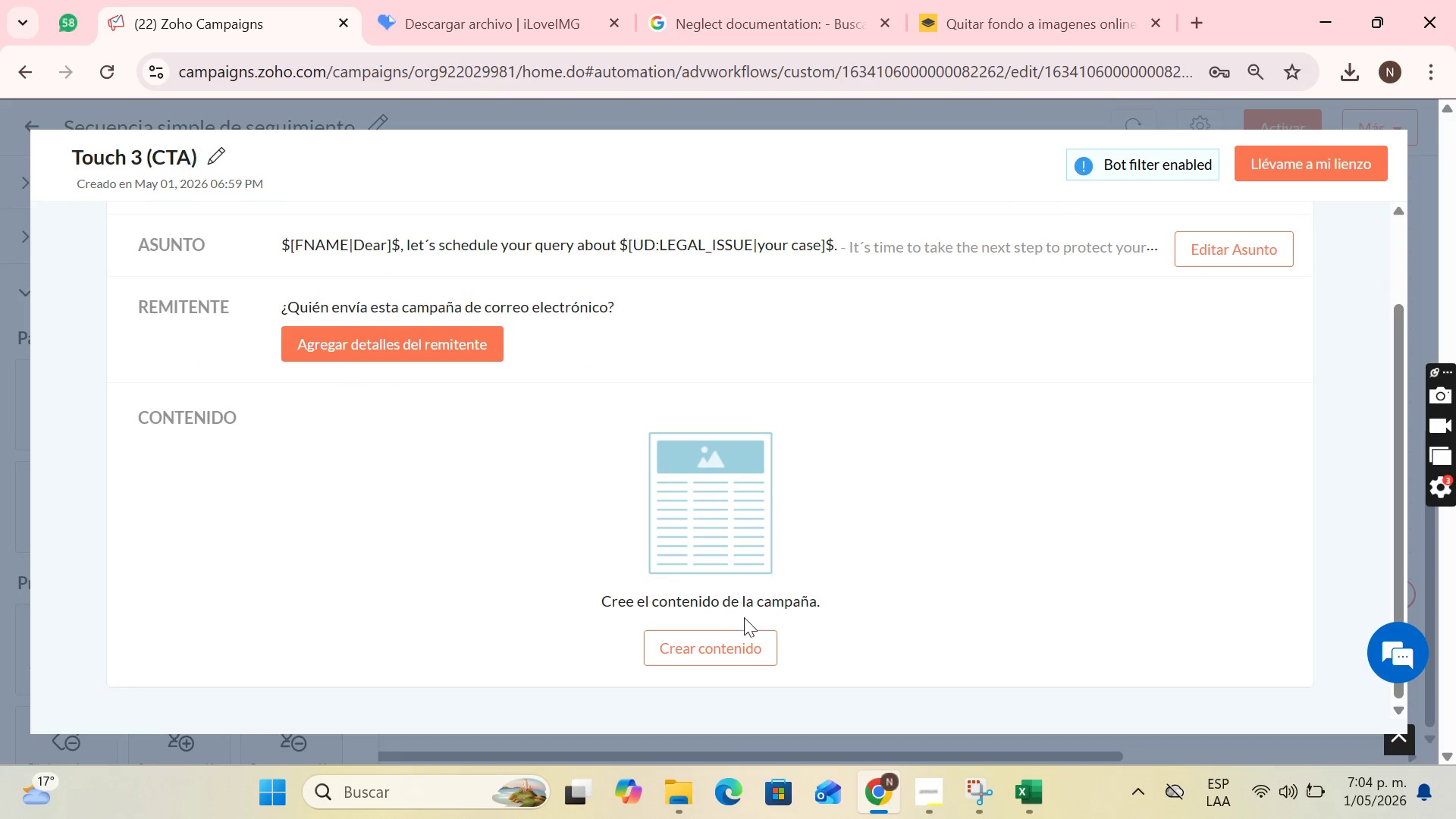 
left_click([728, 651])
 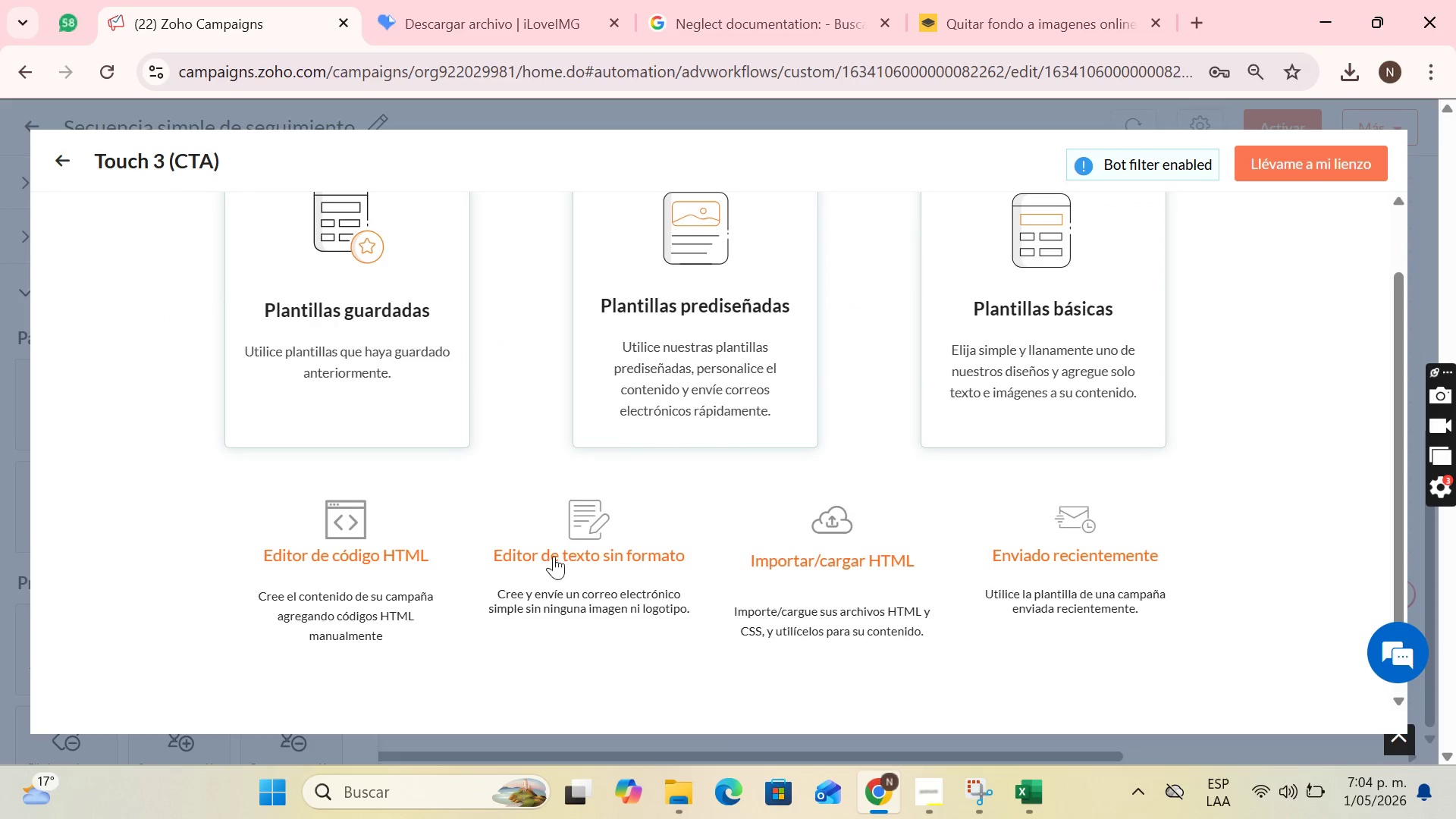 
scroll: coordinate [368, 353], scroll_direction: up, amount: 2.0
 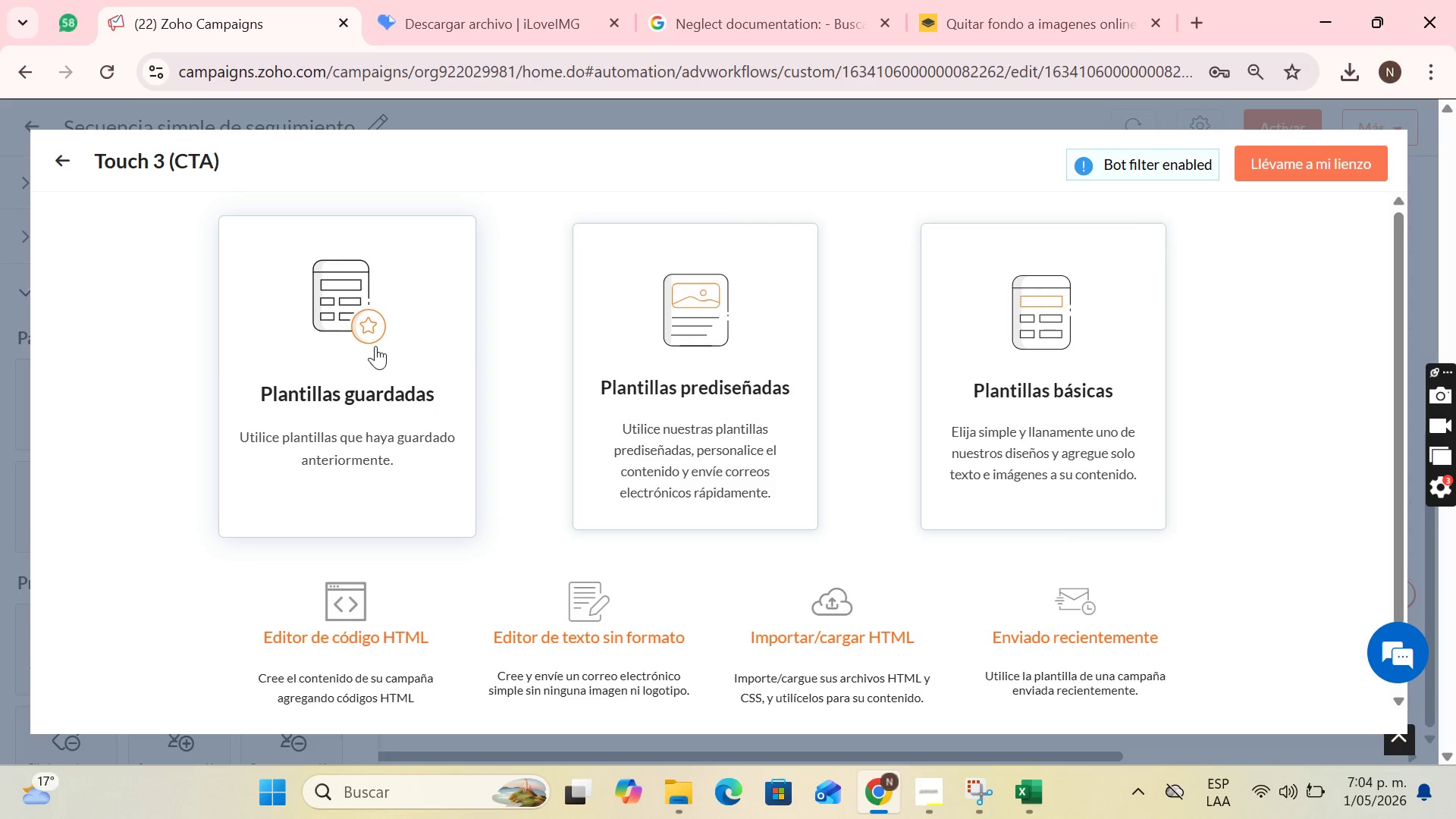 
left_click([375, 346])
 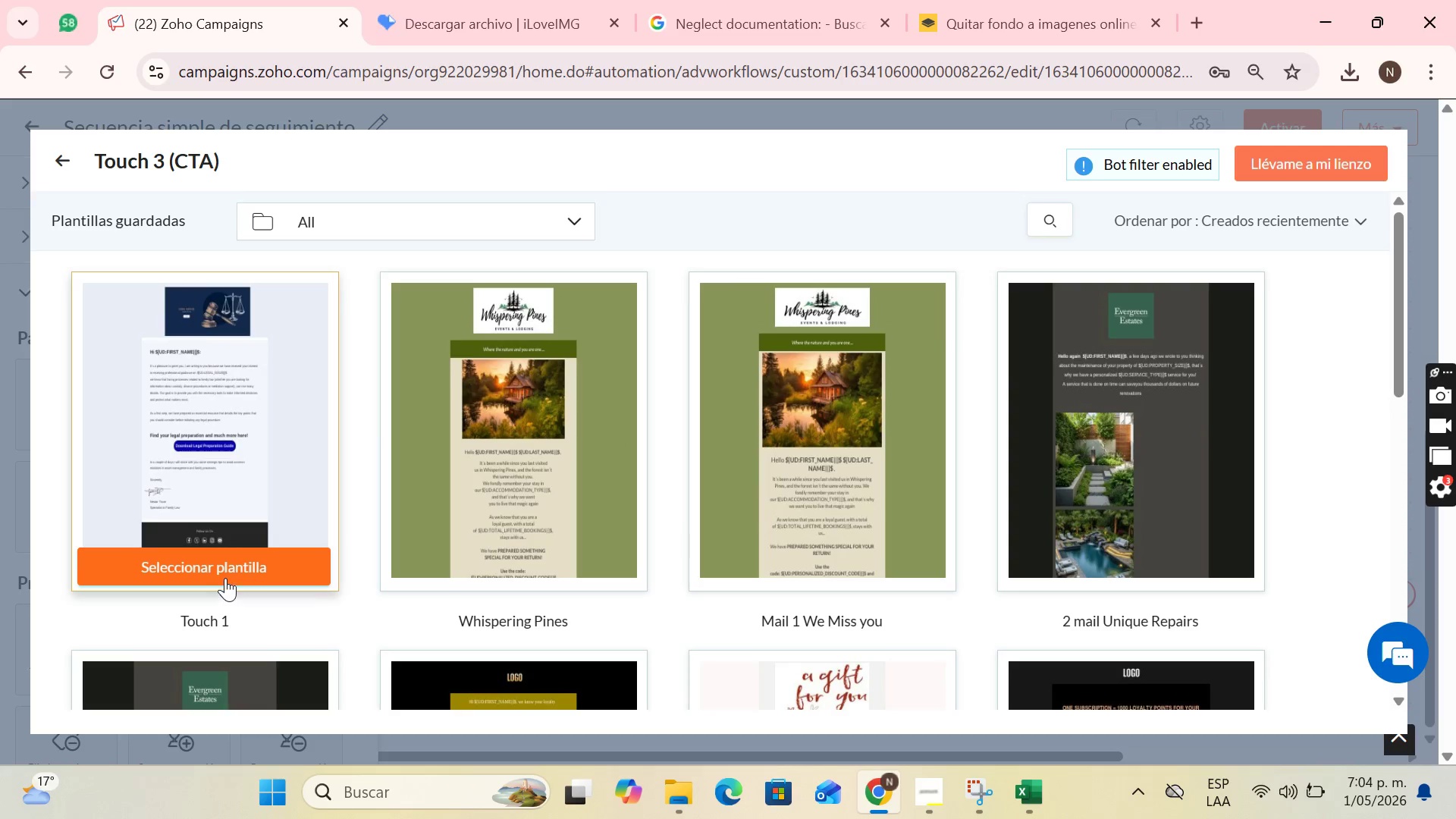 
left_click([225, 577])
 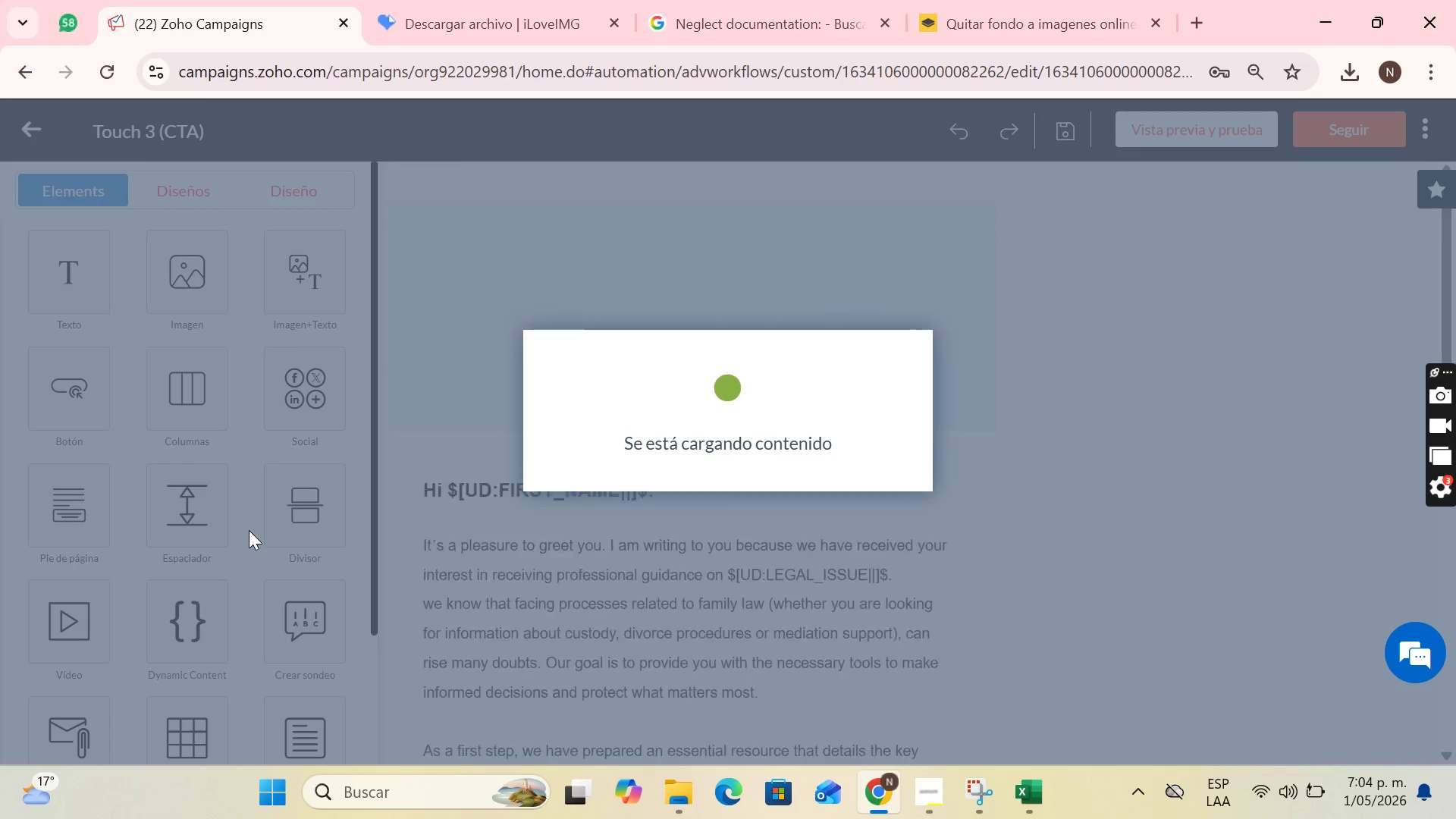 
mouse_move([315, 597])
 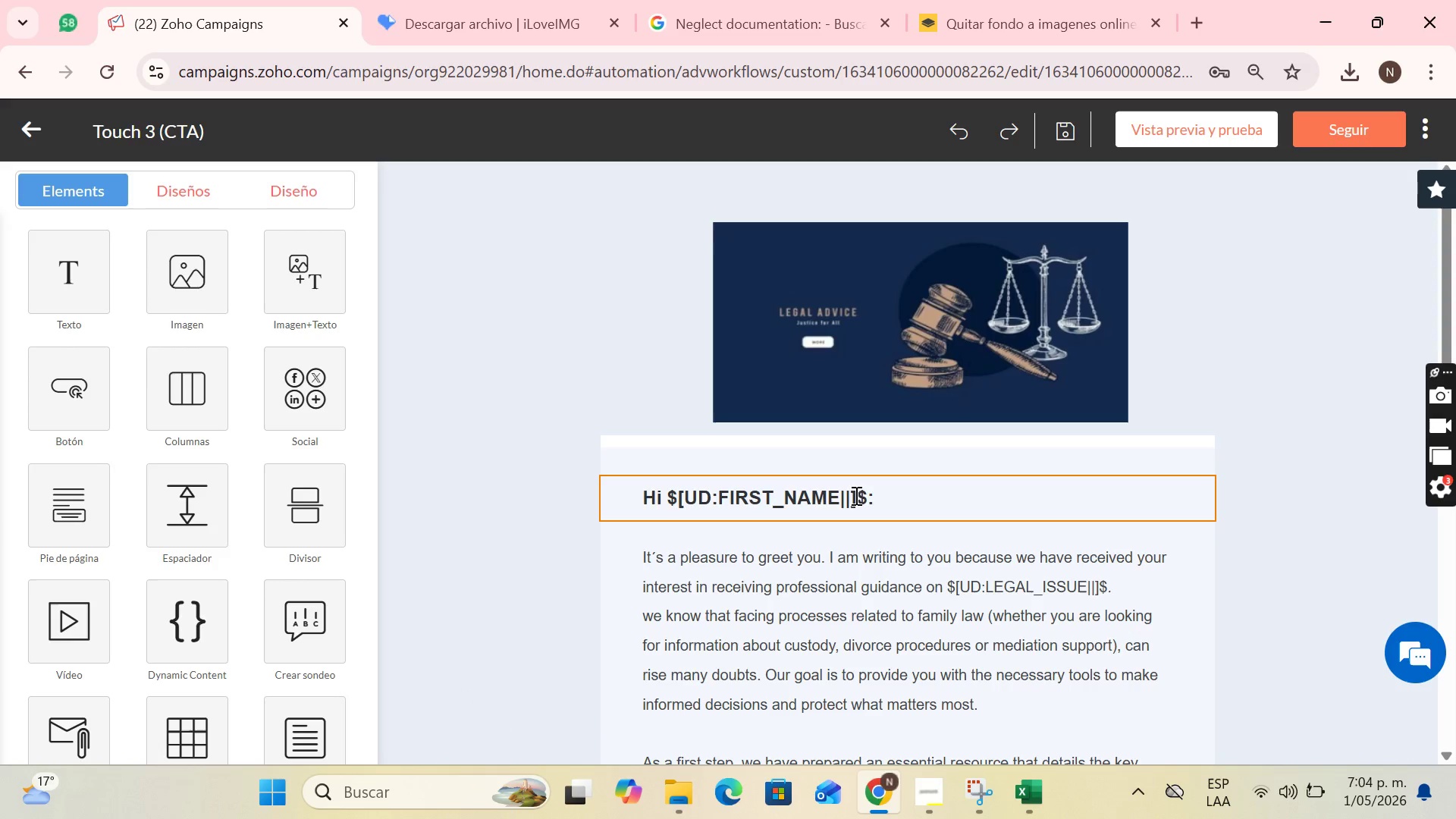 
wait(12.07)
 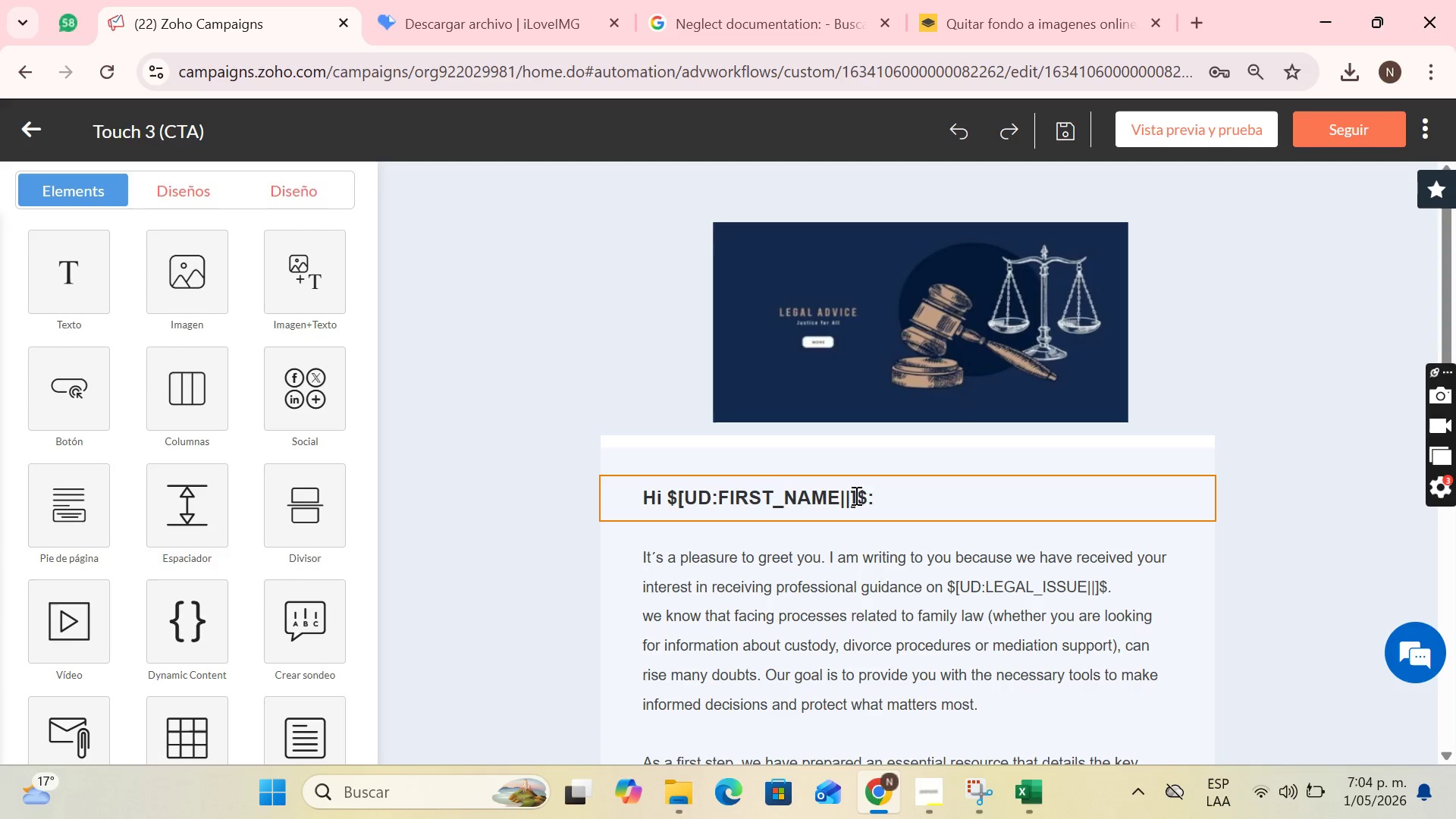 
left_click([661, 494])
 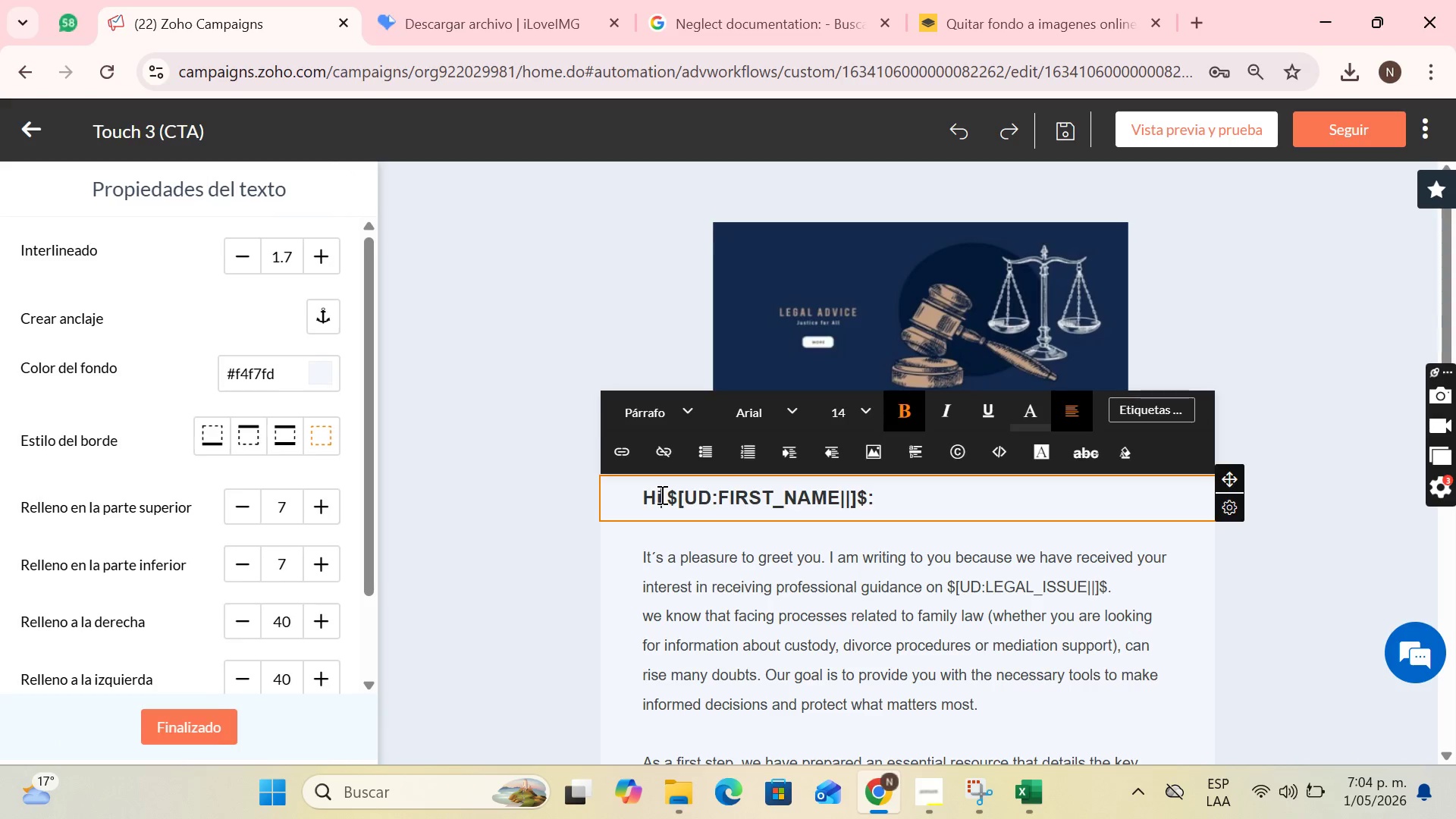 
key(Backspace)
type(ello)
 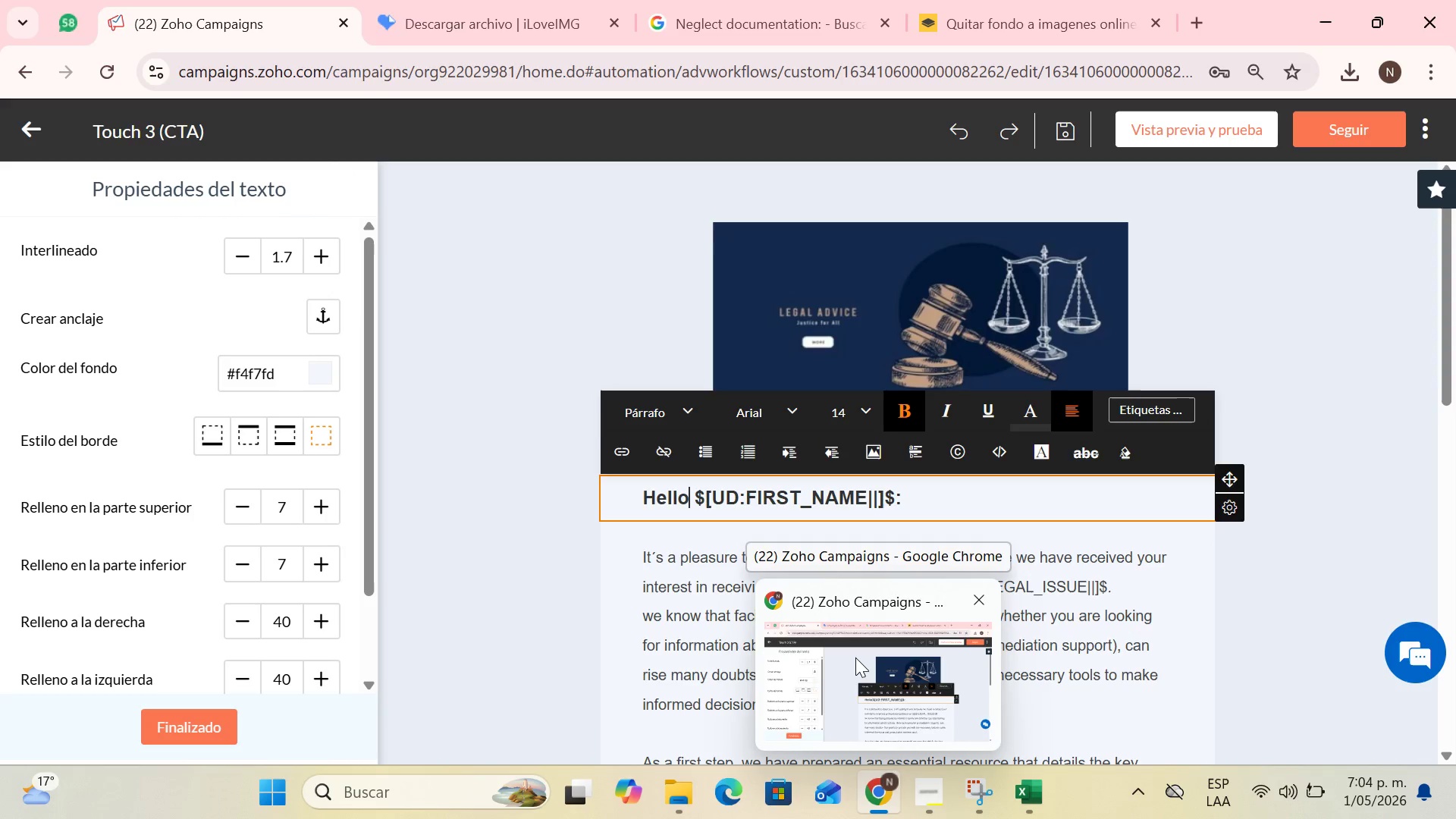 
wait(9.22)
 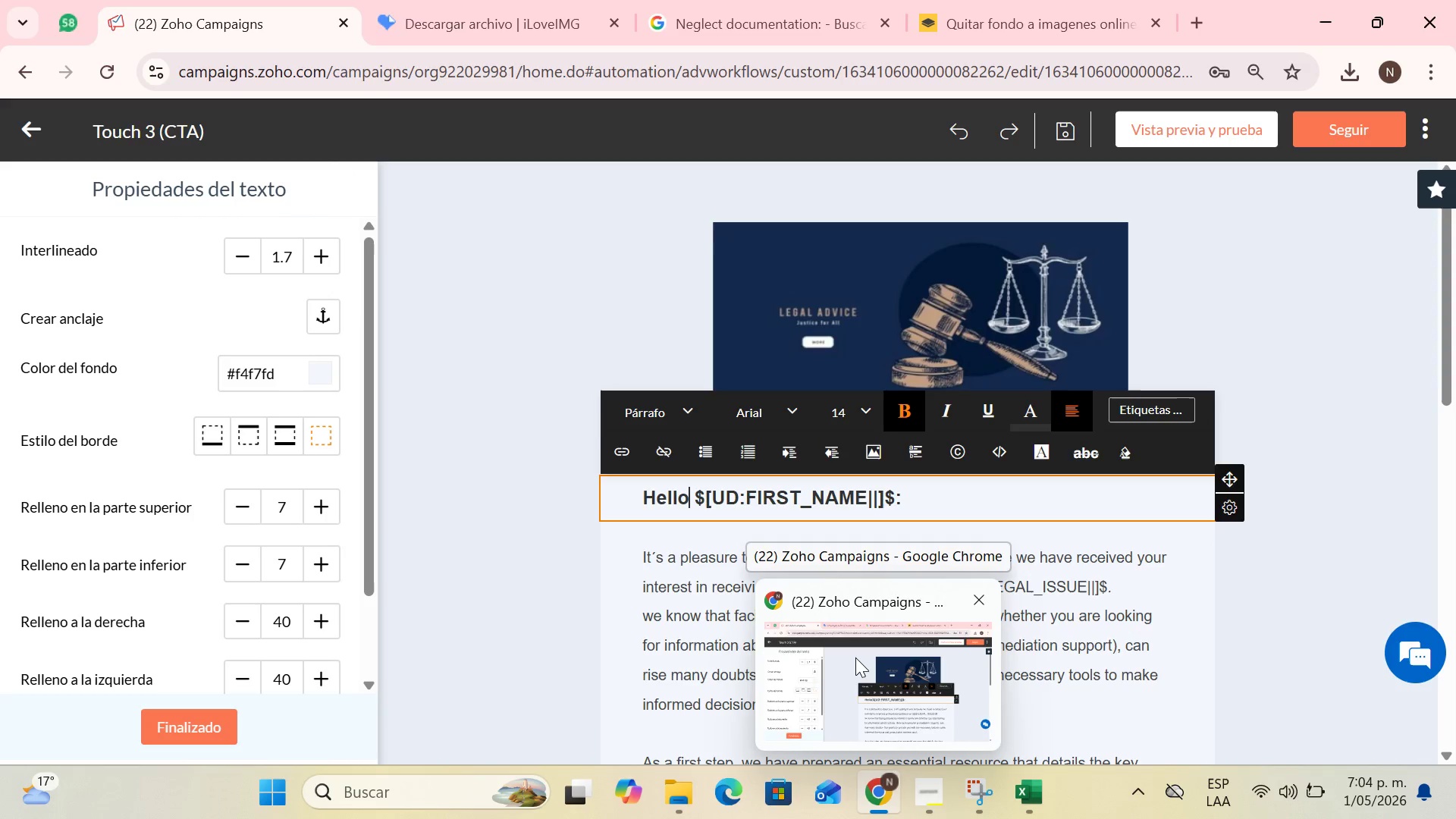 
left_click([877, 500])
 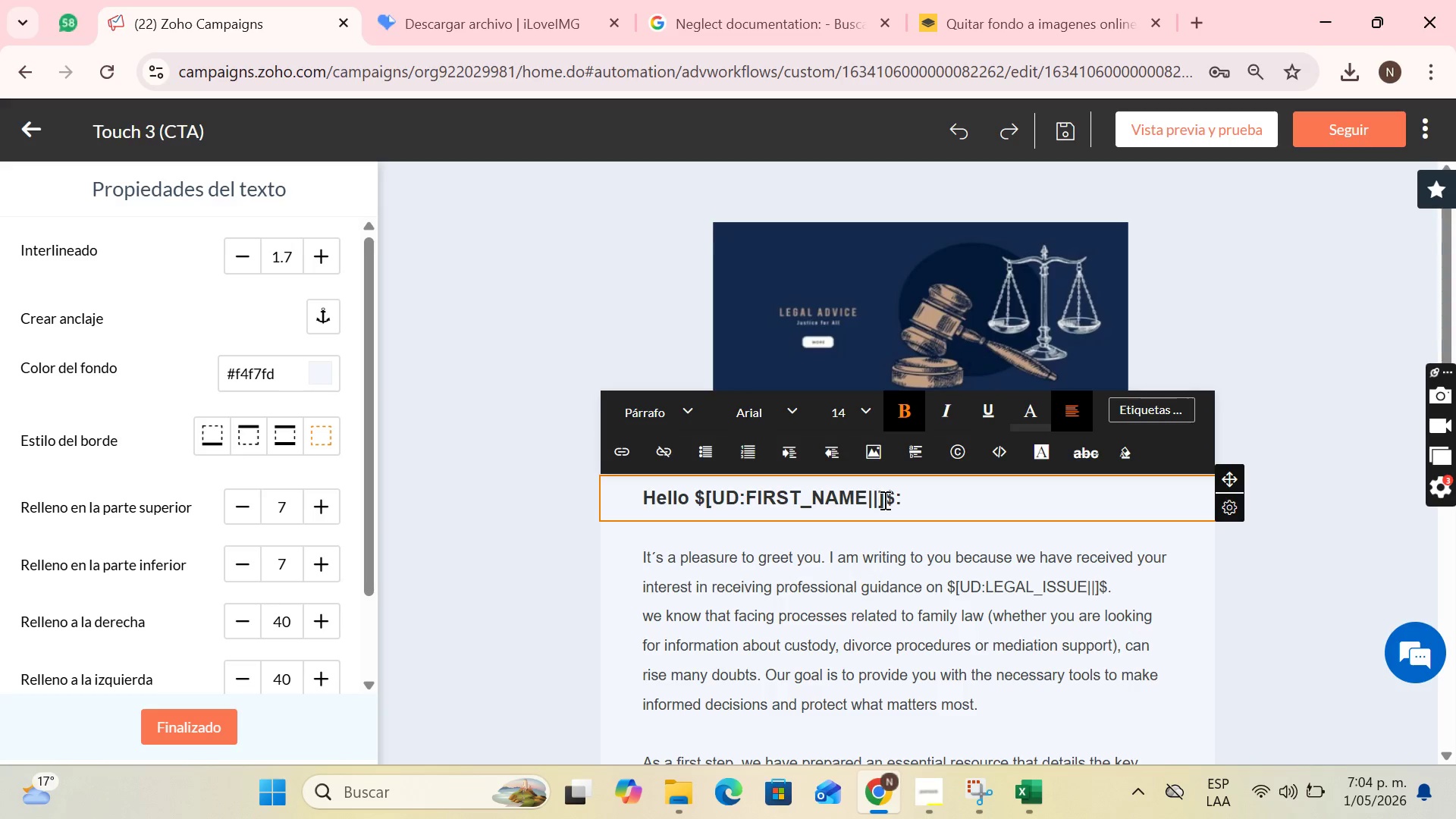 
key(Backspace)
type(Dear customer)
 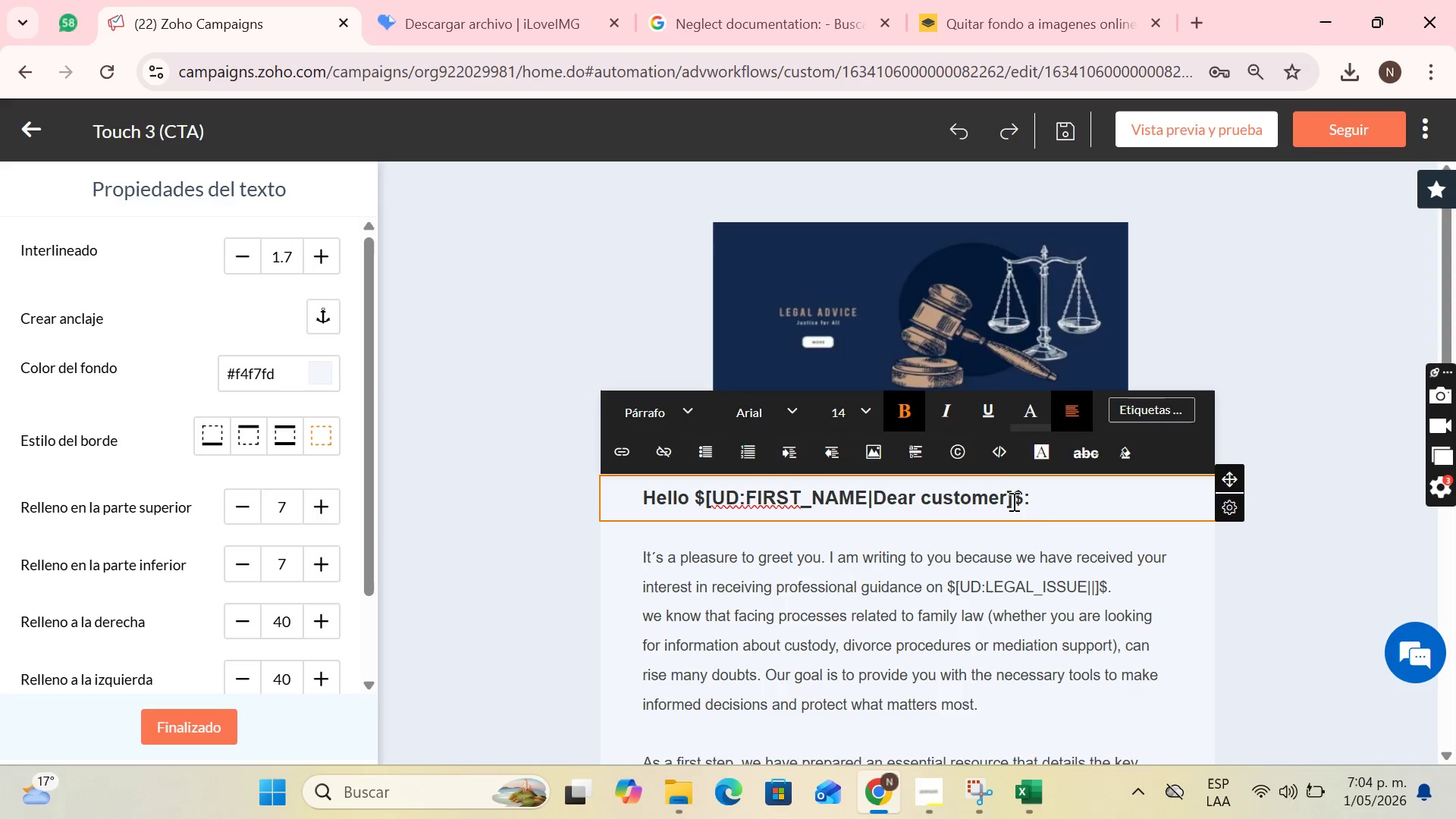 
left_click([1053, 501])
 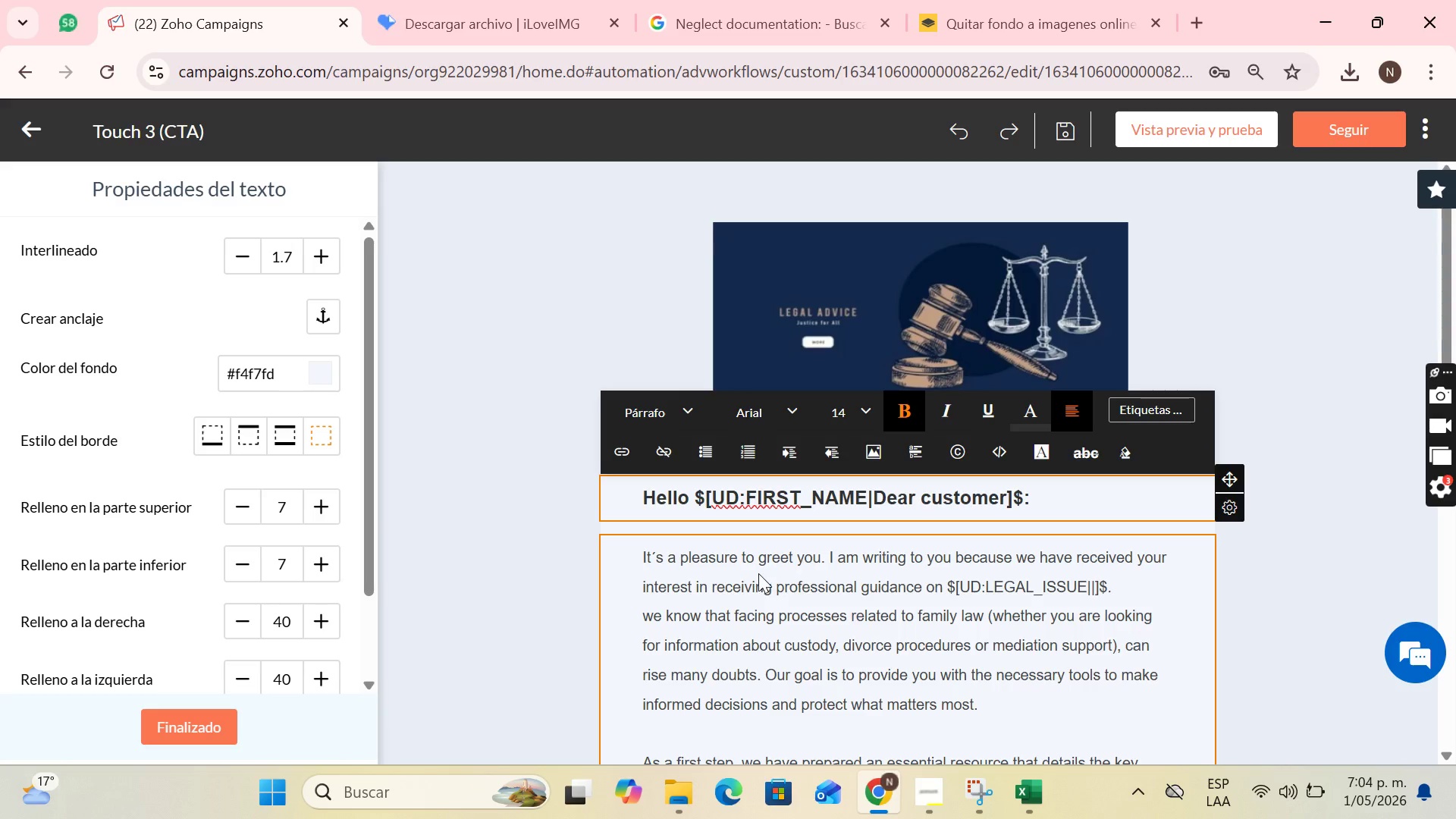 
left_click([758, 573])
 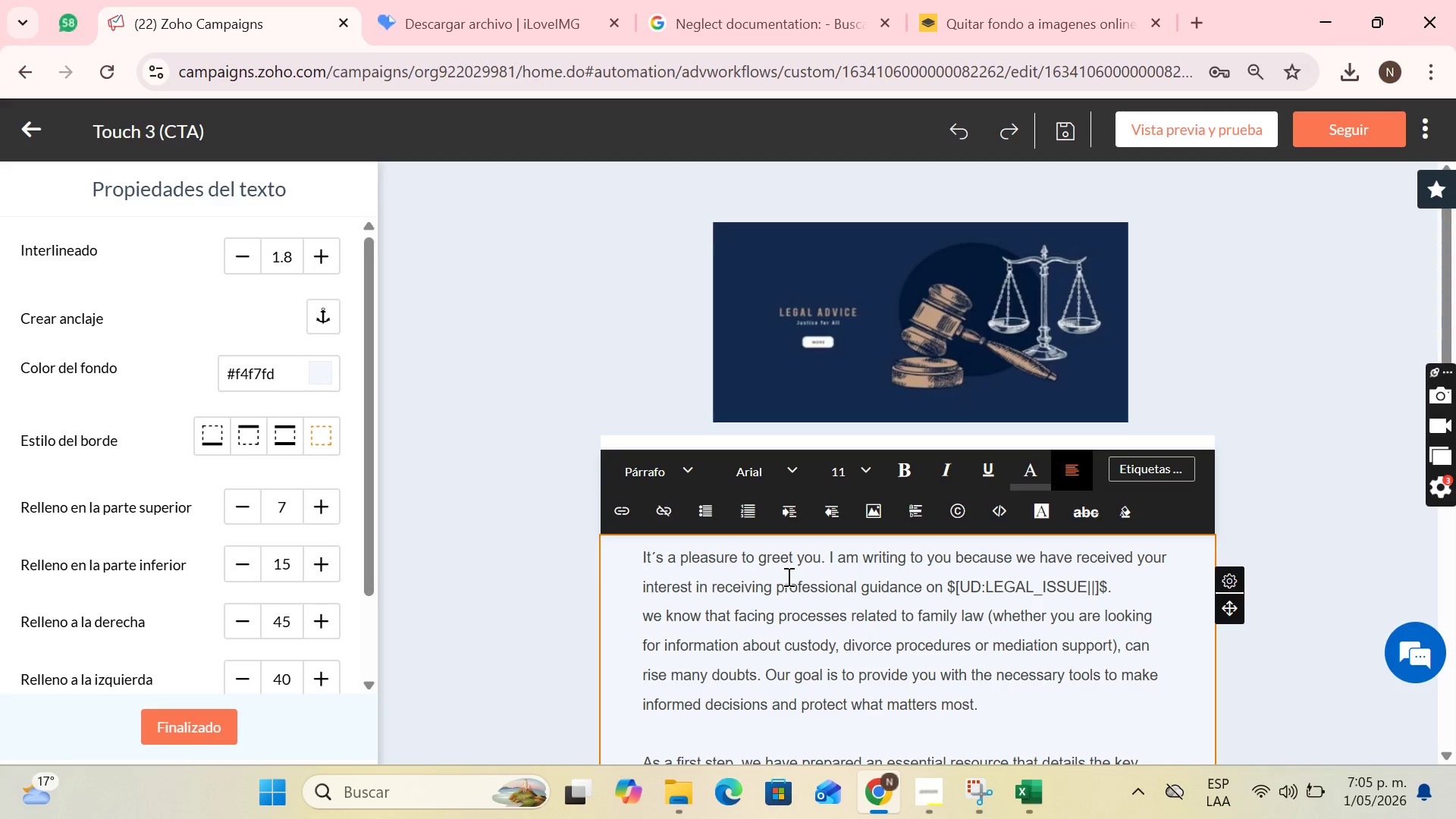 
wait(23.66)
 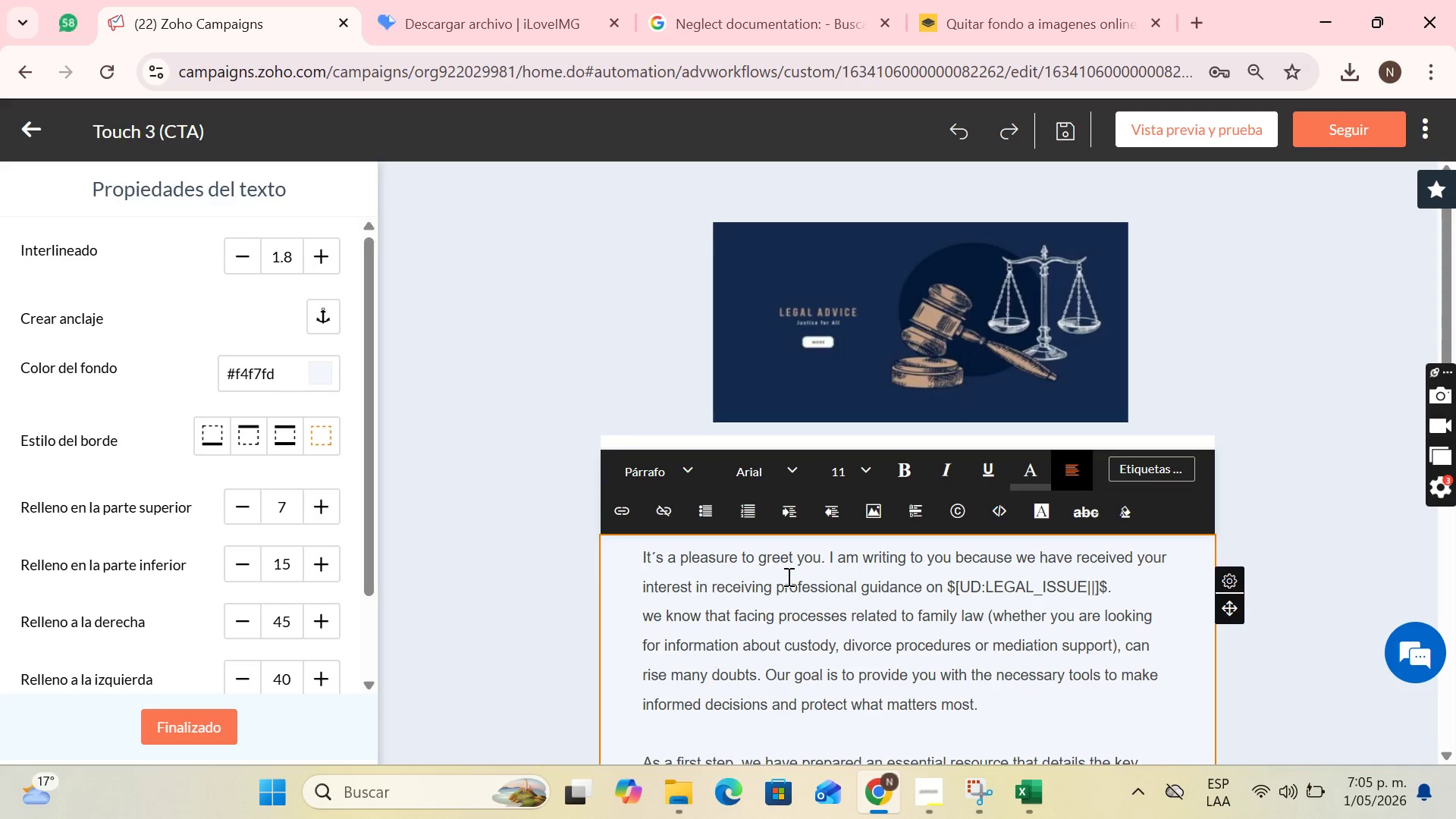 
scroll: coordinate [799, 579], scroll_direction: none, amount: 0.0
 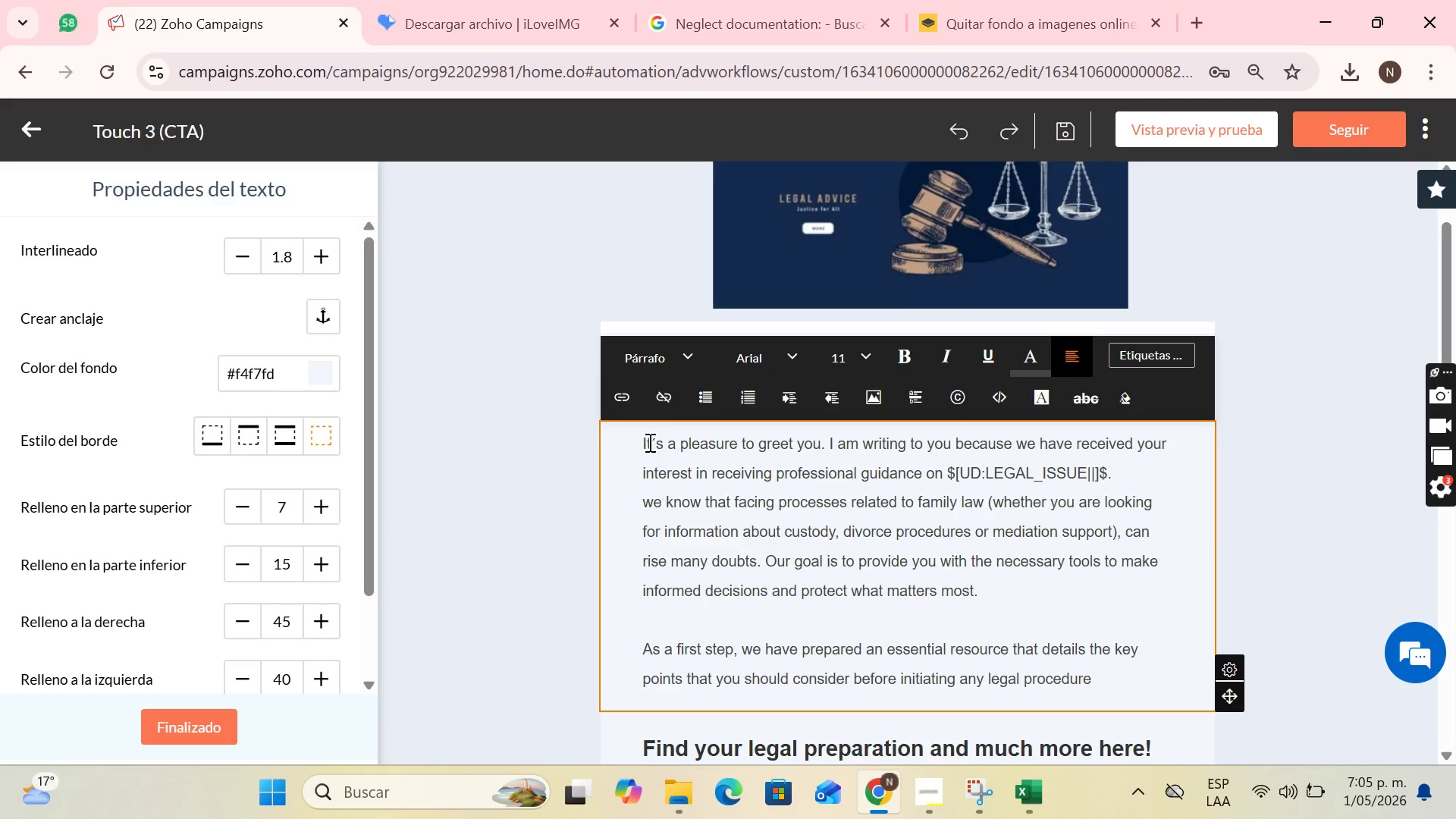 
left_click_drag(start_coordinate=[648, 442], to_coordinate=[1117, 674])
 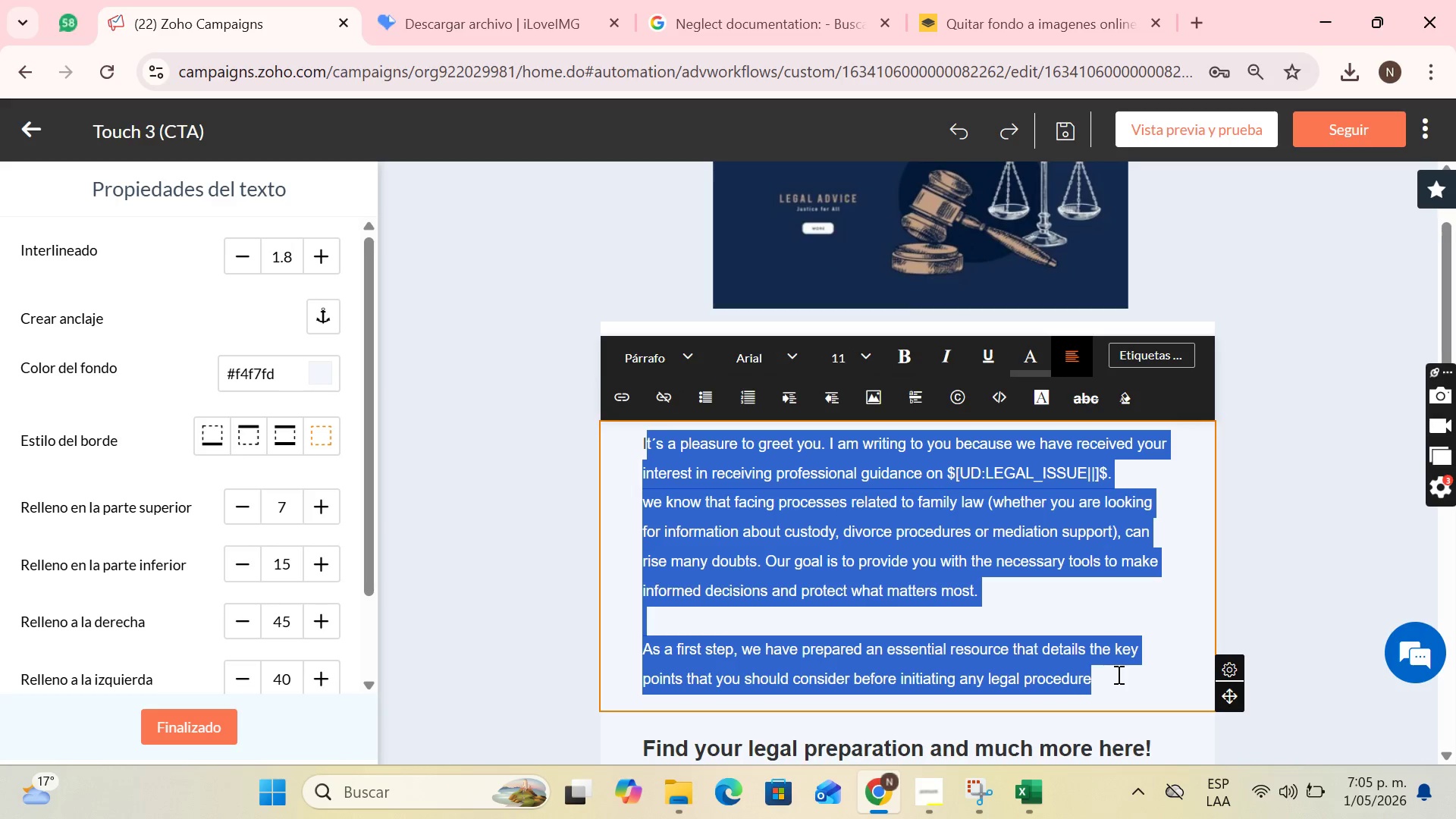 
key(Backspace)
 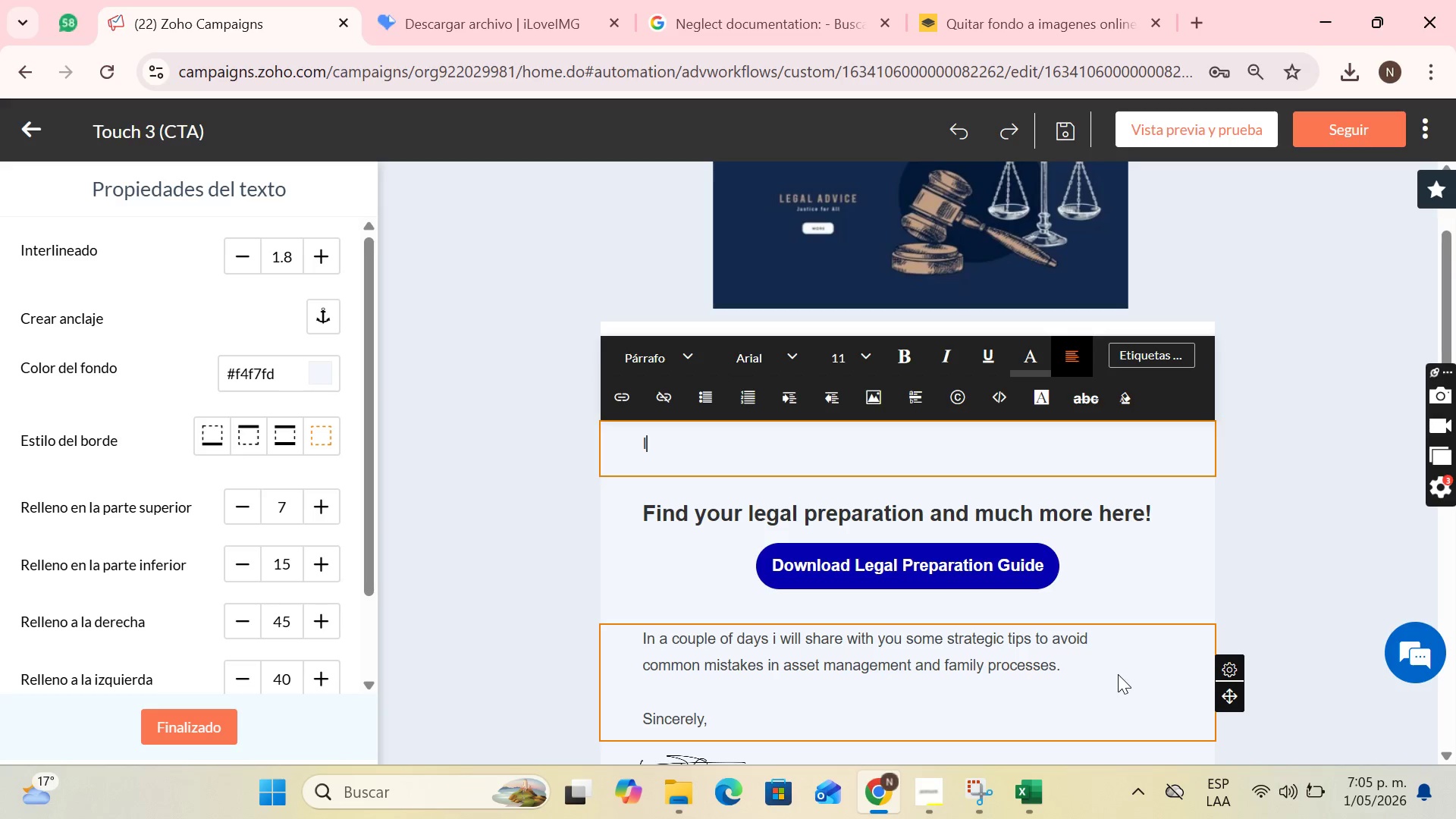 
wait(14.42)
 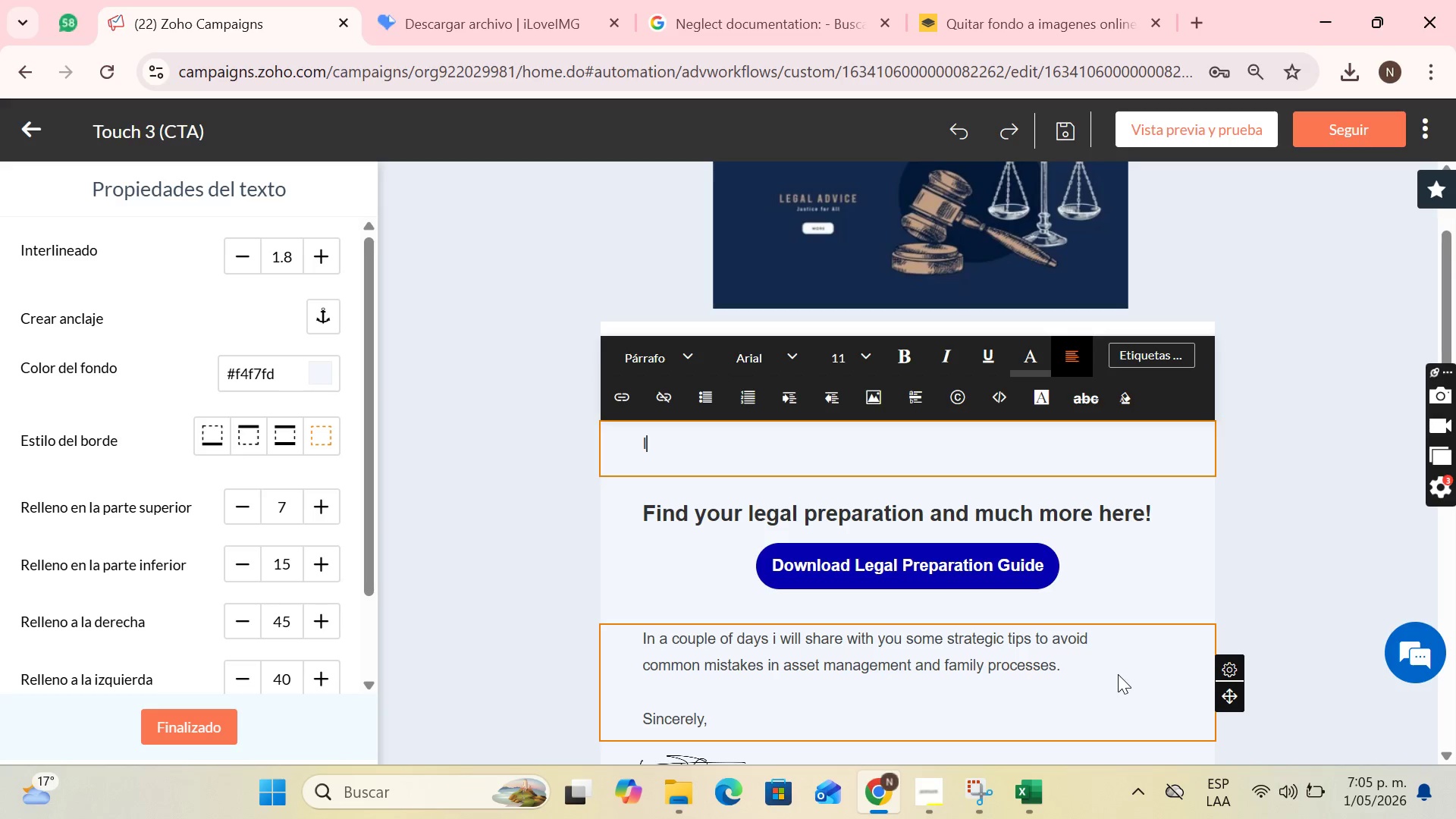 
key(CapsLock)
 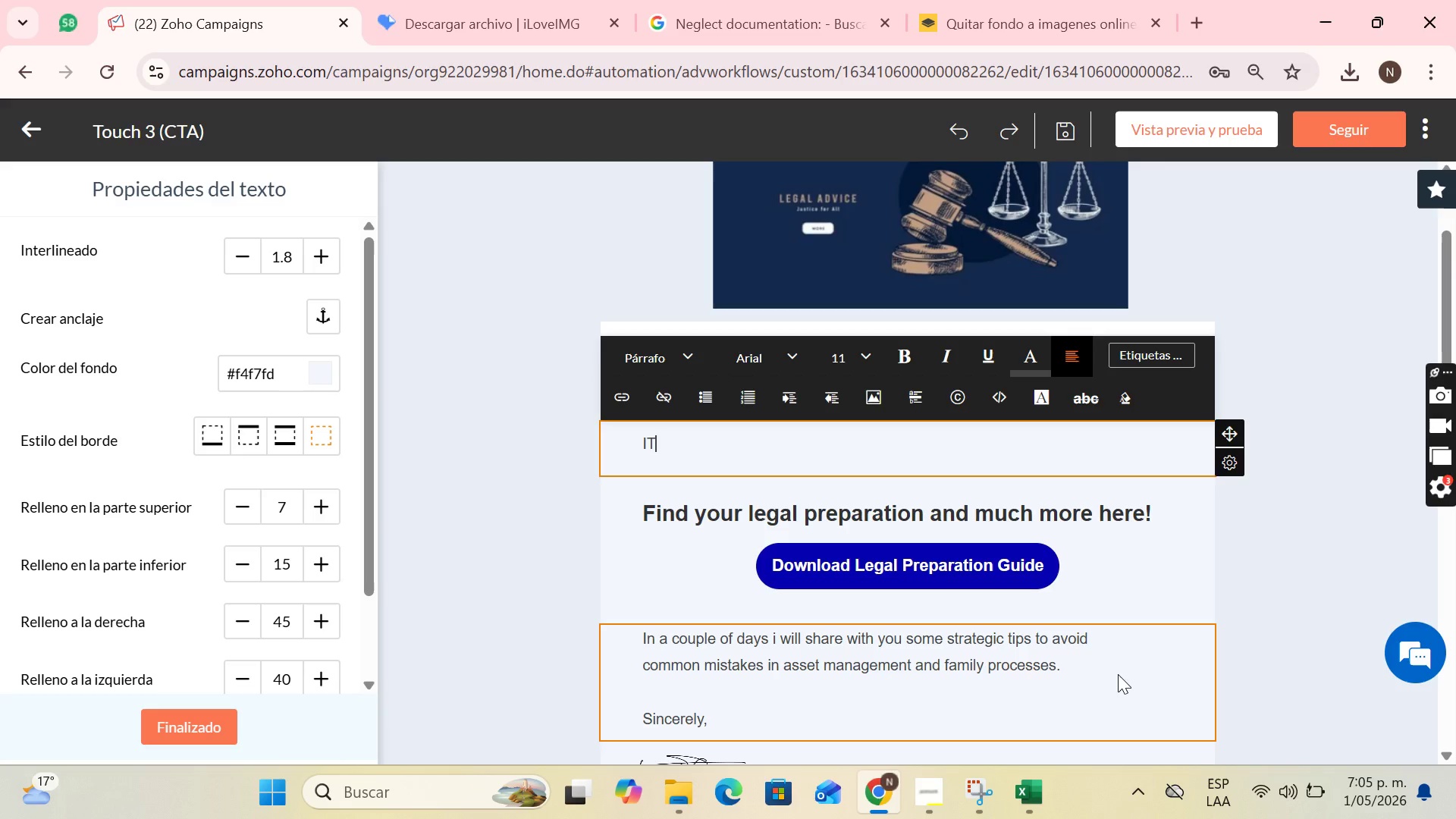 
key(T)
 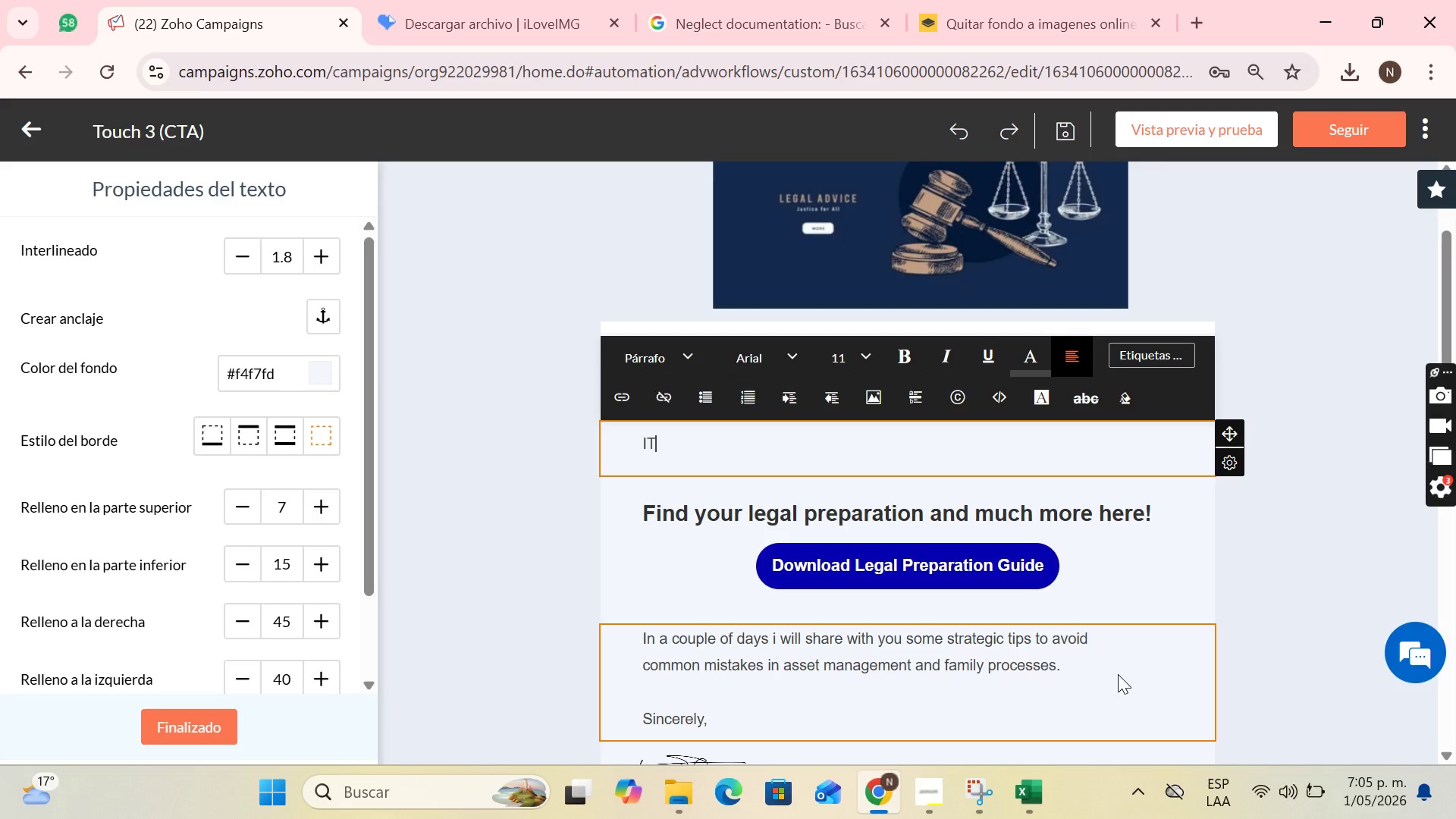 
key(CapsLock)
 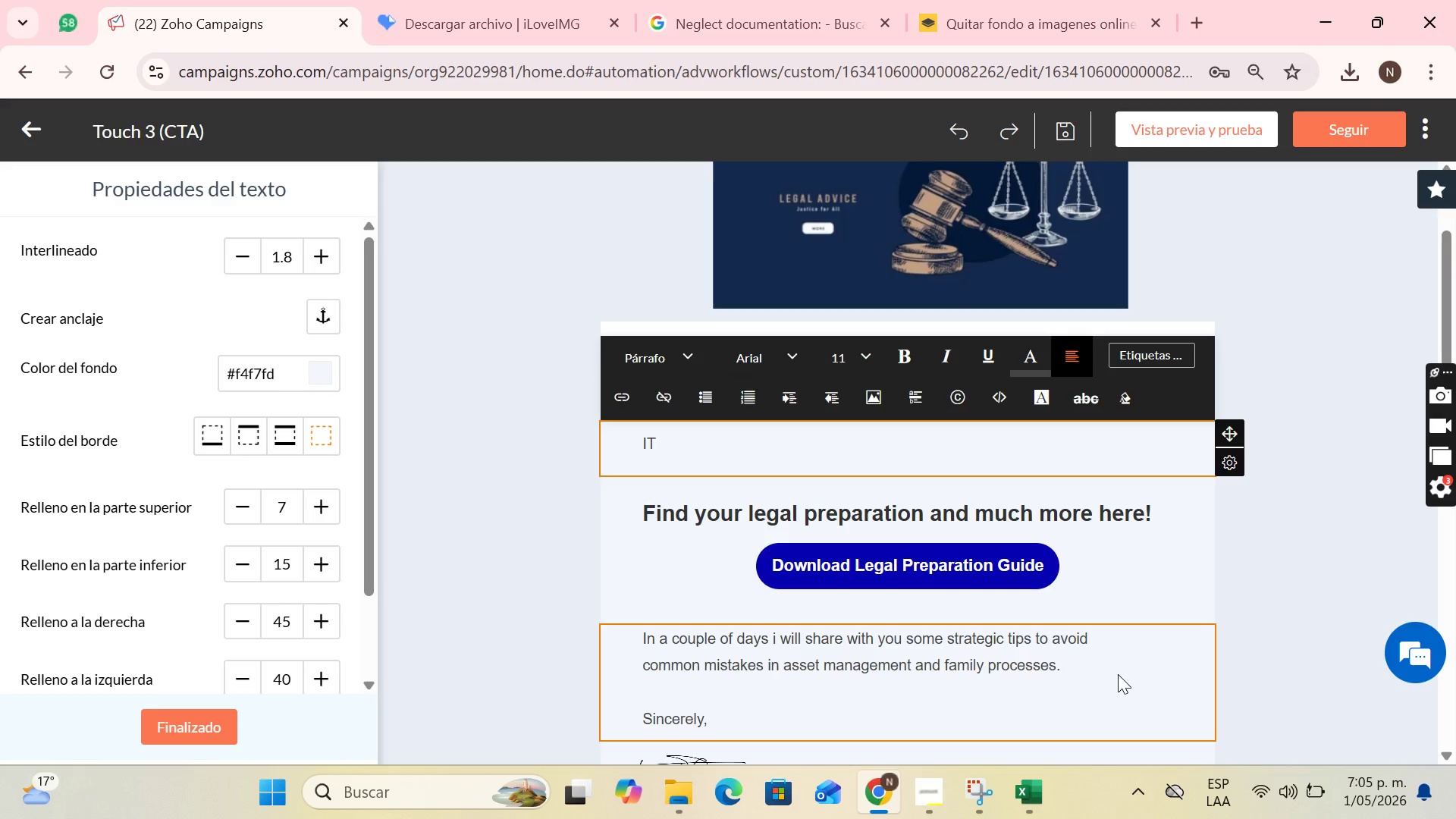 
key(ArrowLeft)
 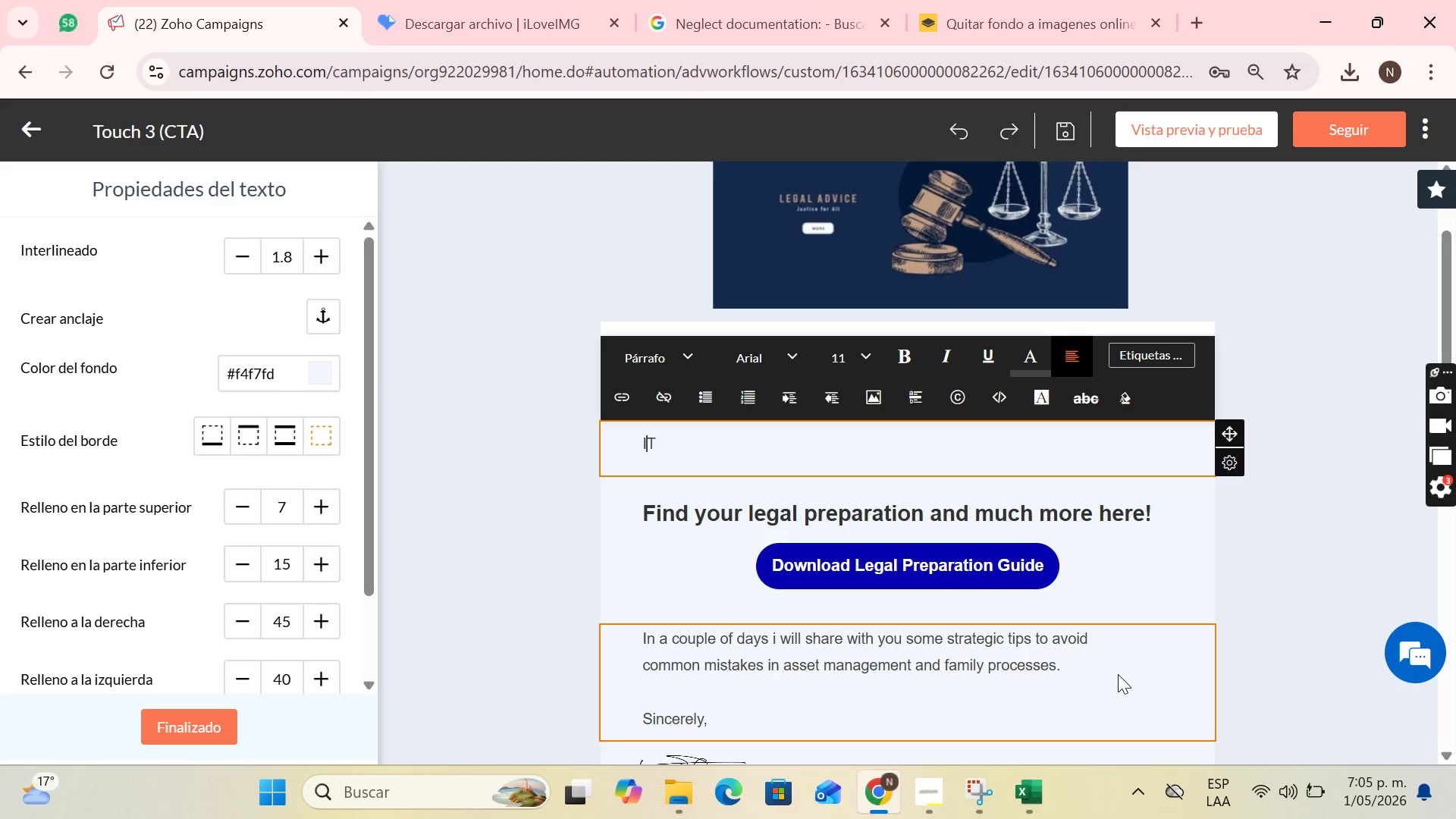 
key(Backspace)
 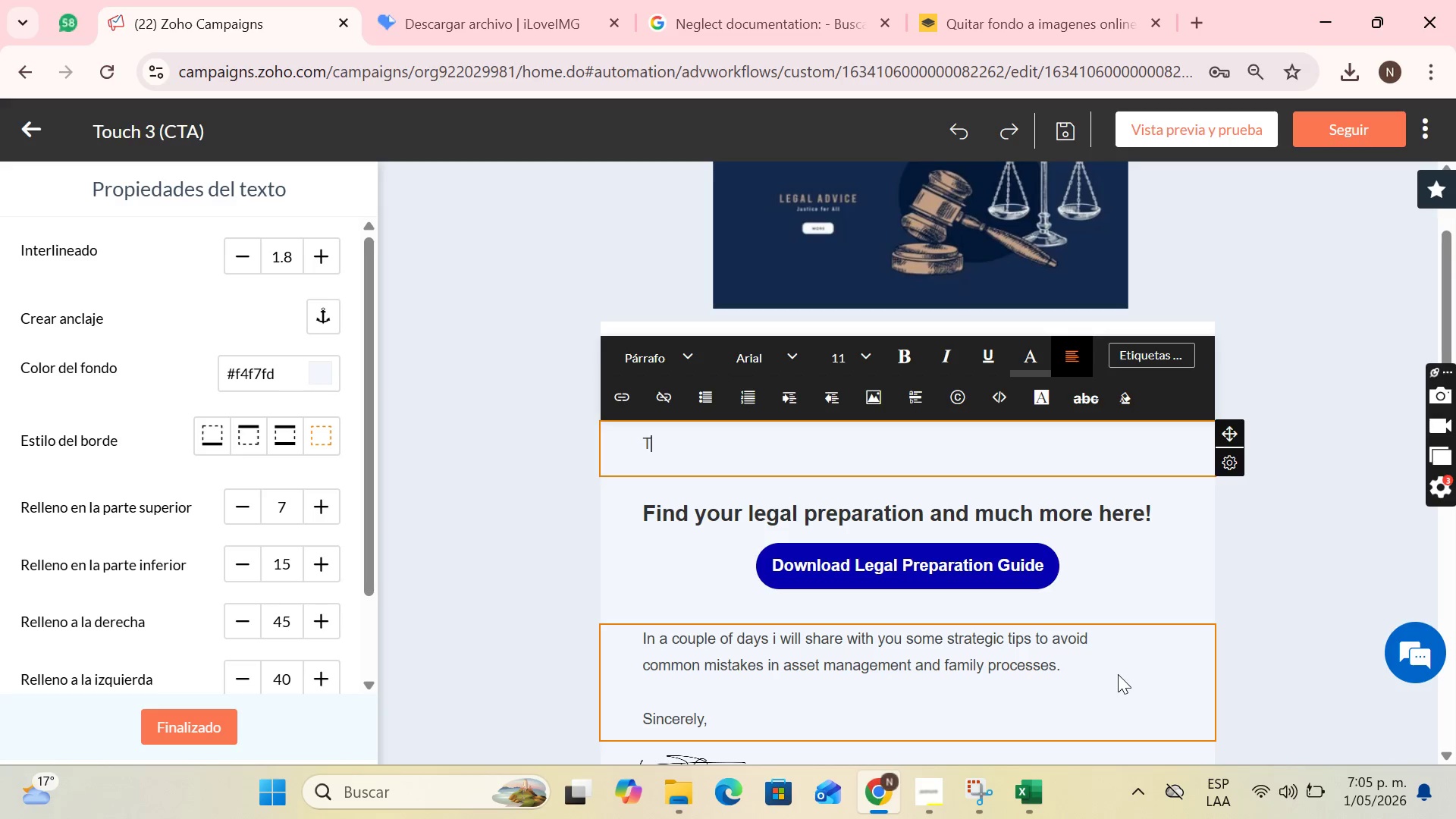 
key(ArrowRight)
 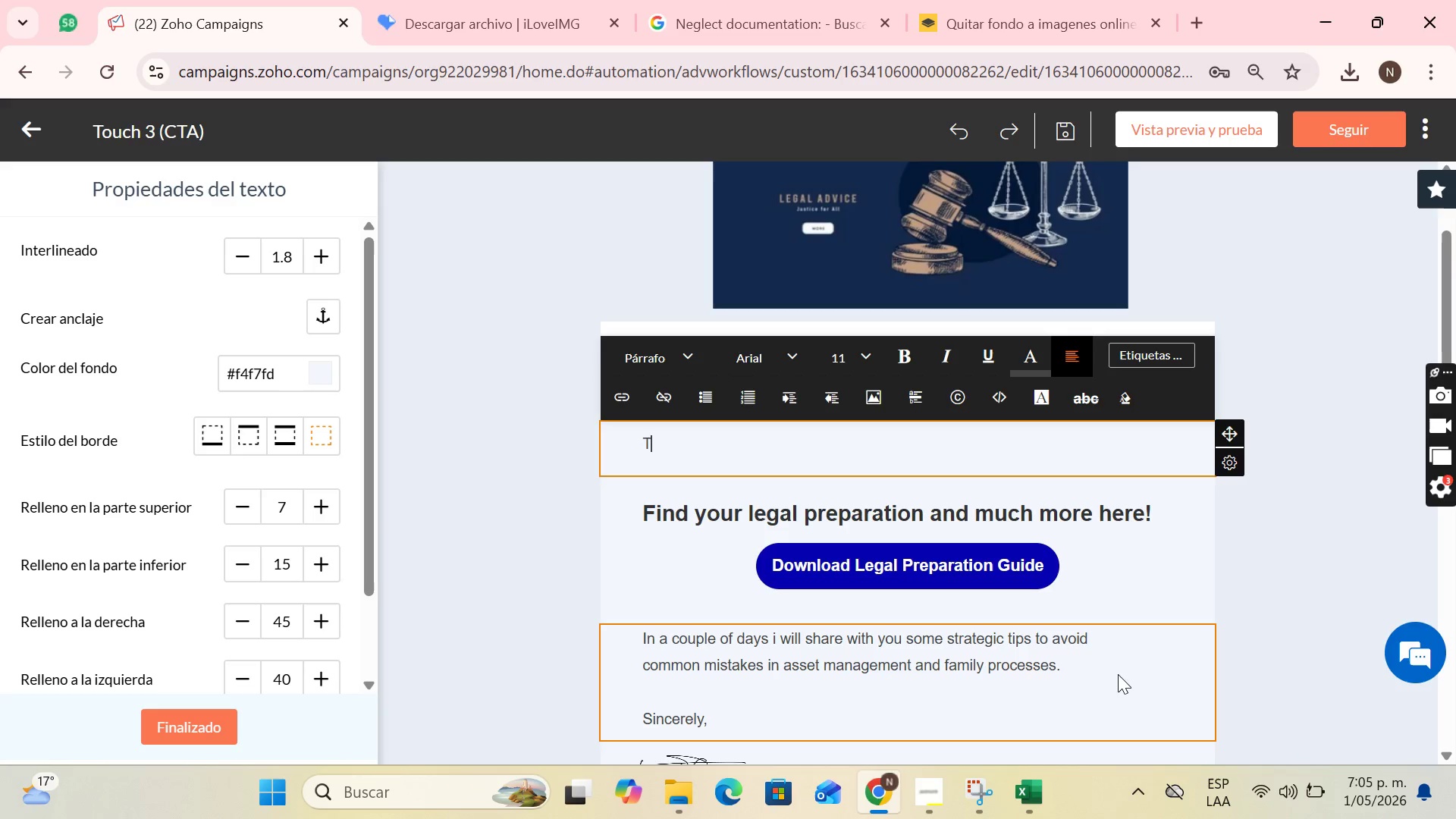 
type(hroughout these days, we have talked about the )
 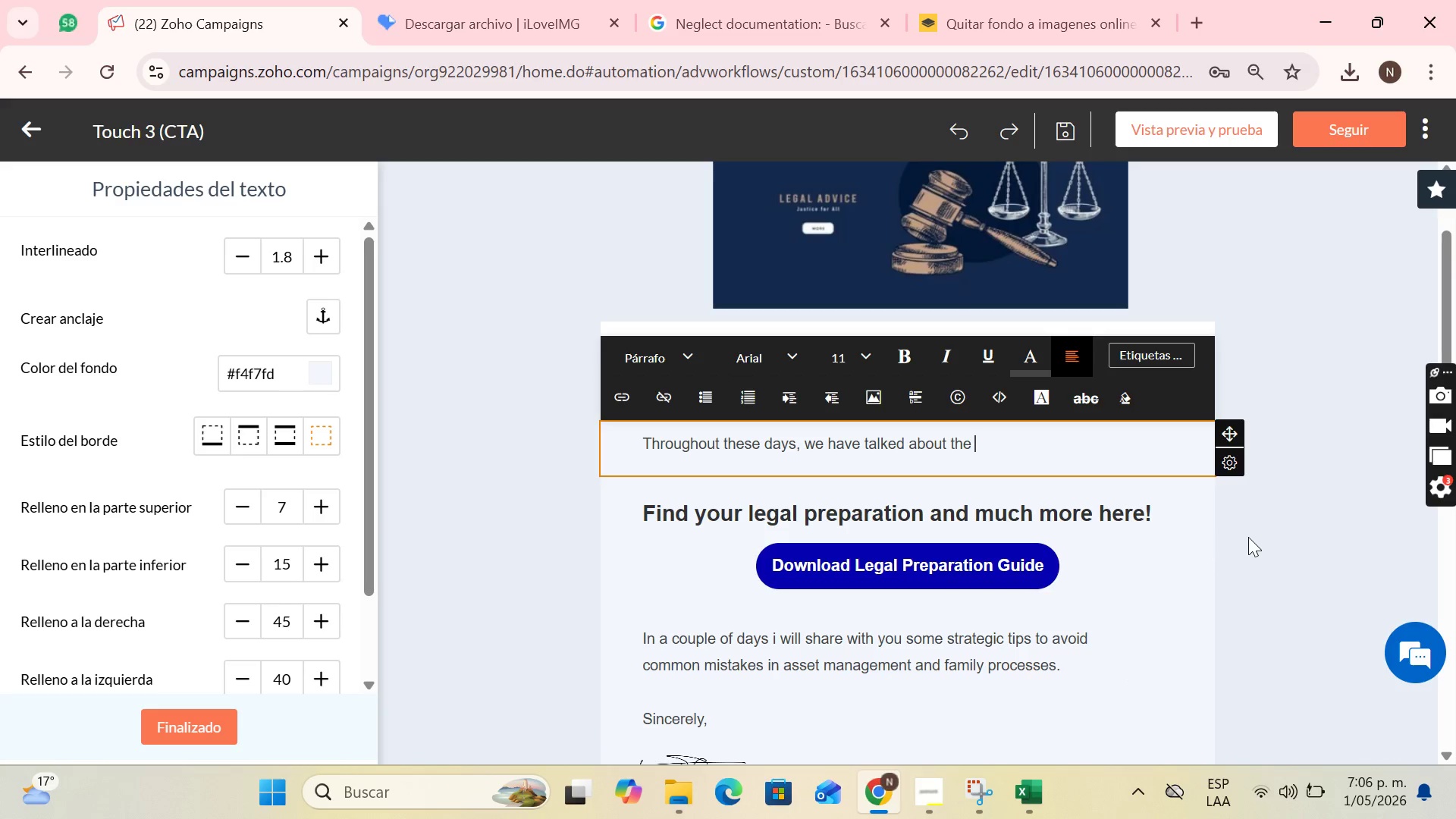 
wait(9.46)
 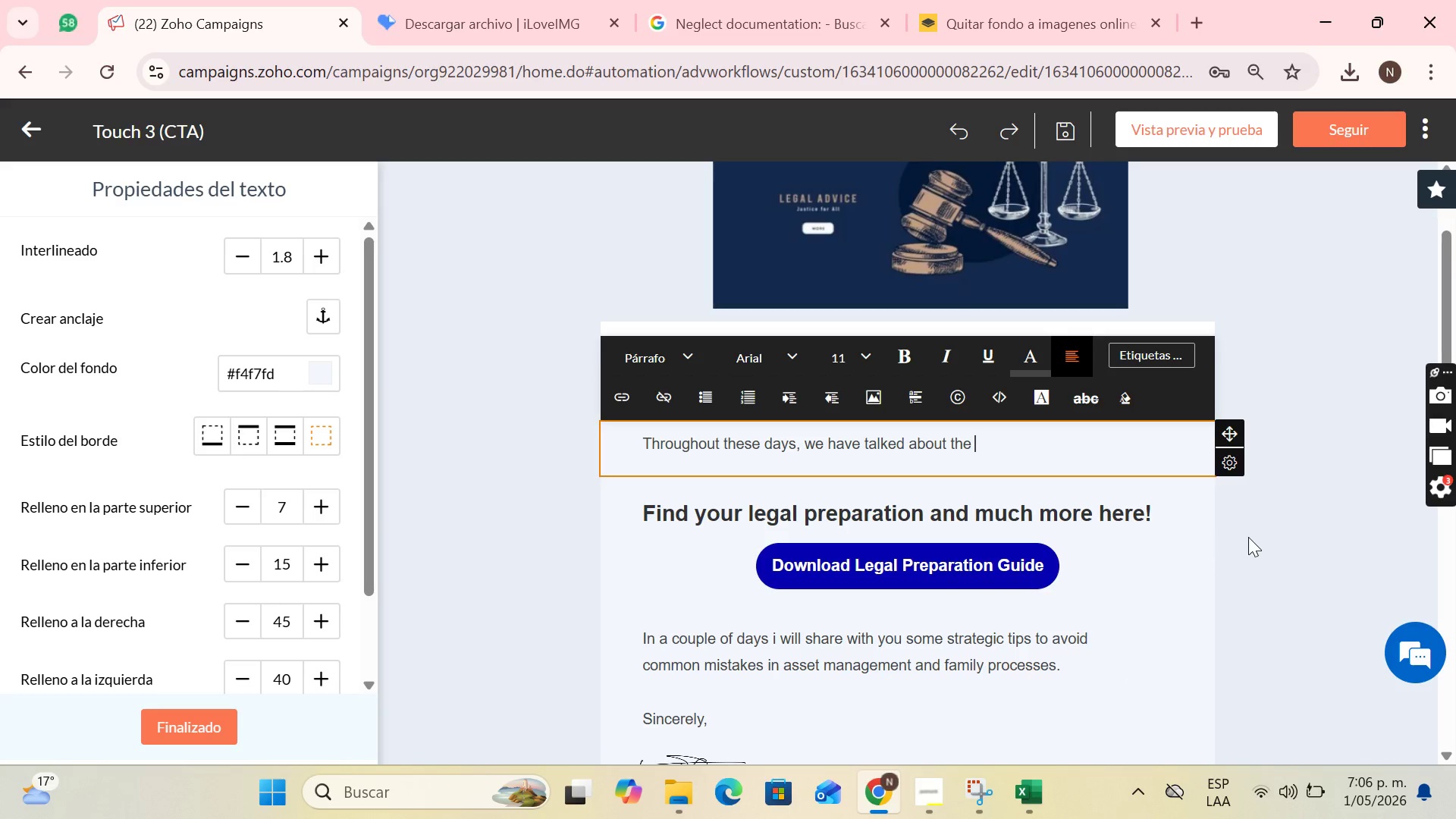 
mouse_move([1442, 0])
 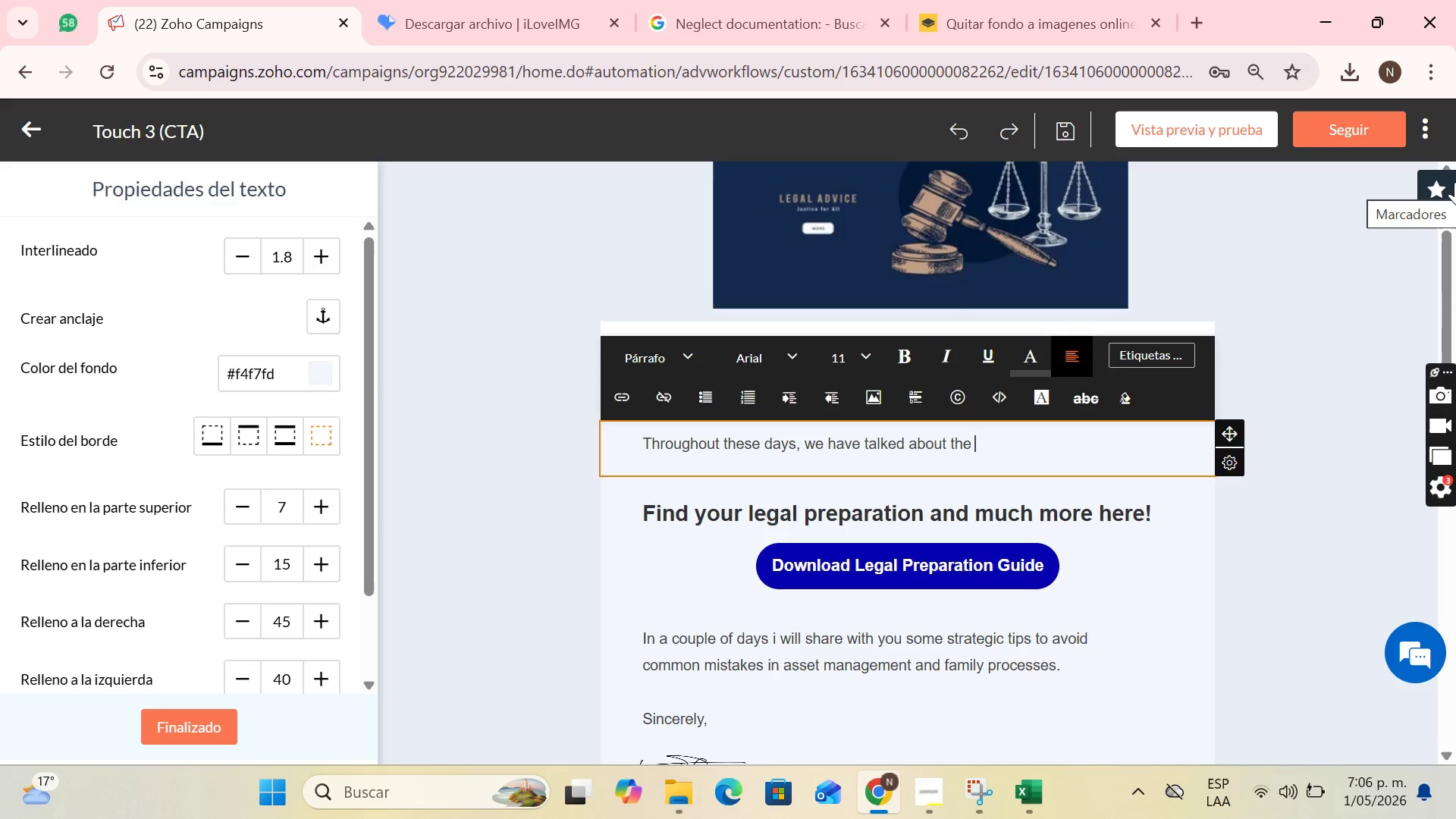 
type(importance of being prepared and avoiding critical errors in )
 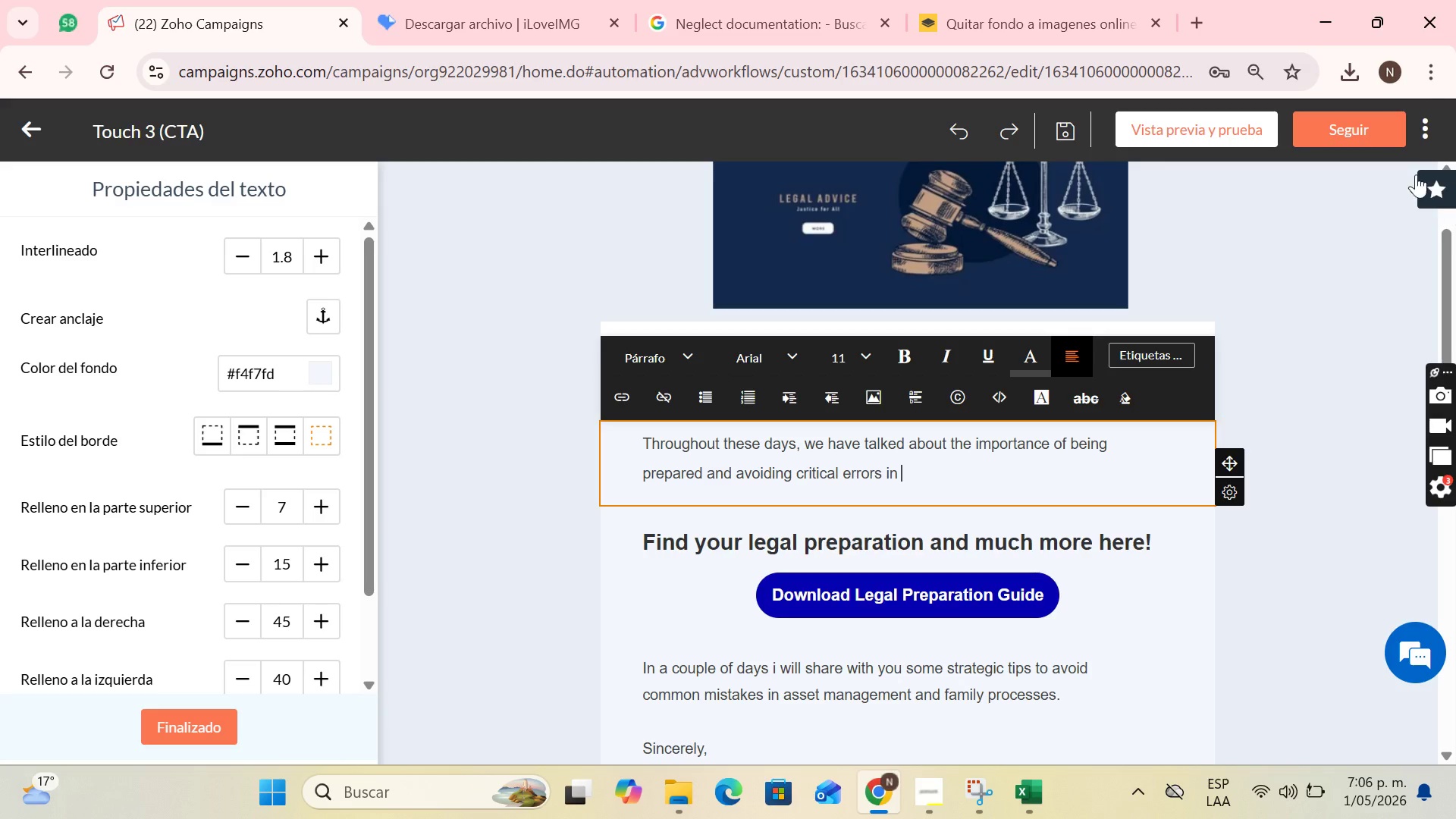 
left_click([1155, 350])
 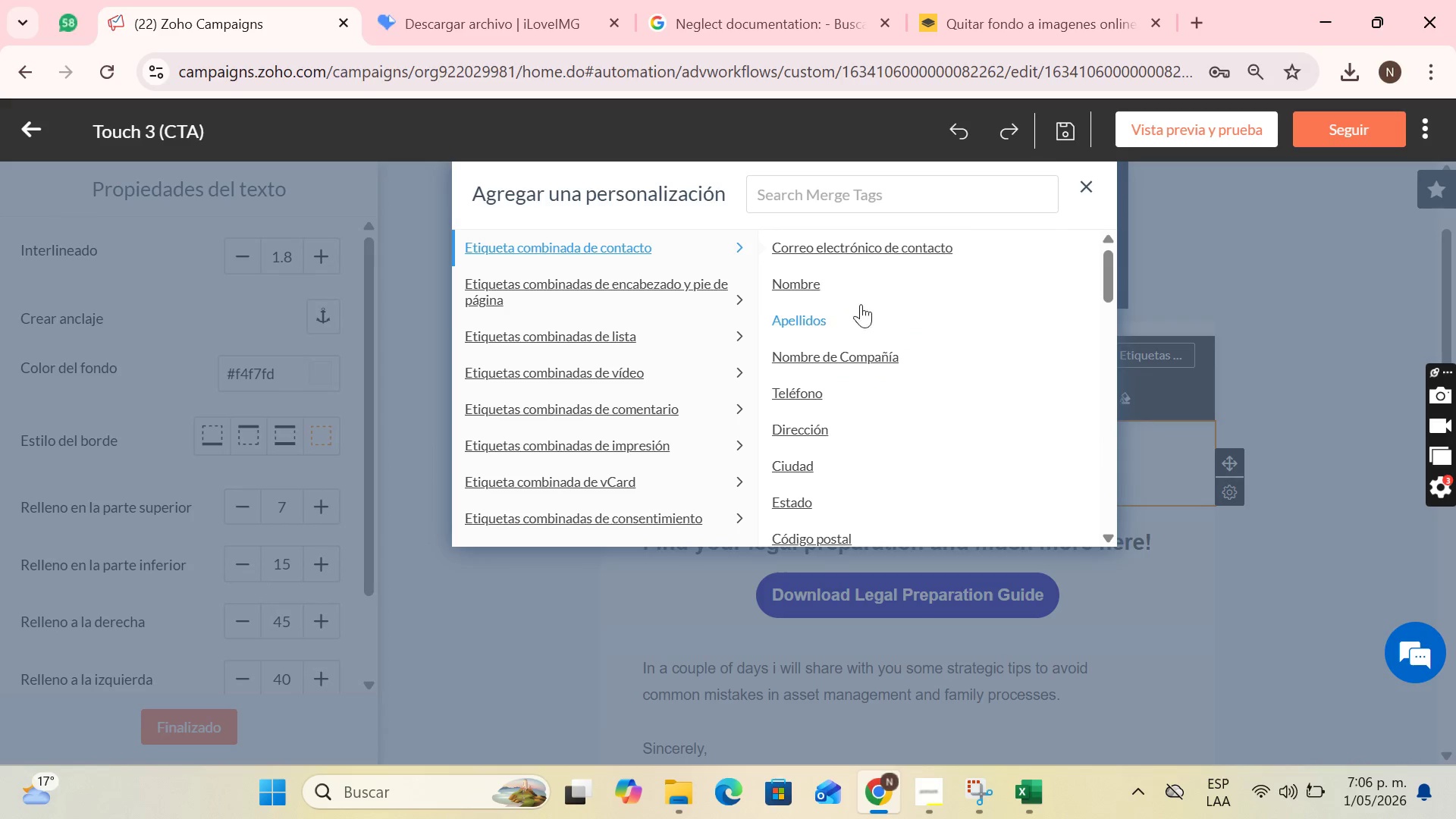 
scroll: coordinate [916, 352], scroll_direction: down, amount: 16.0
 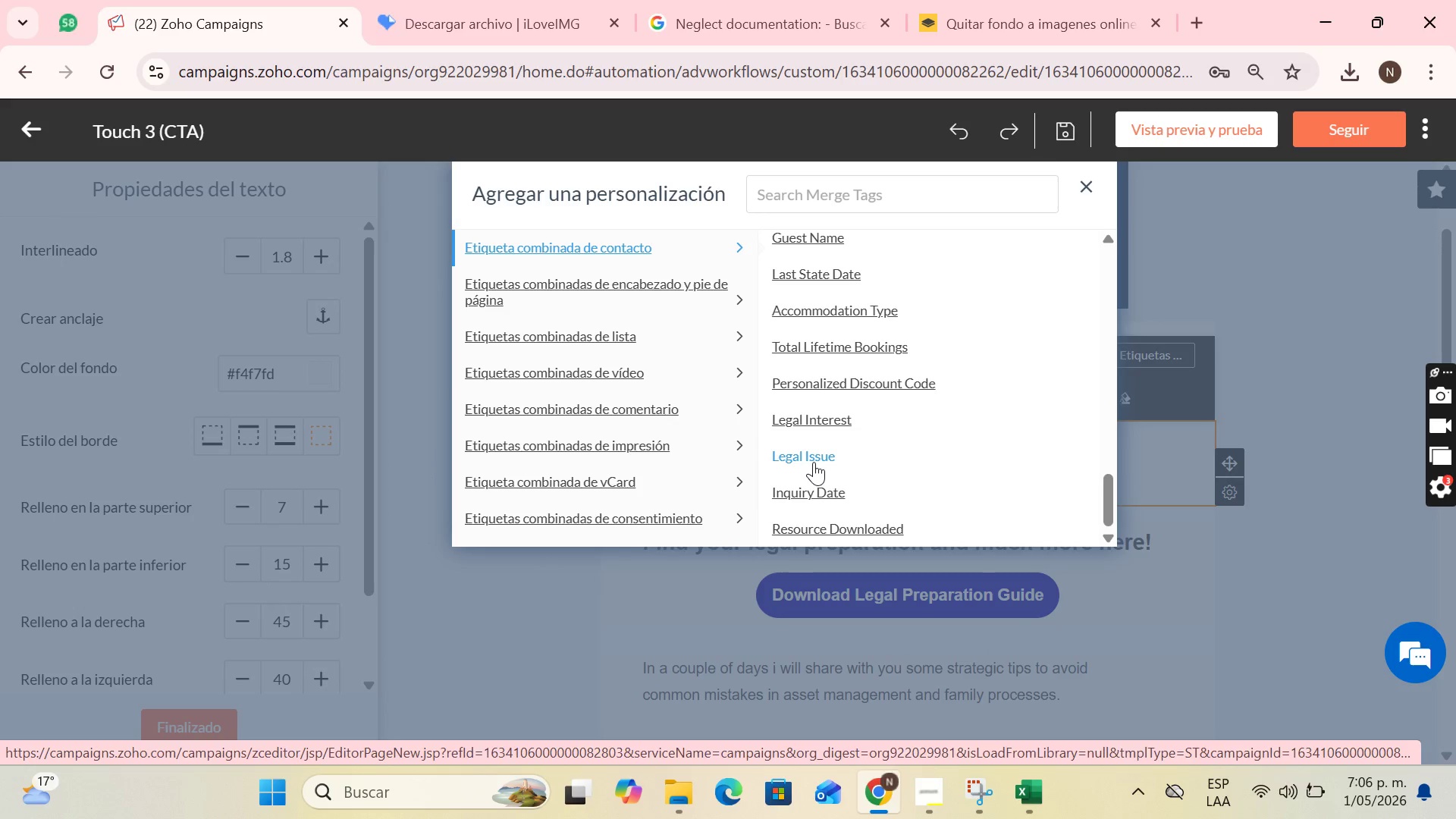 
left_click([814, 462])
 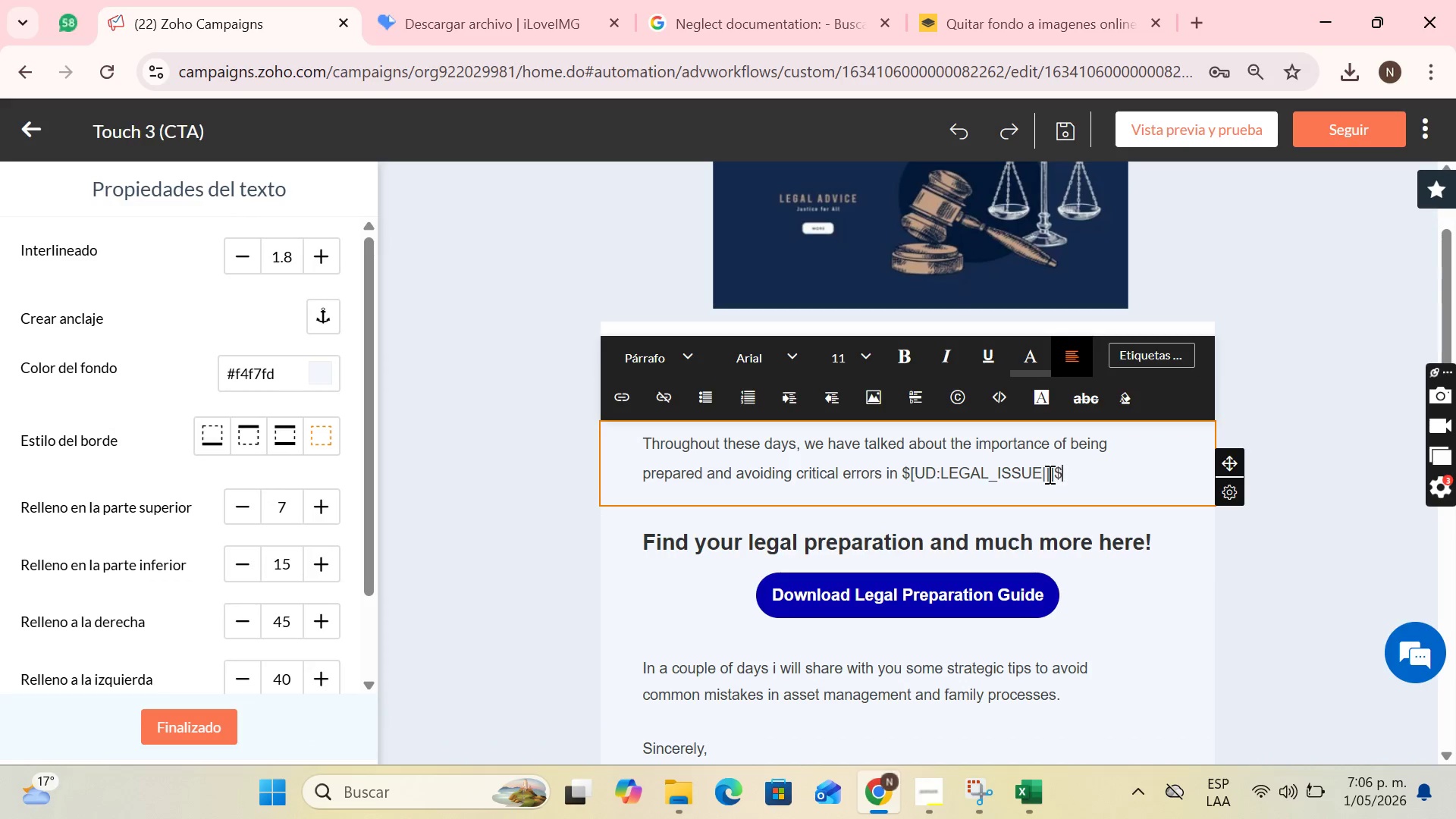 
left_click([1048, 474])
 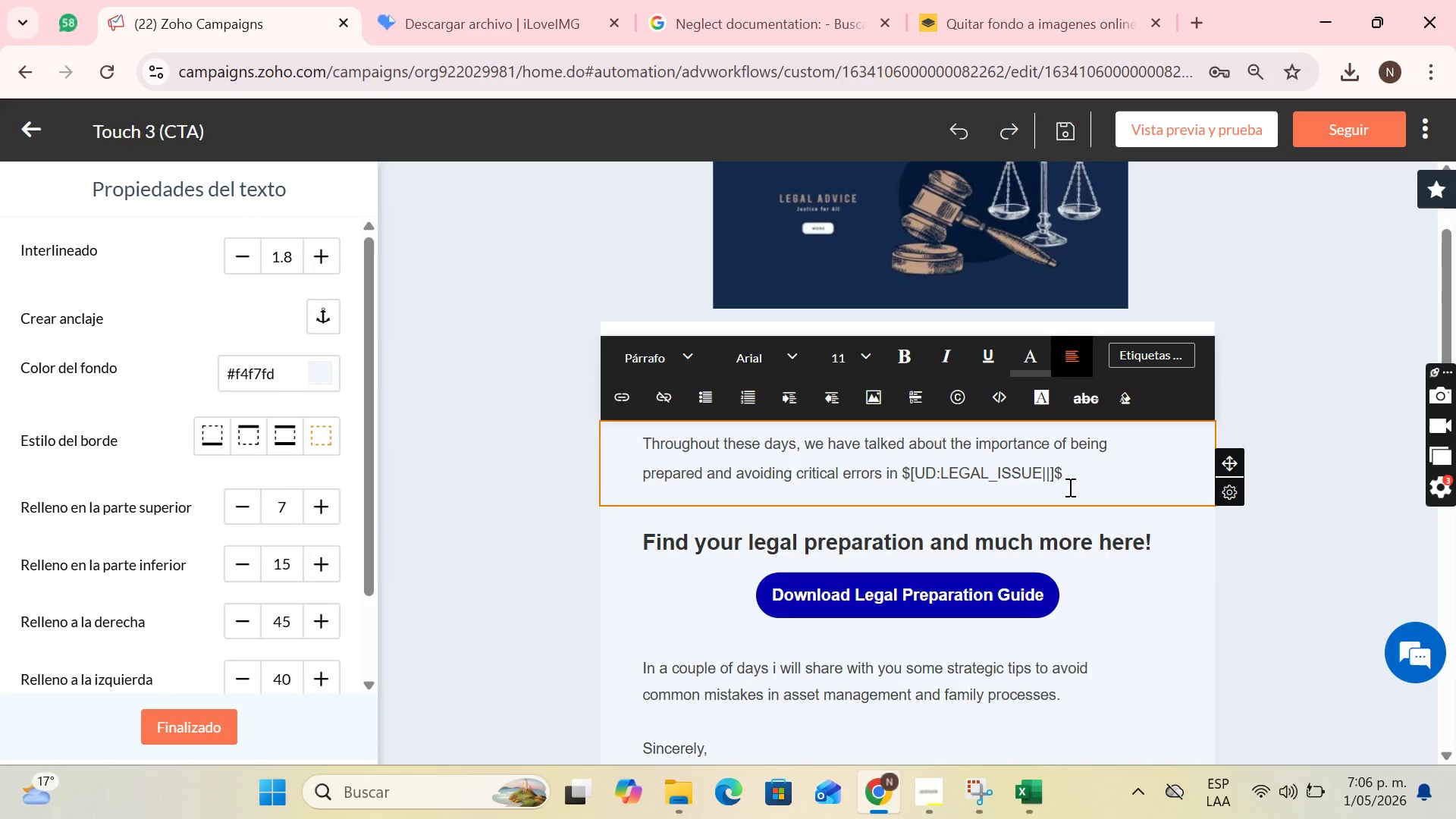 
key(Backspace)
type(Family Law)
 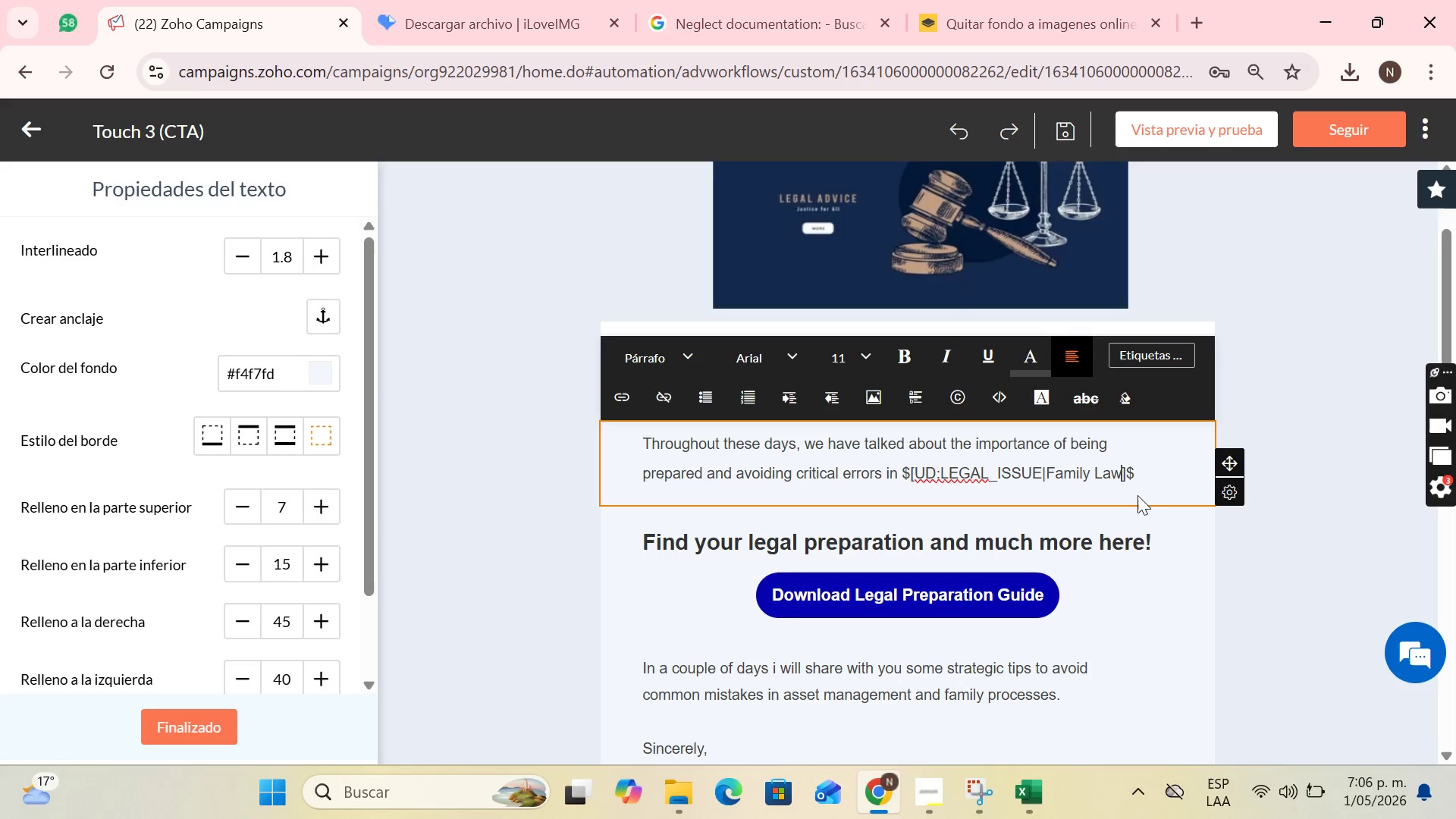 
left_click([1150, 471])
 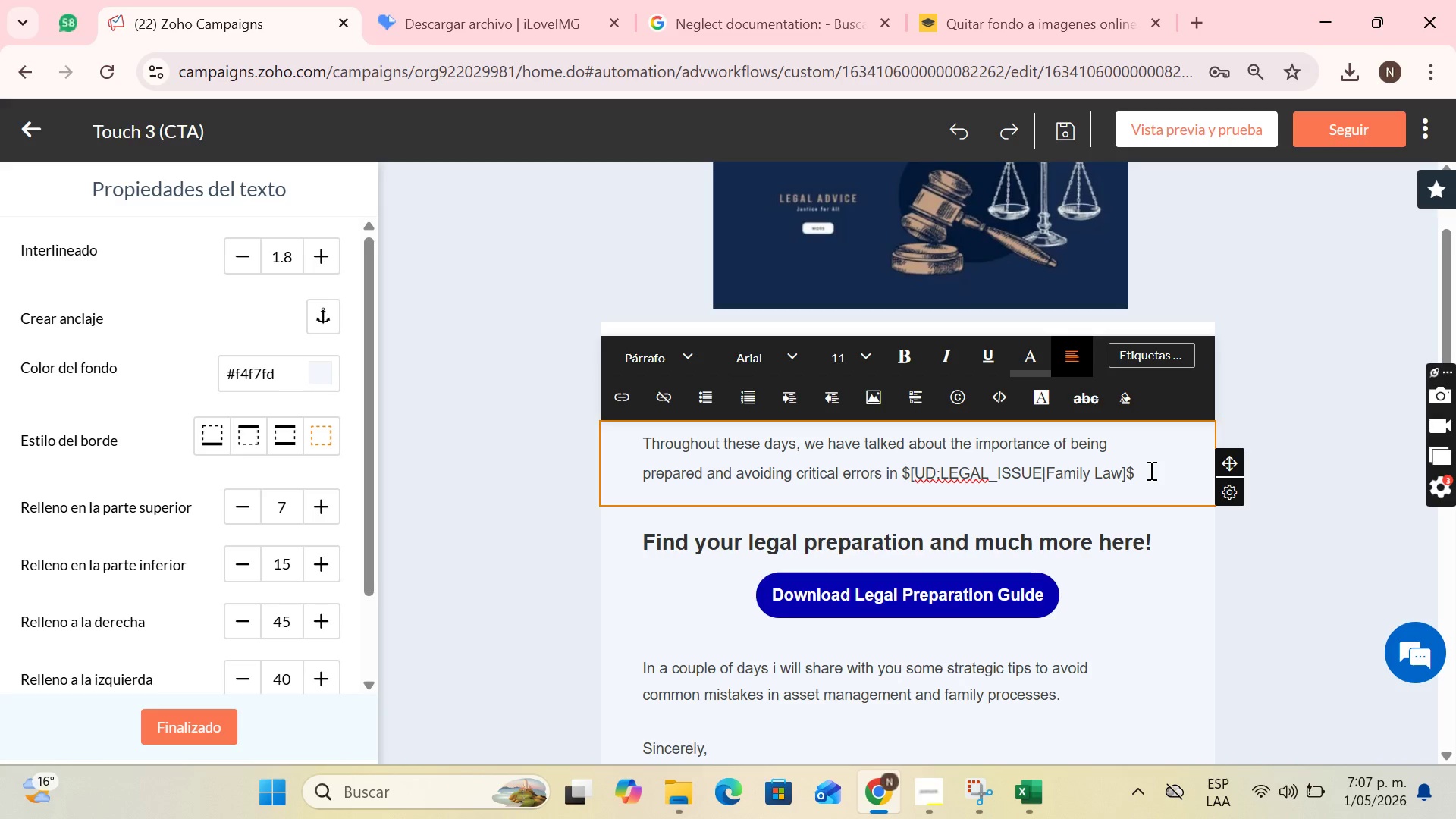 
wait(5.25)
 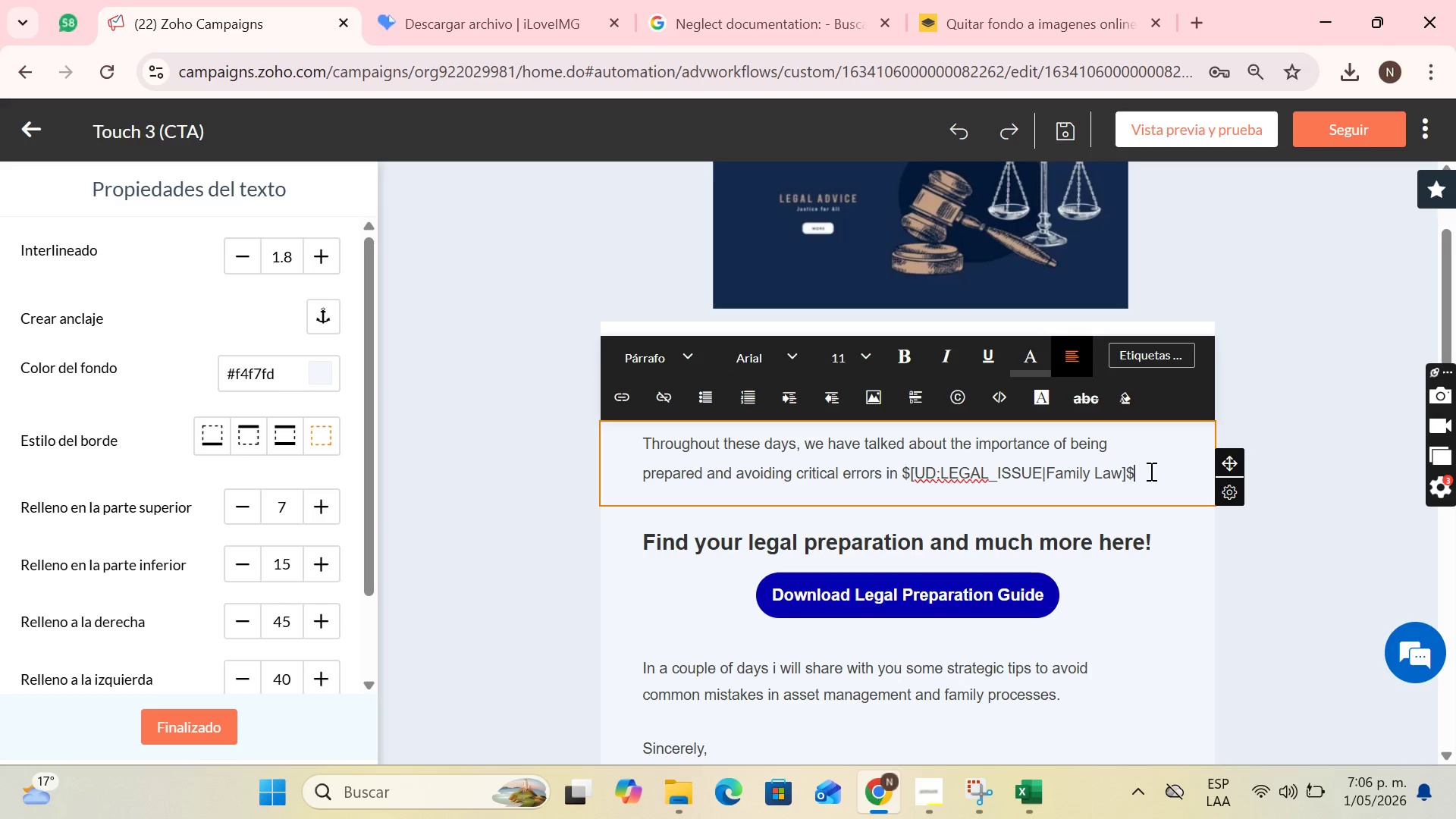 
type( P)
key(Backspace)
type(processes.)
 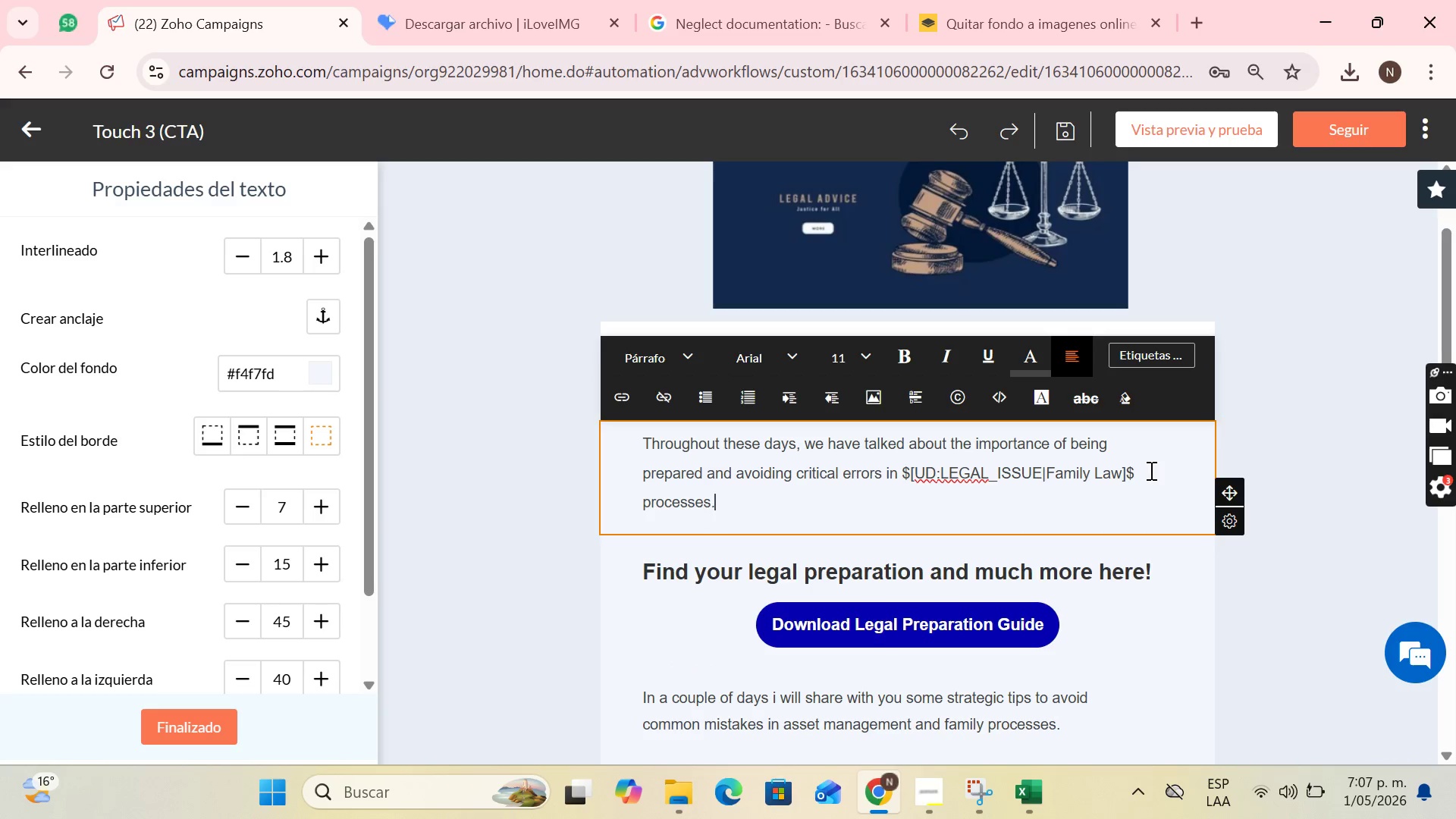 
key(Enter)
 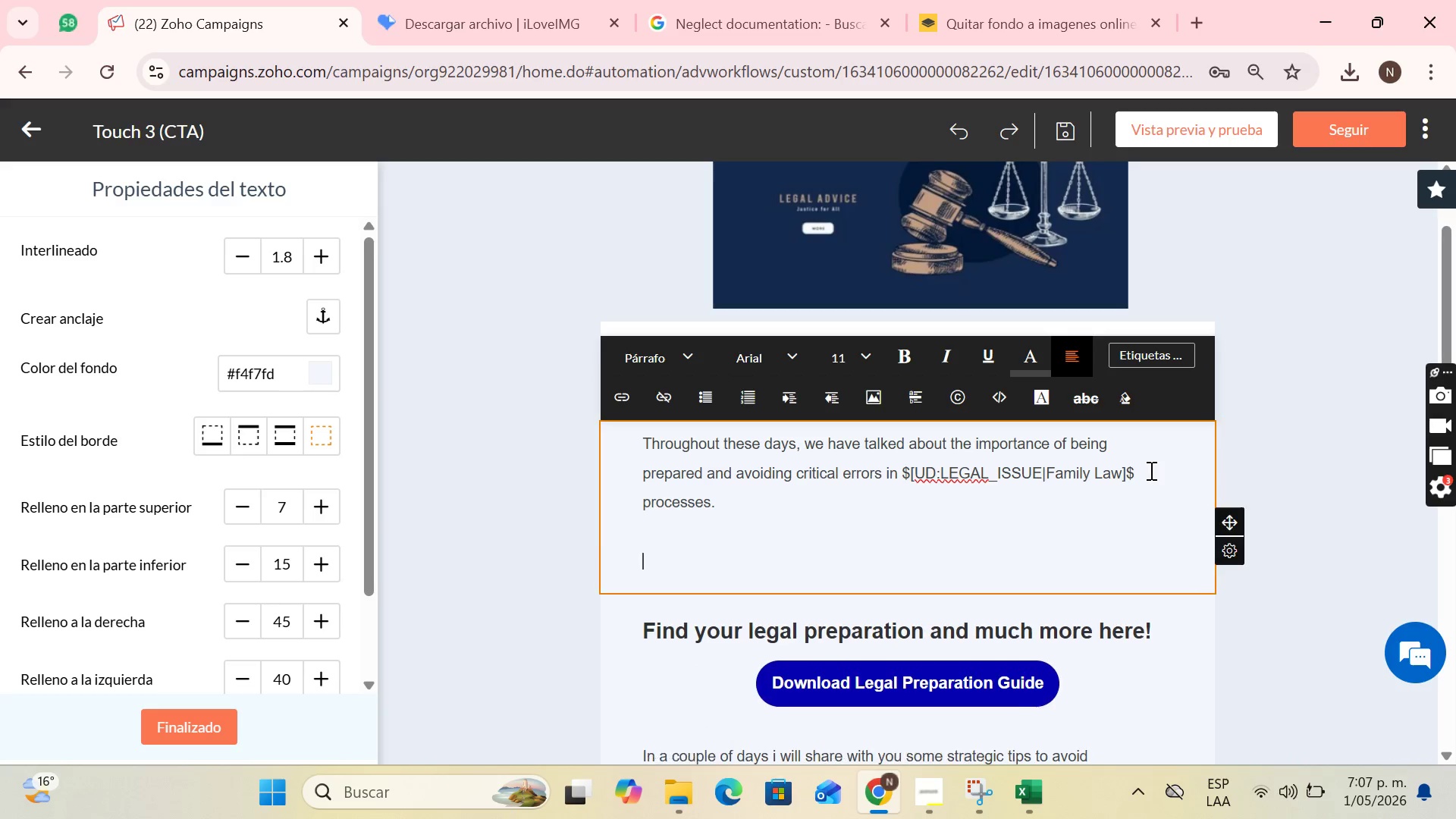 
key(Enter)
 